 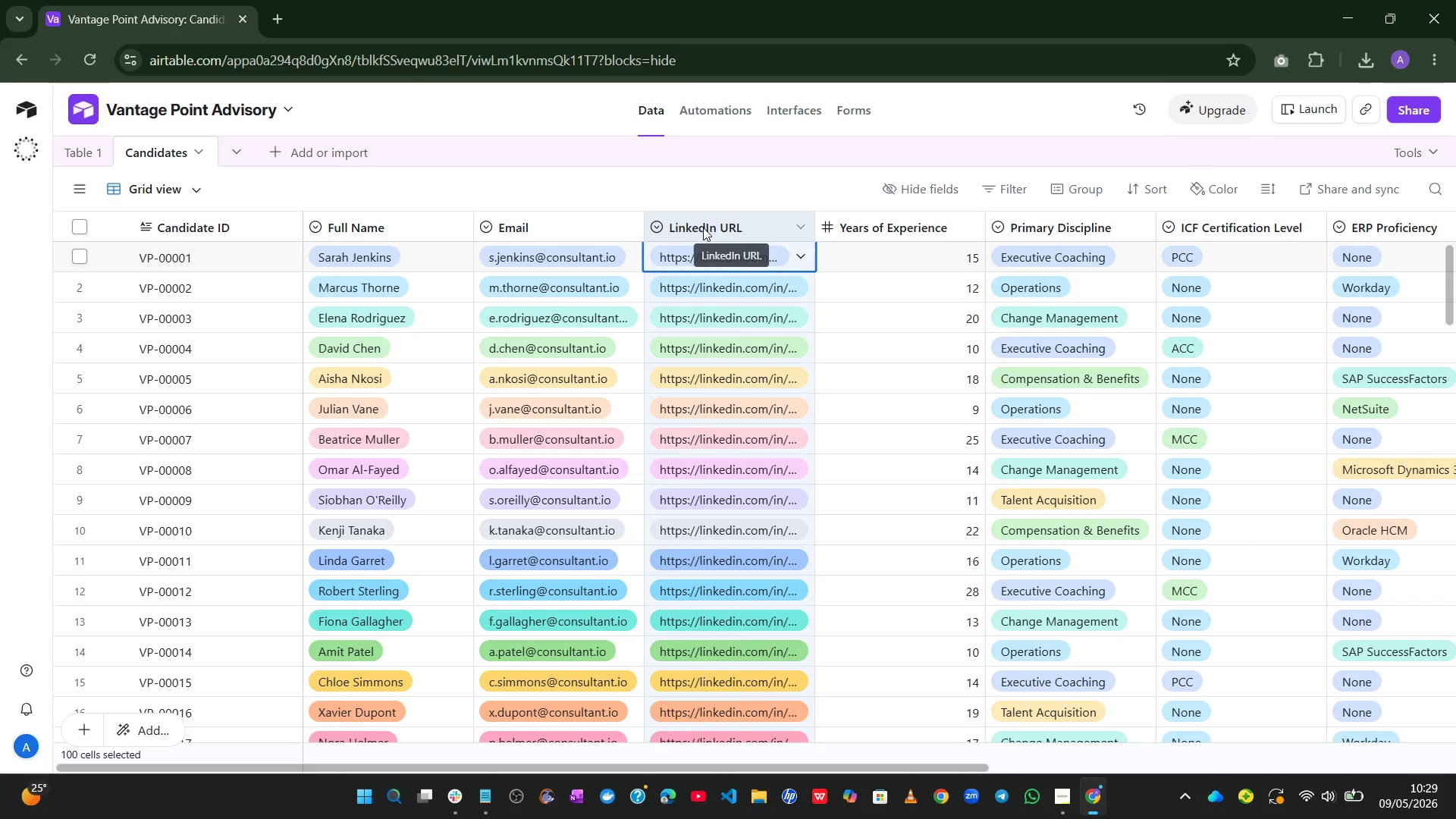 
left_click([733, 227])
 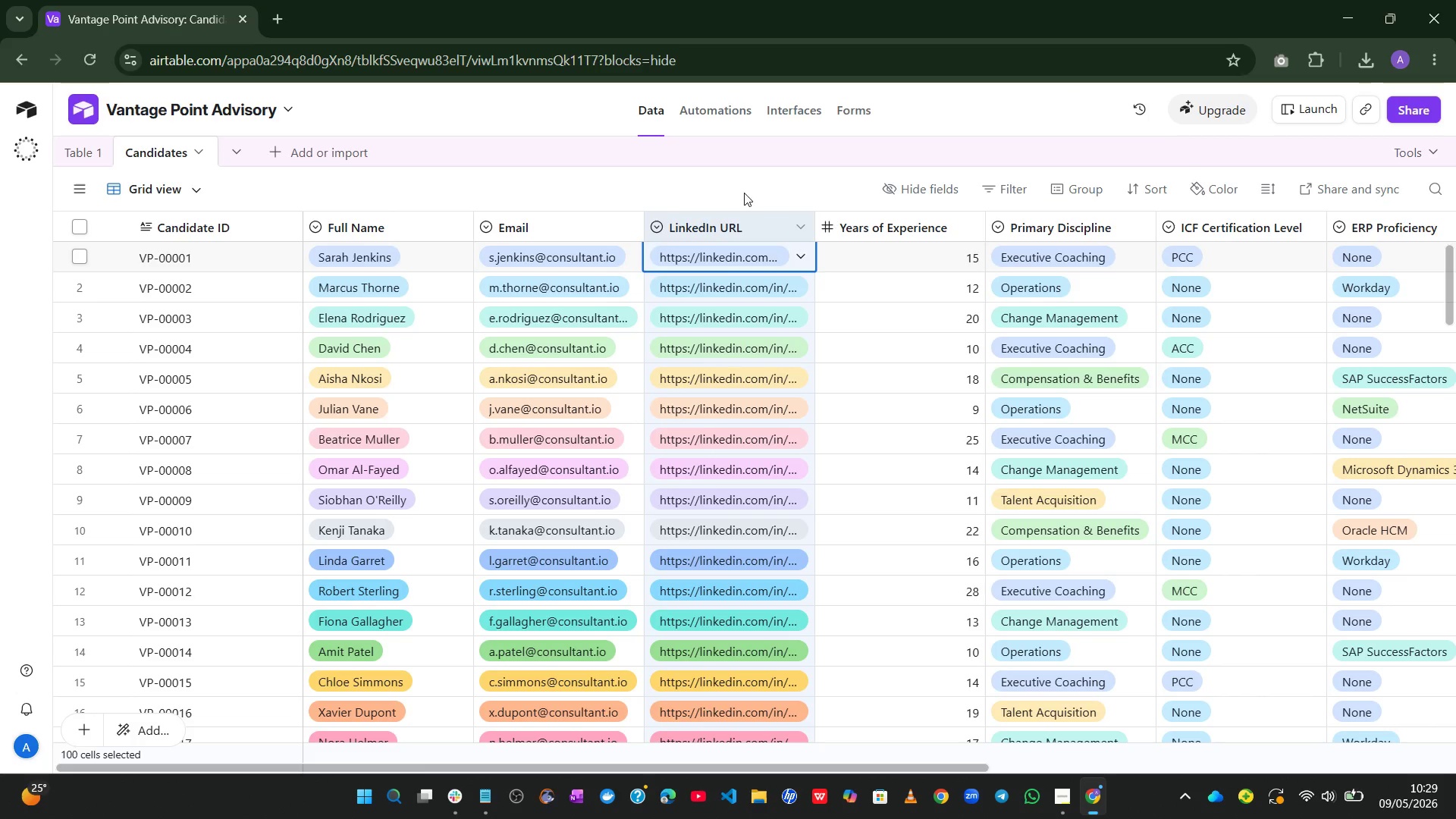 
left_click([748, 175])
 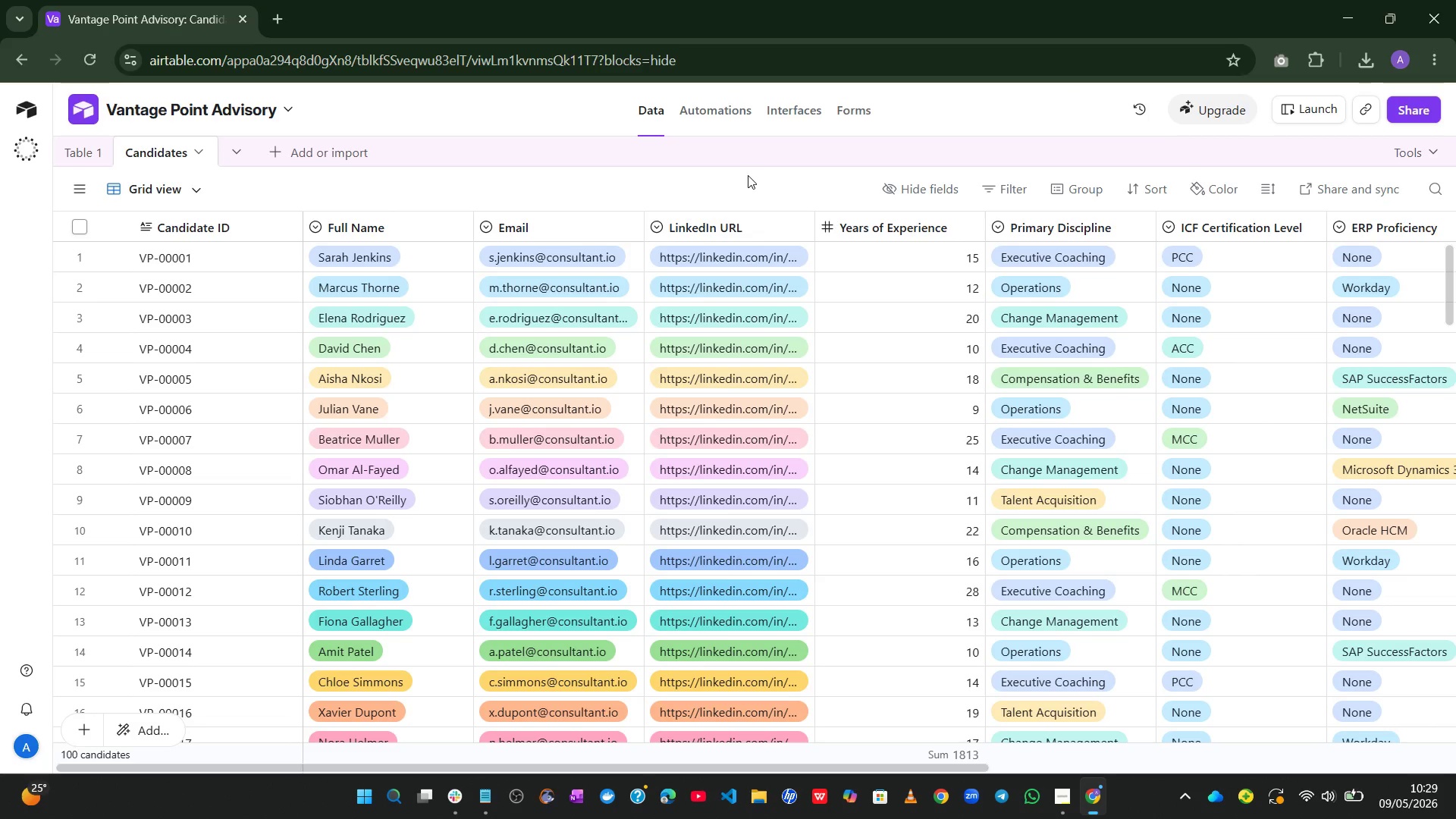 
wait(9.02)
 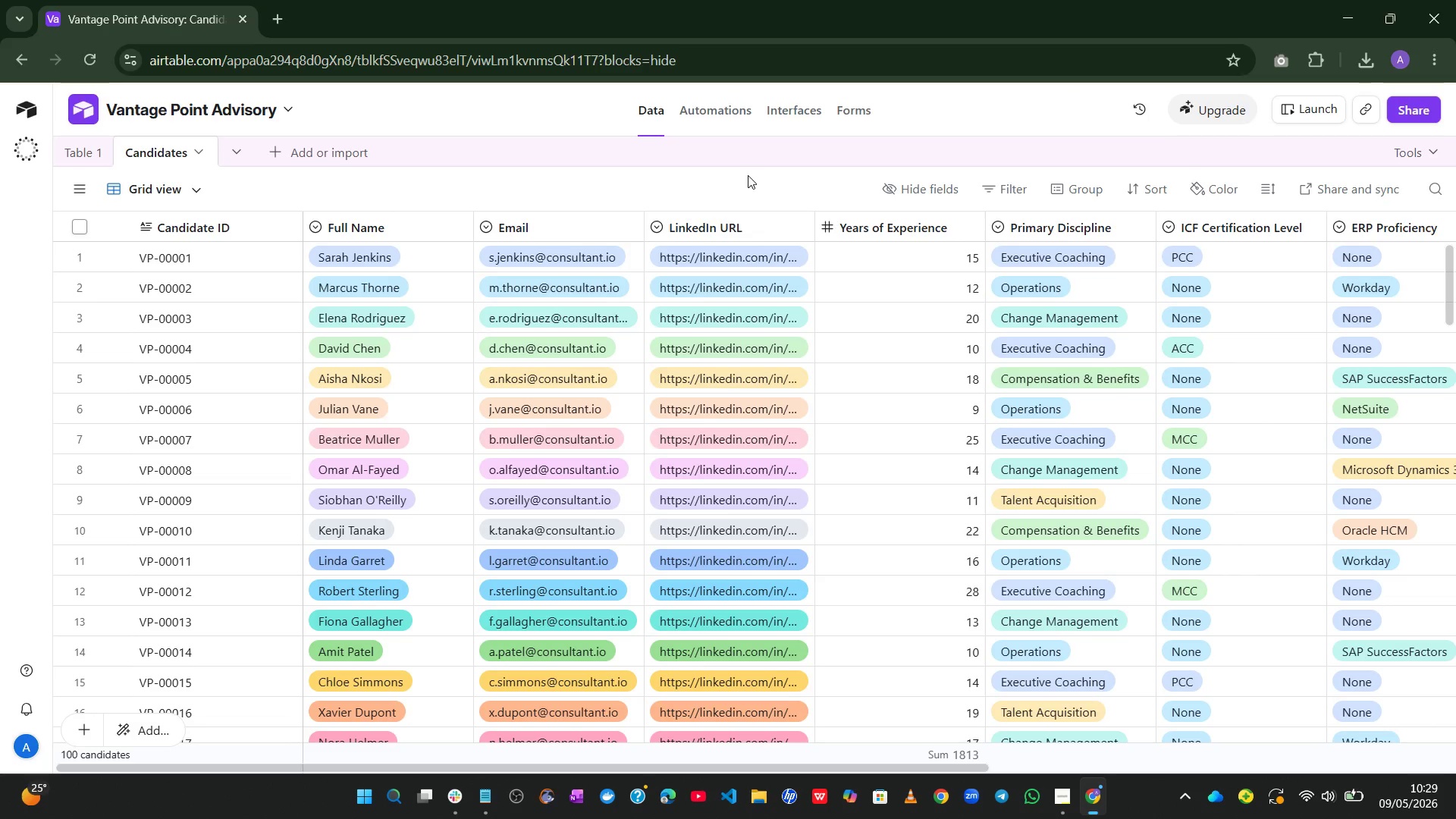 
left_click([275, 155])
 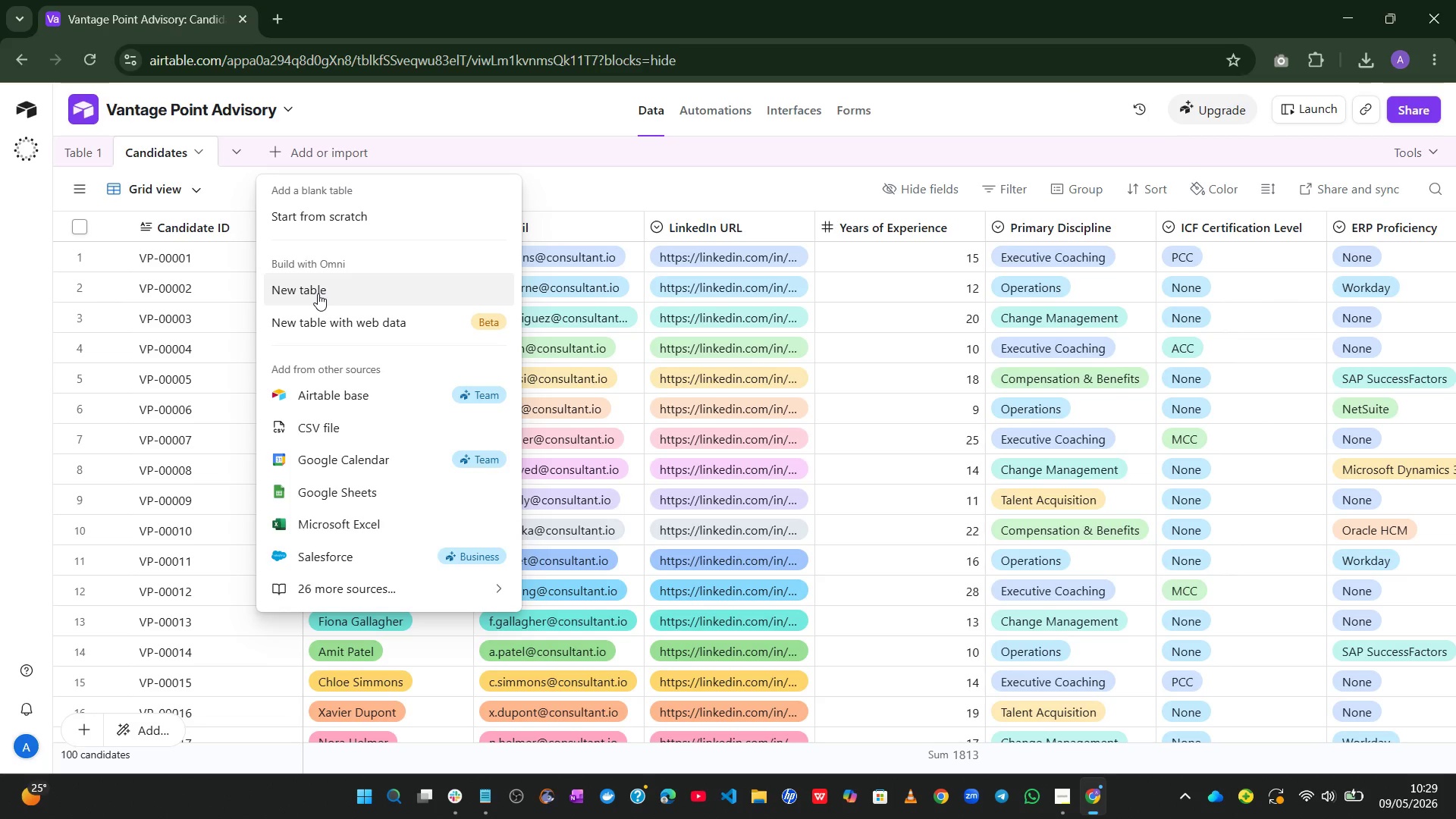 
wait(9.16)
 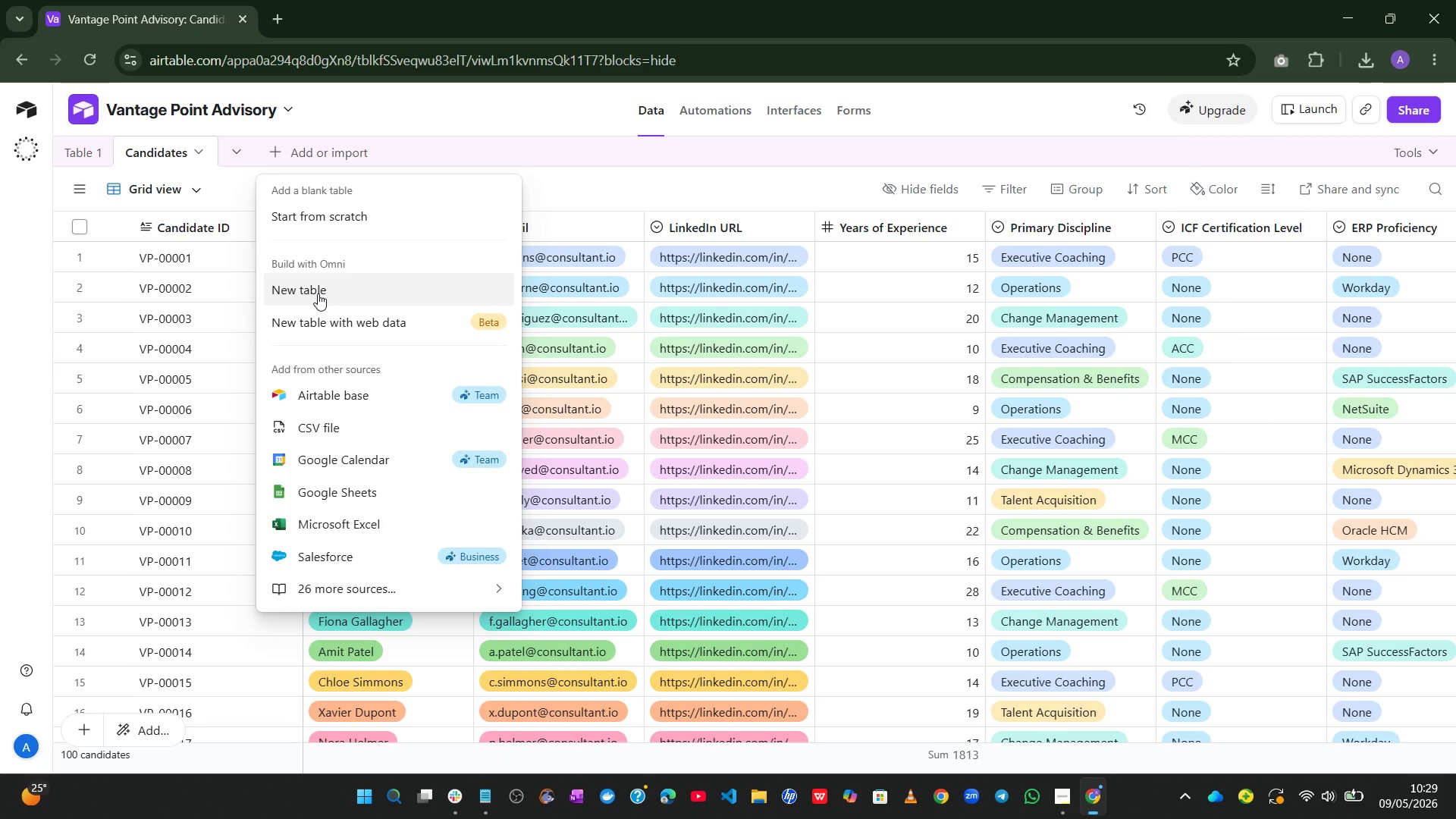 
left_click([317, 220])
 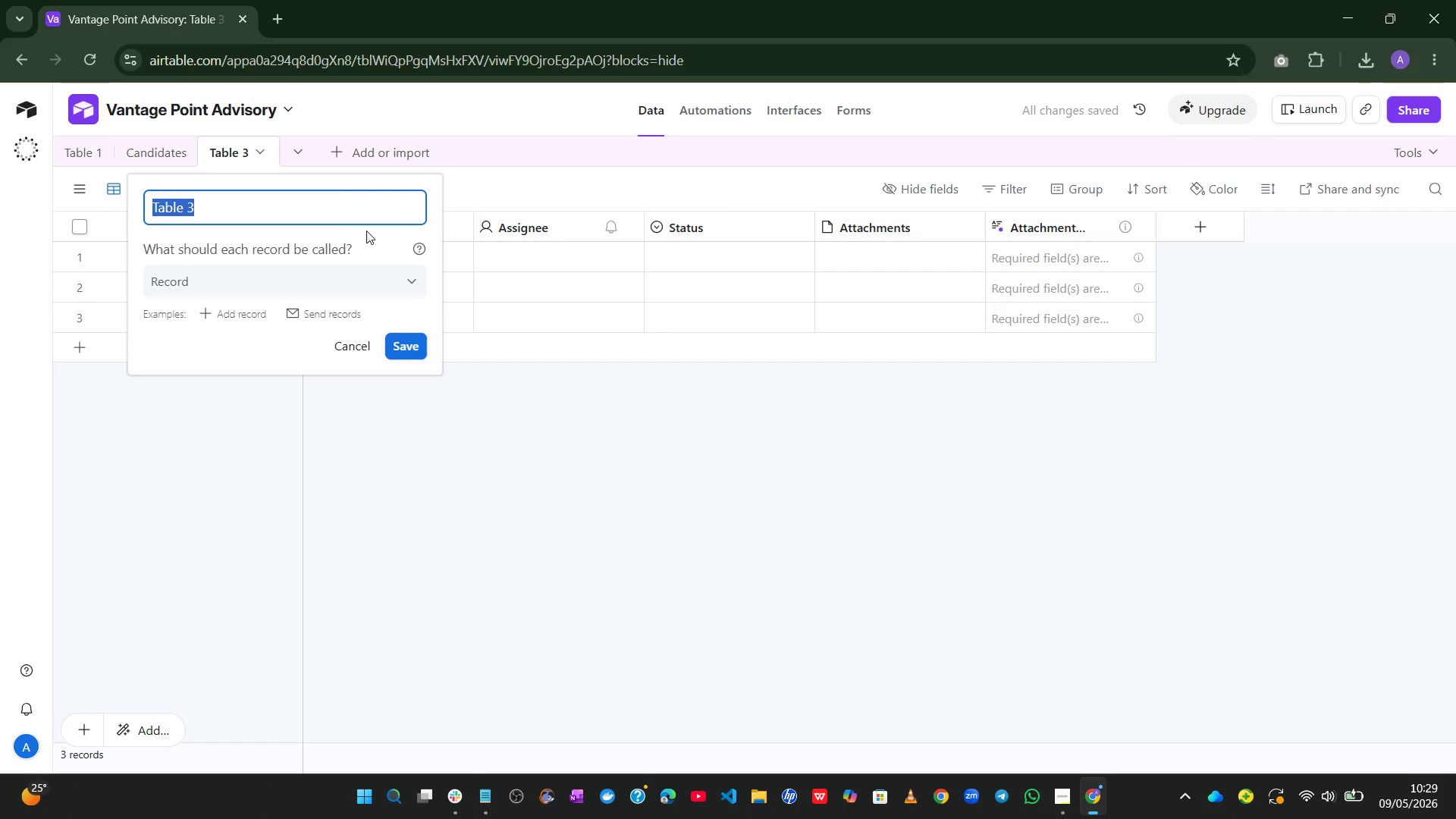 
wait(7.51)
 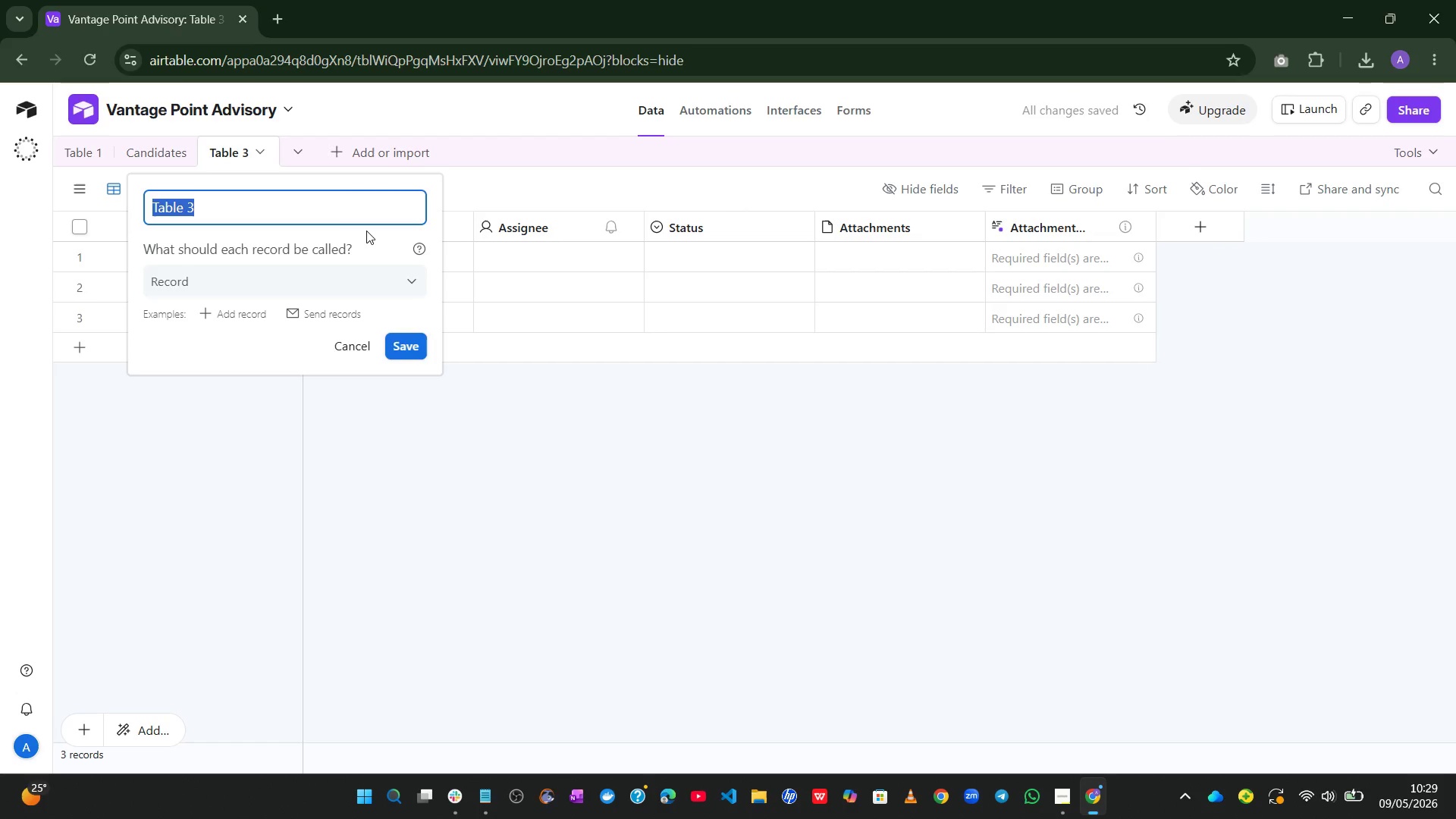 
type(Specialization)
 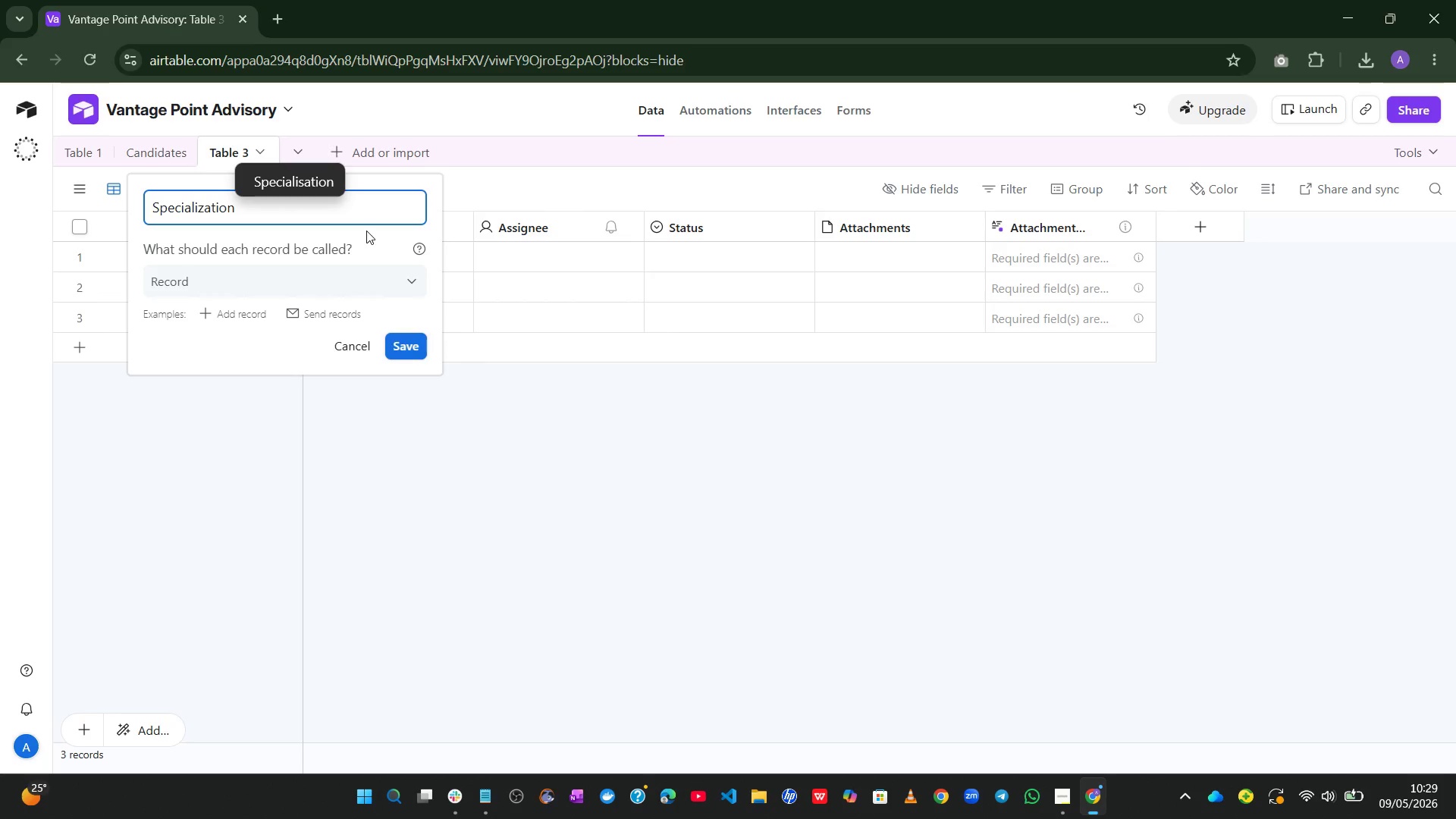 
left_click([402, 347])
 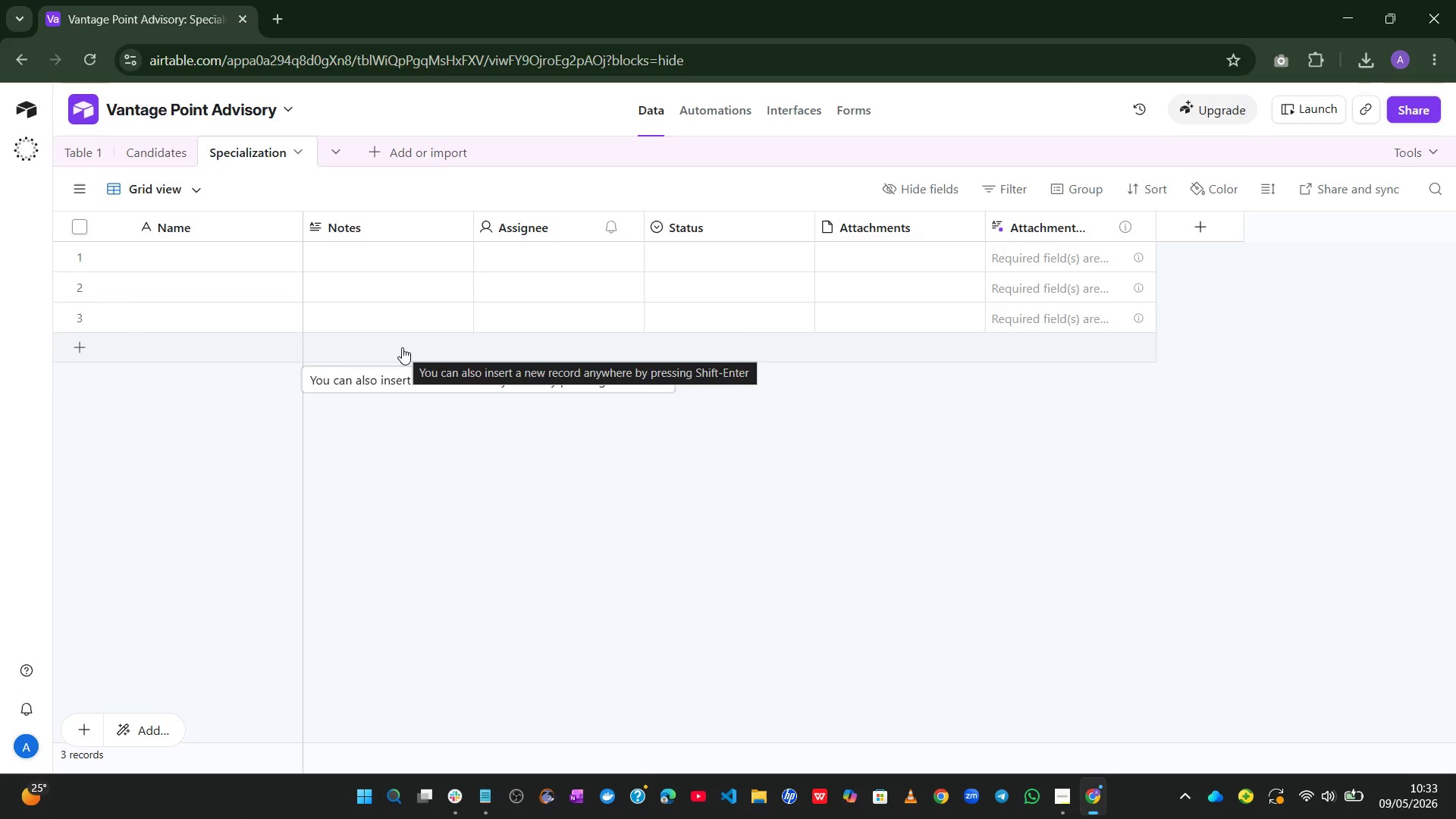 
wait(207.44)
 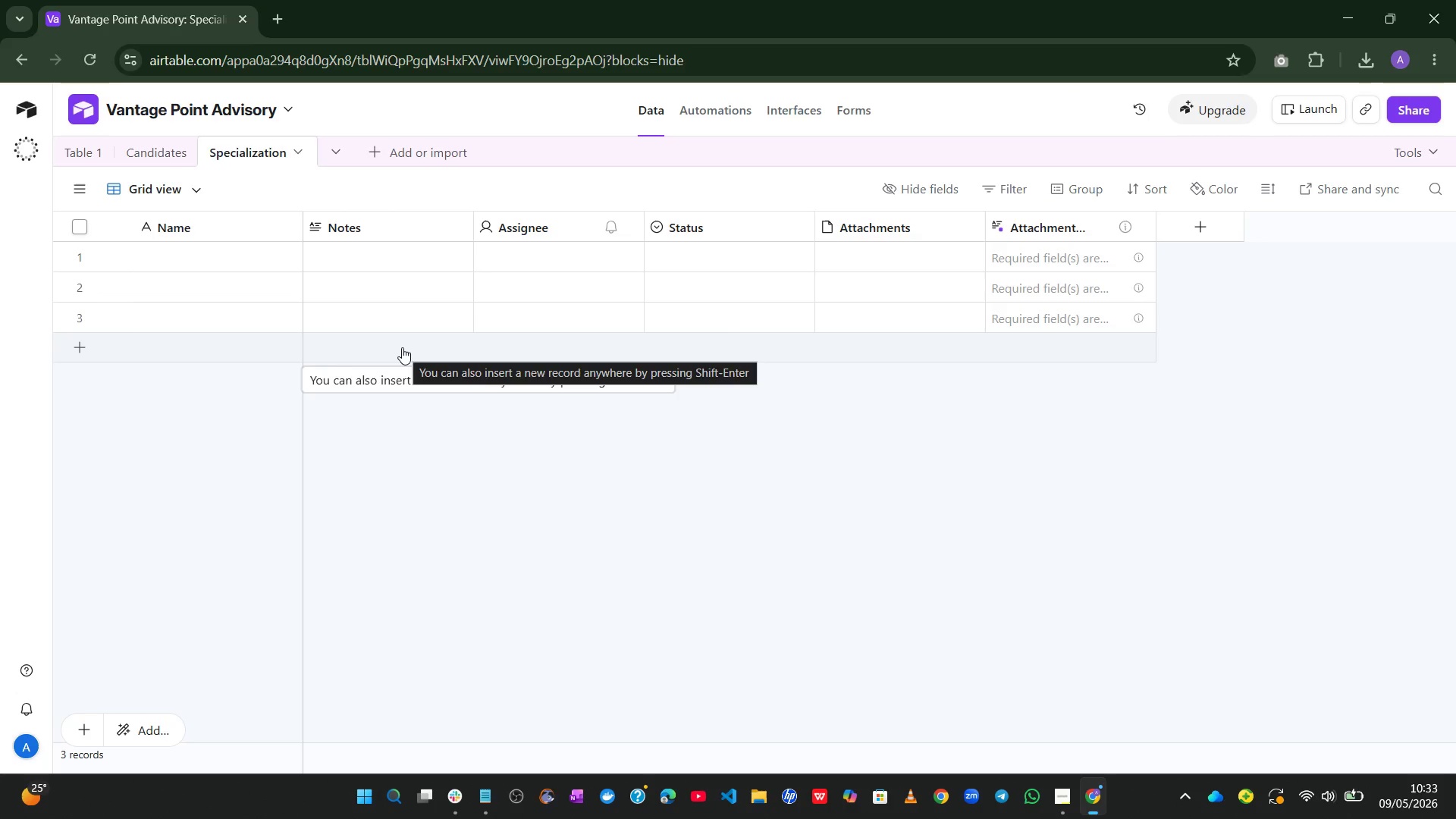 
key(Unknown)
 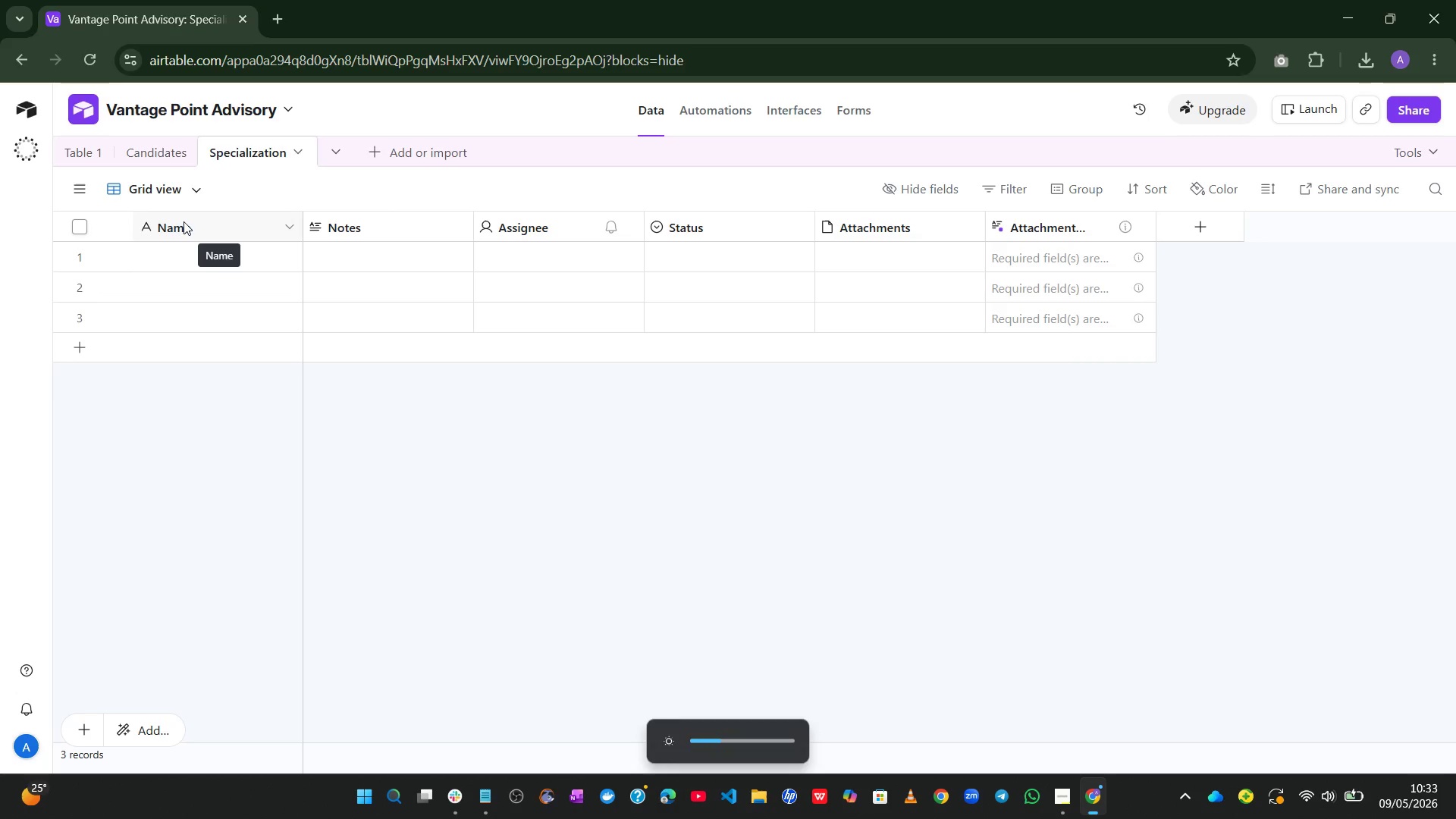 
key(Unknown)
 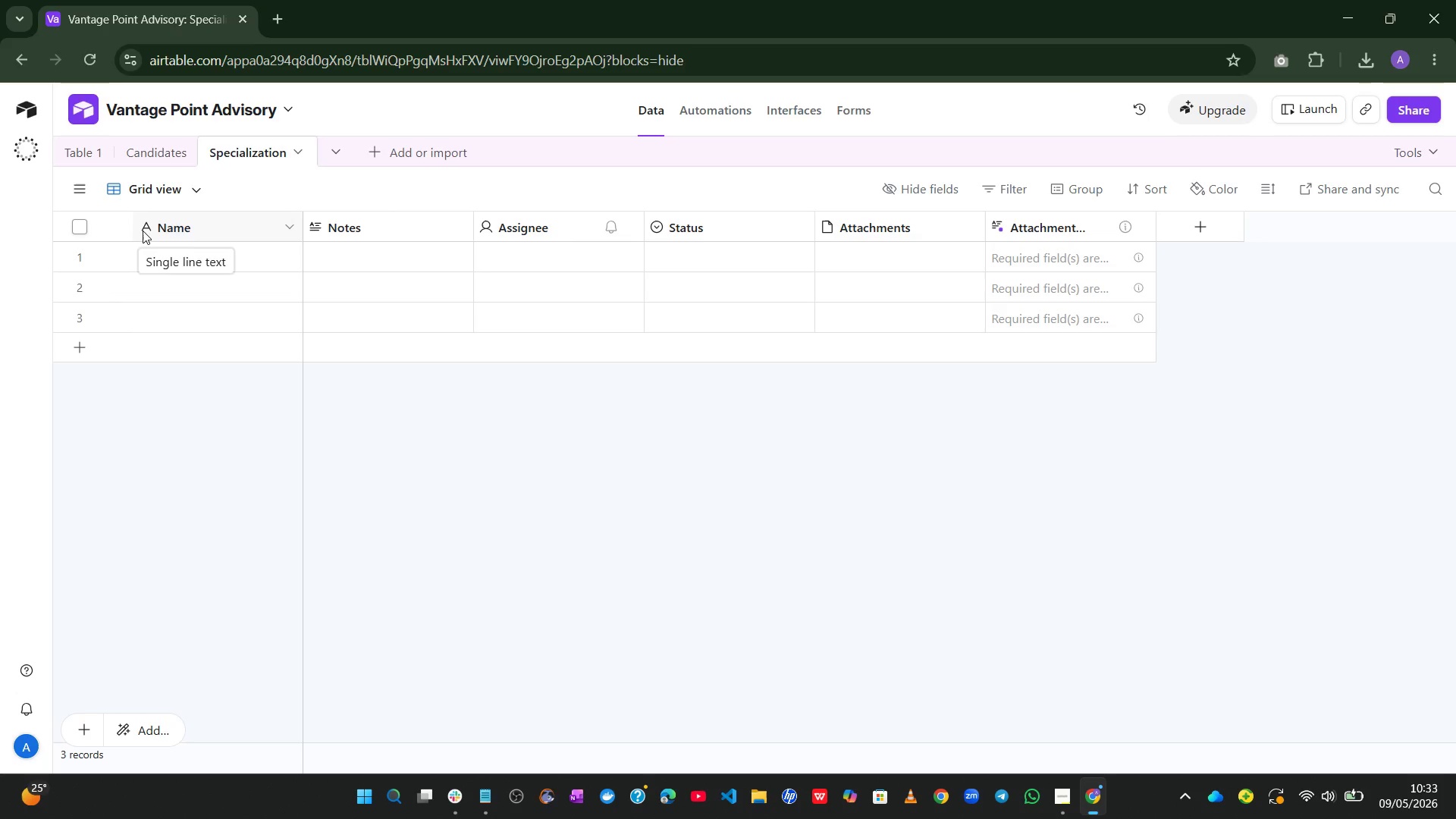 
wait(49.31)
 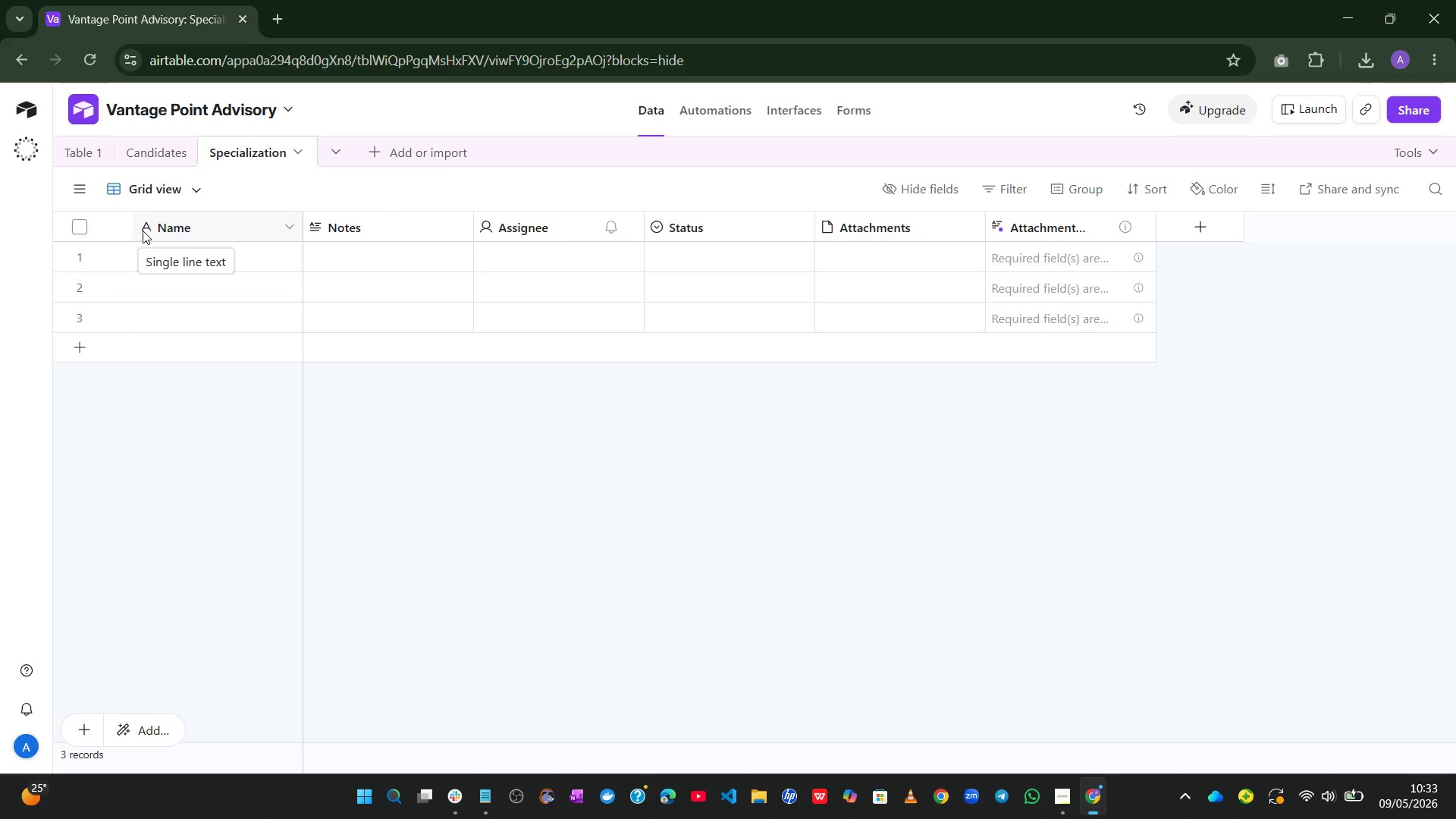 
key(Control+NumpadAdd)
 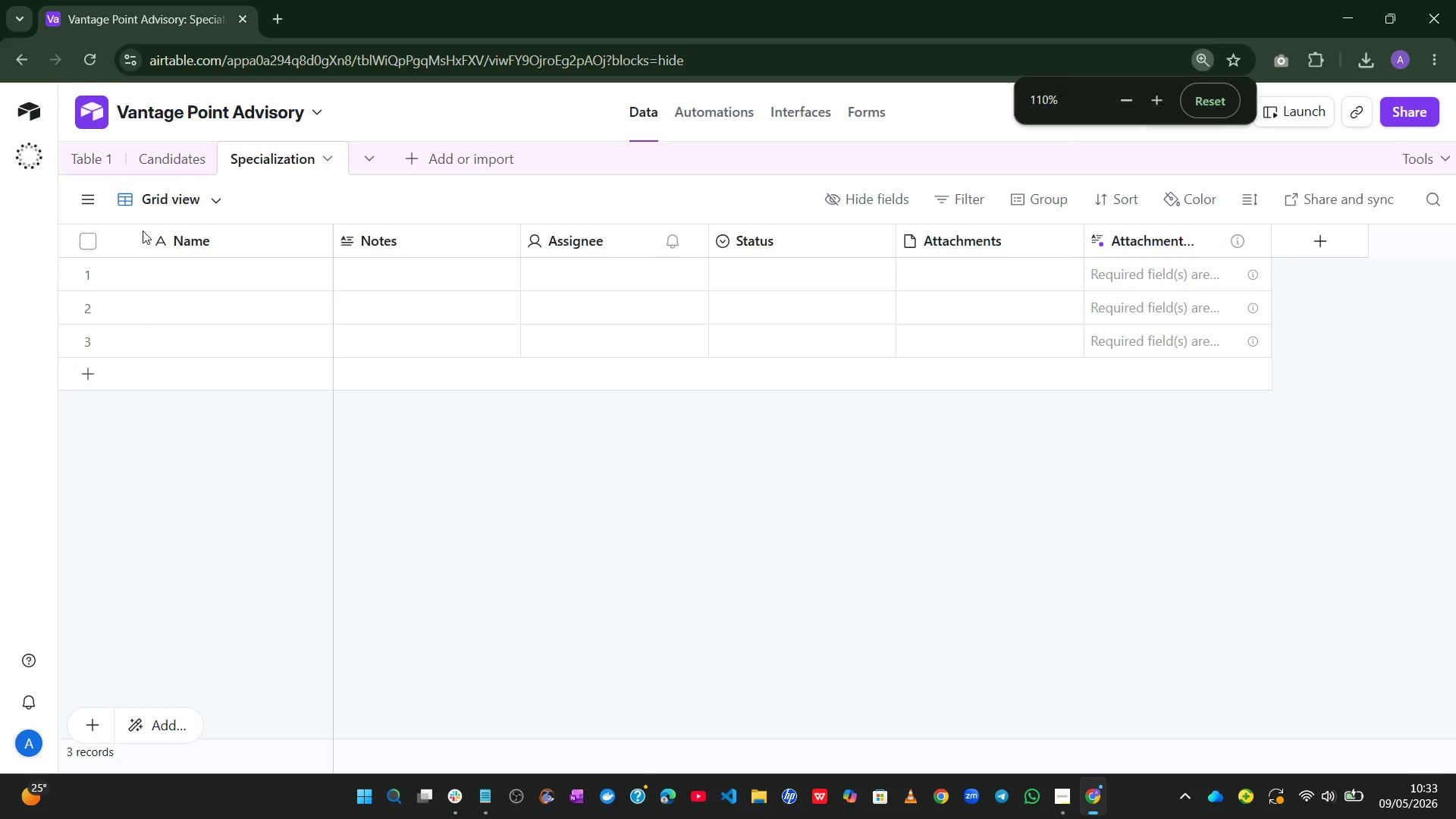 
key(Control+NumpadAdd)
 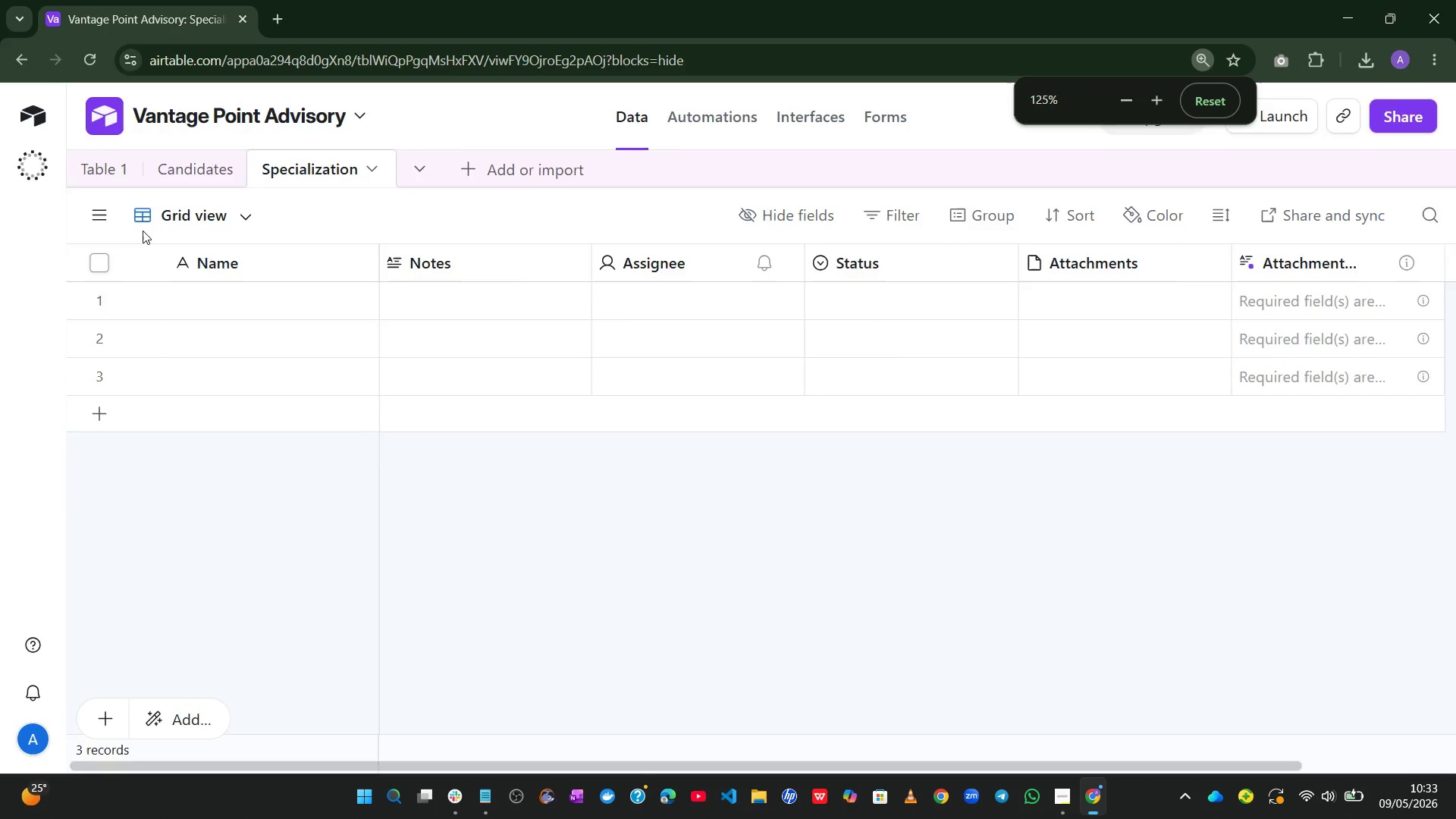 
key(Control+NumpadAdd)
 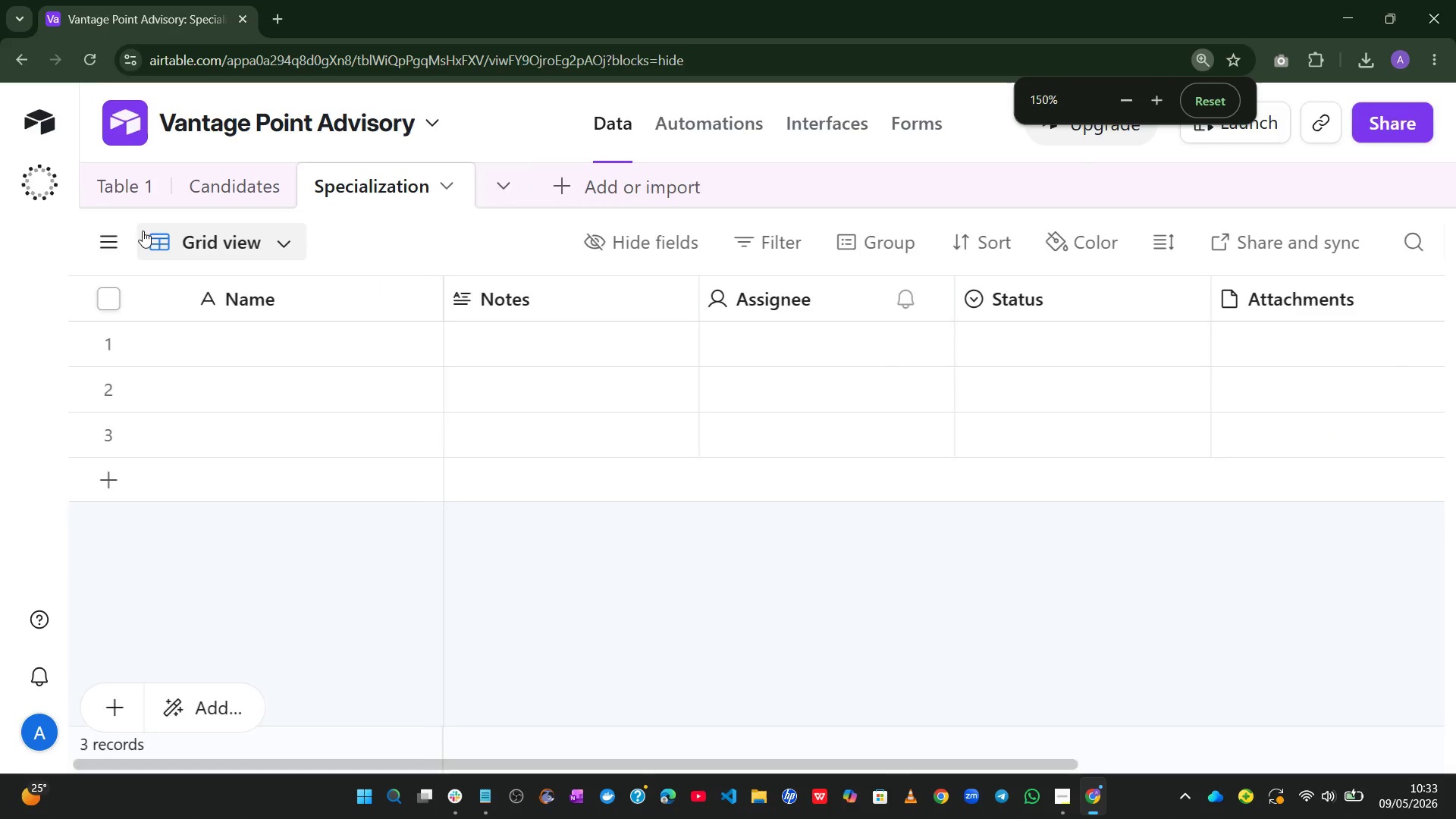 
key(Control+NumpadAdd)
 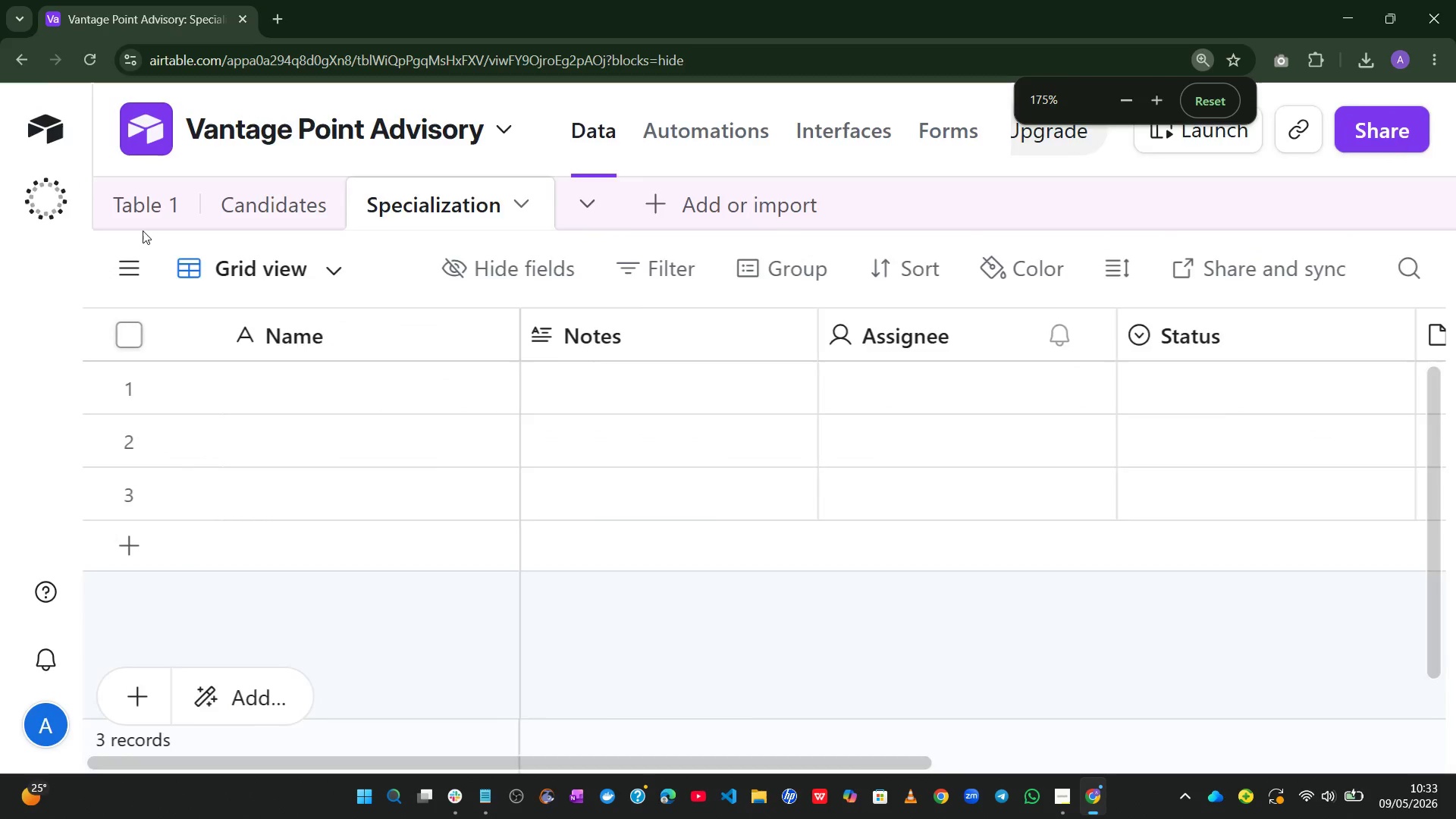 
key(Control+NumpadAdd)
 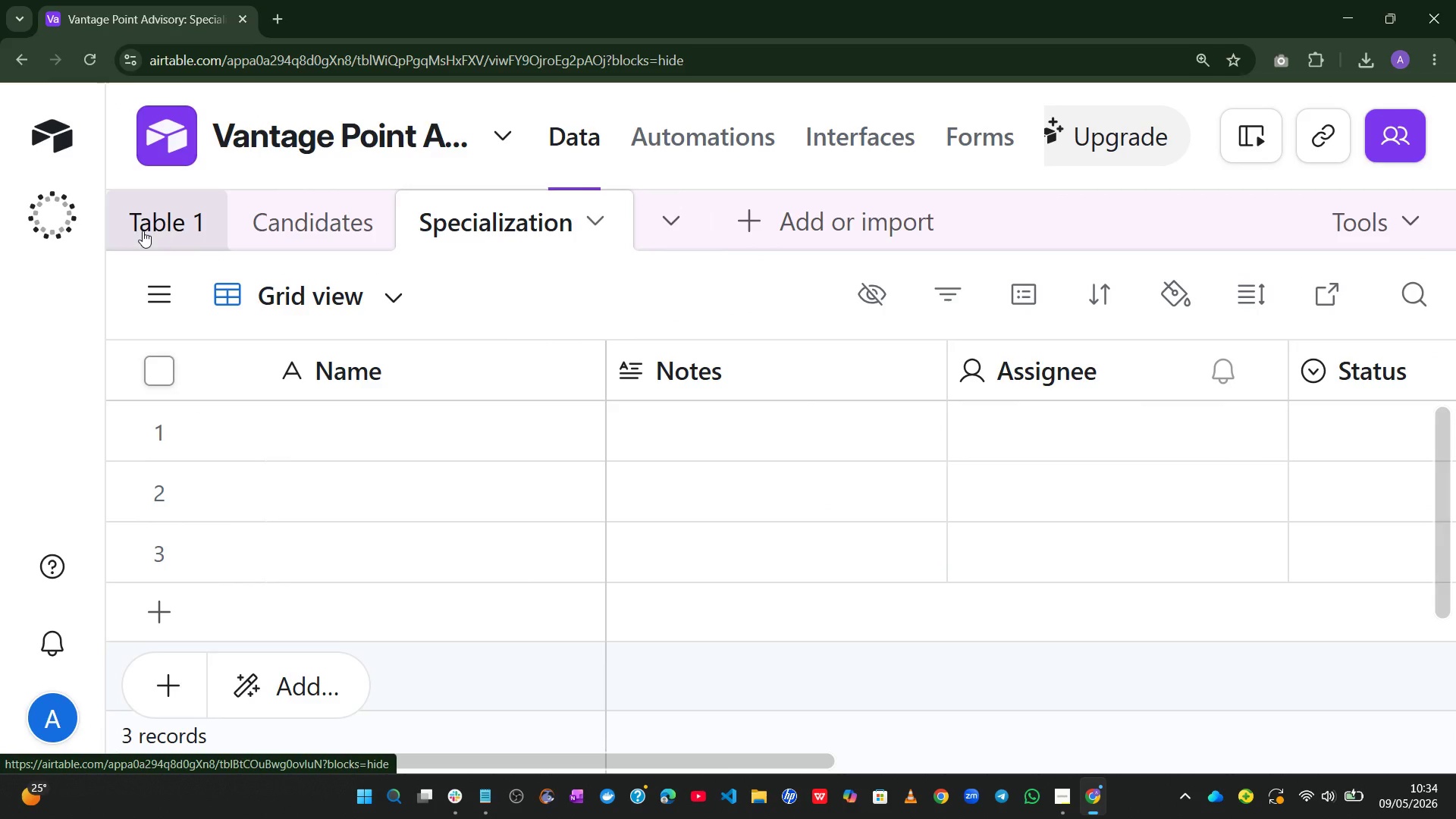 
wait(9.69)
 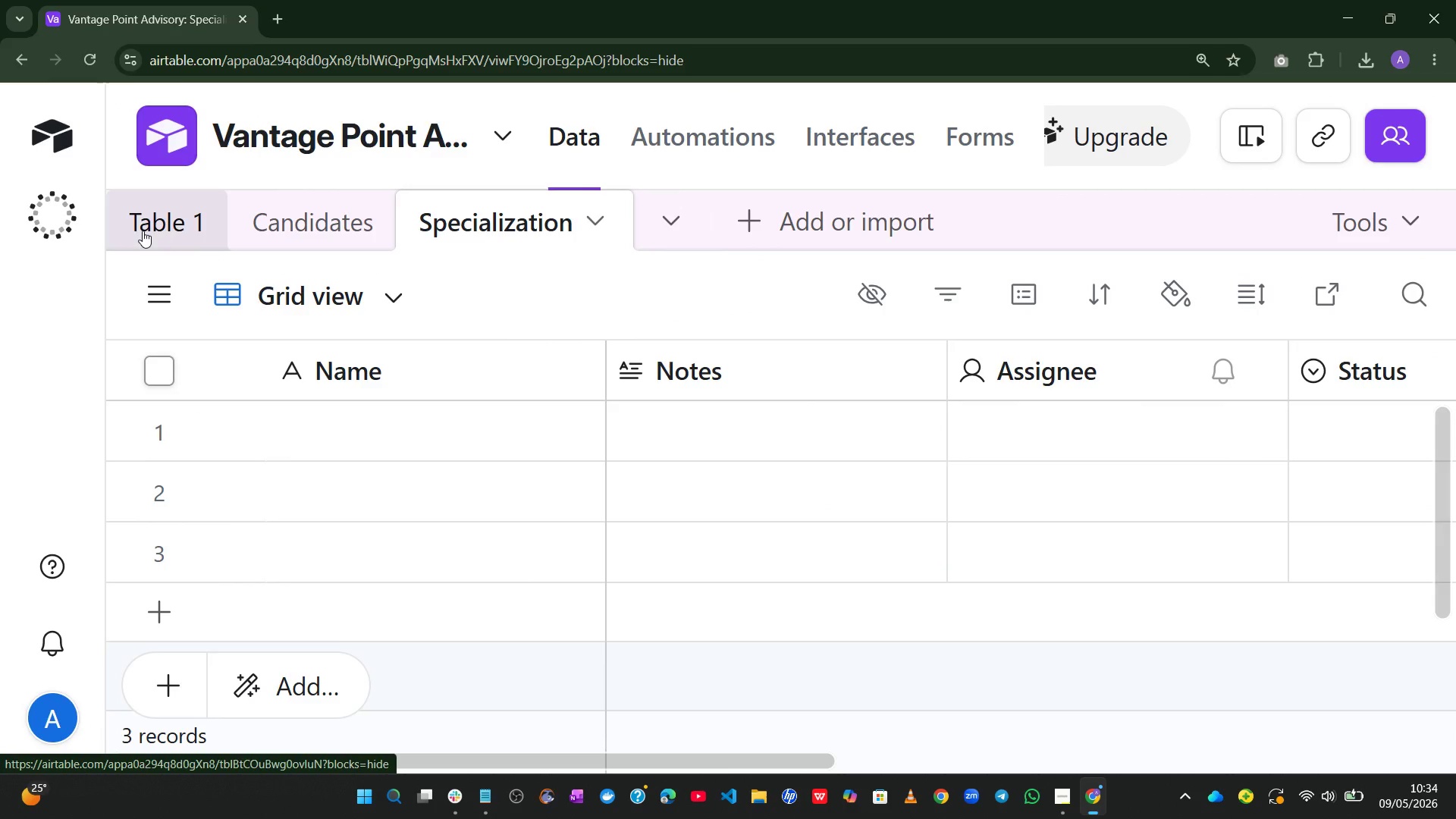 
key(Control+NumpadSubtract)
 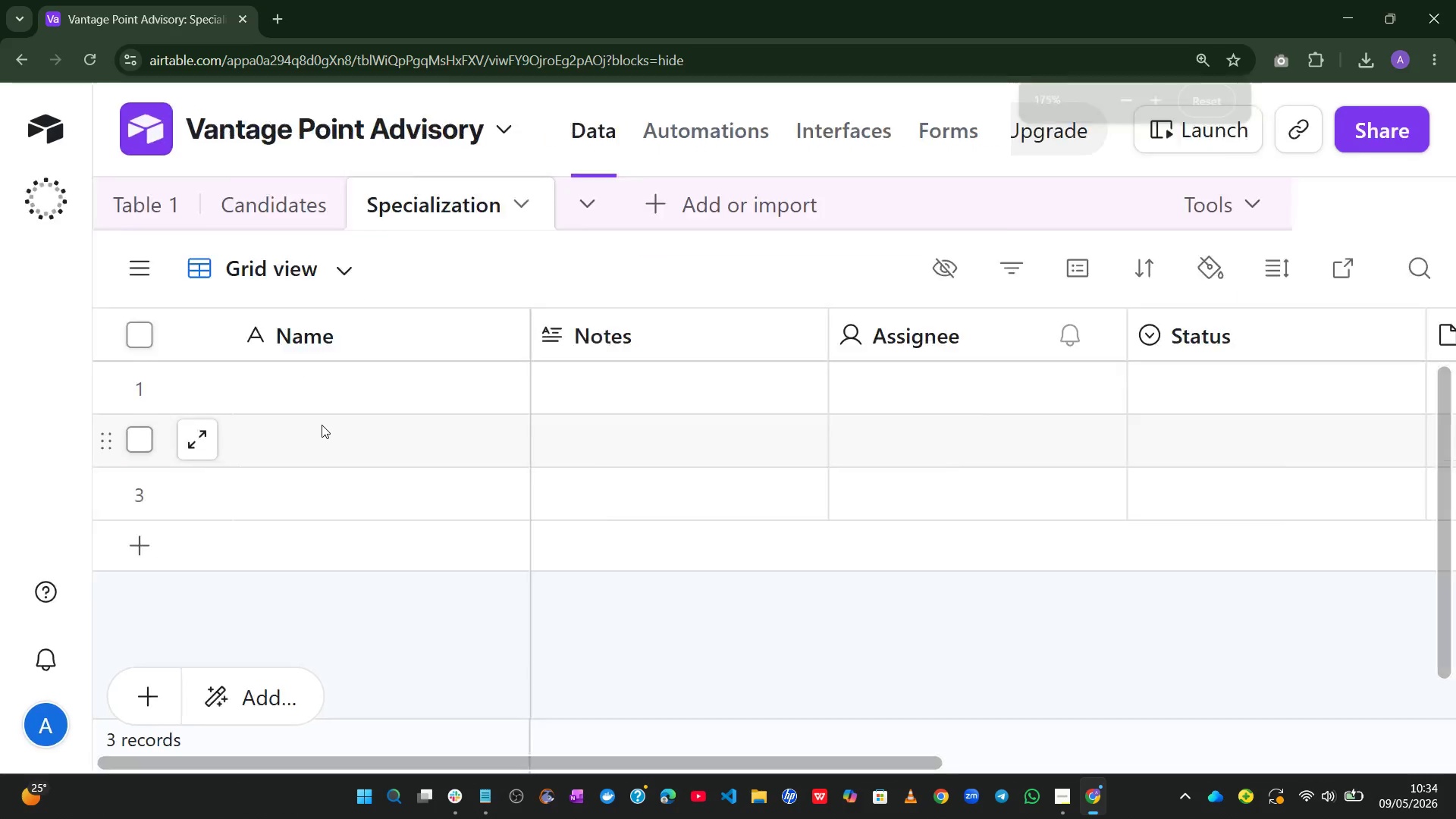 
key(Control+NumpadSubtract)
 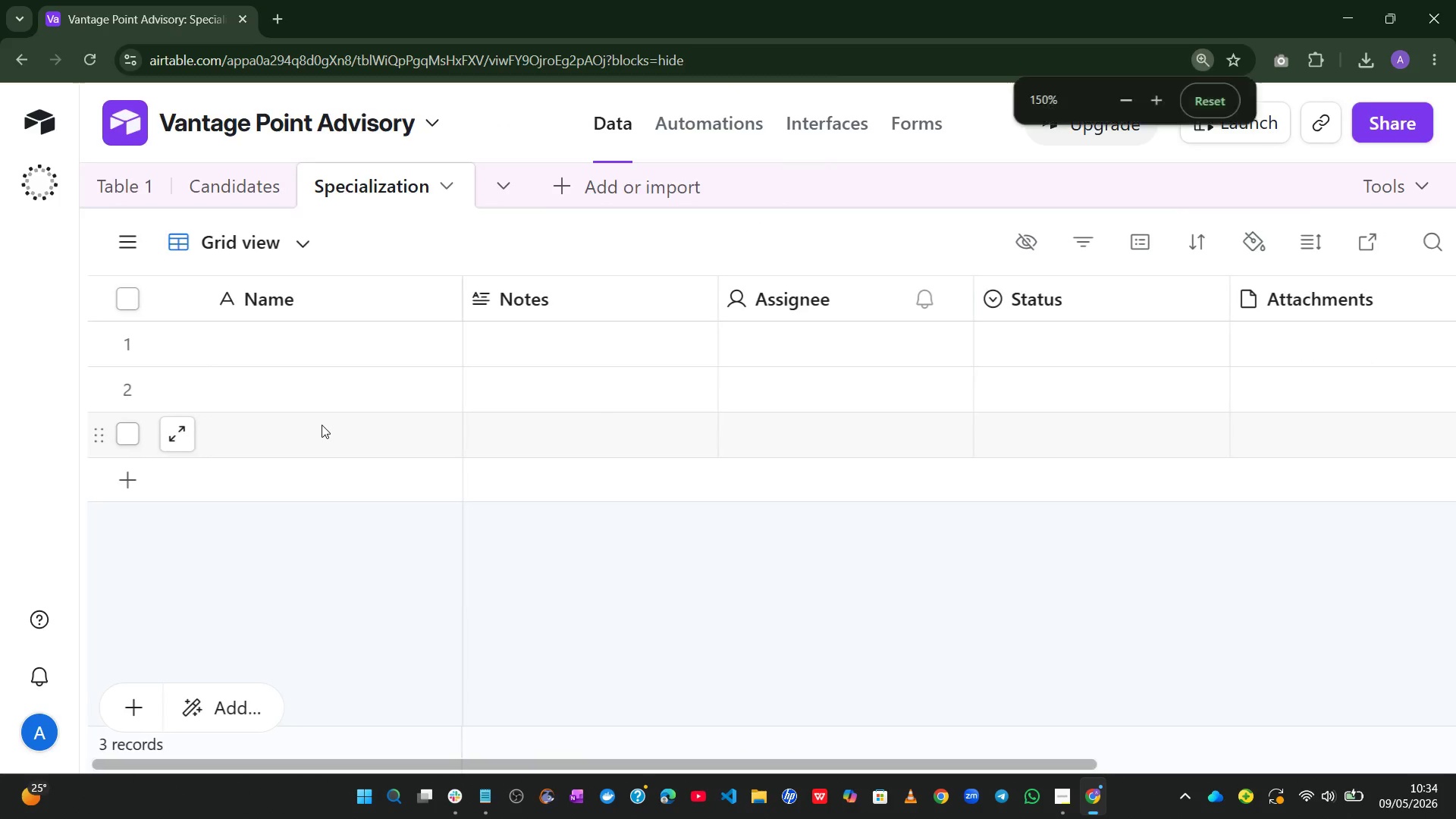 
key(Control+NumpadSubtract)
 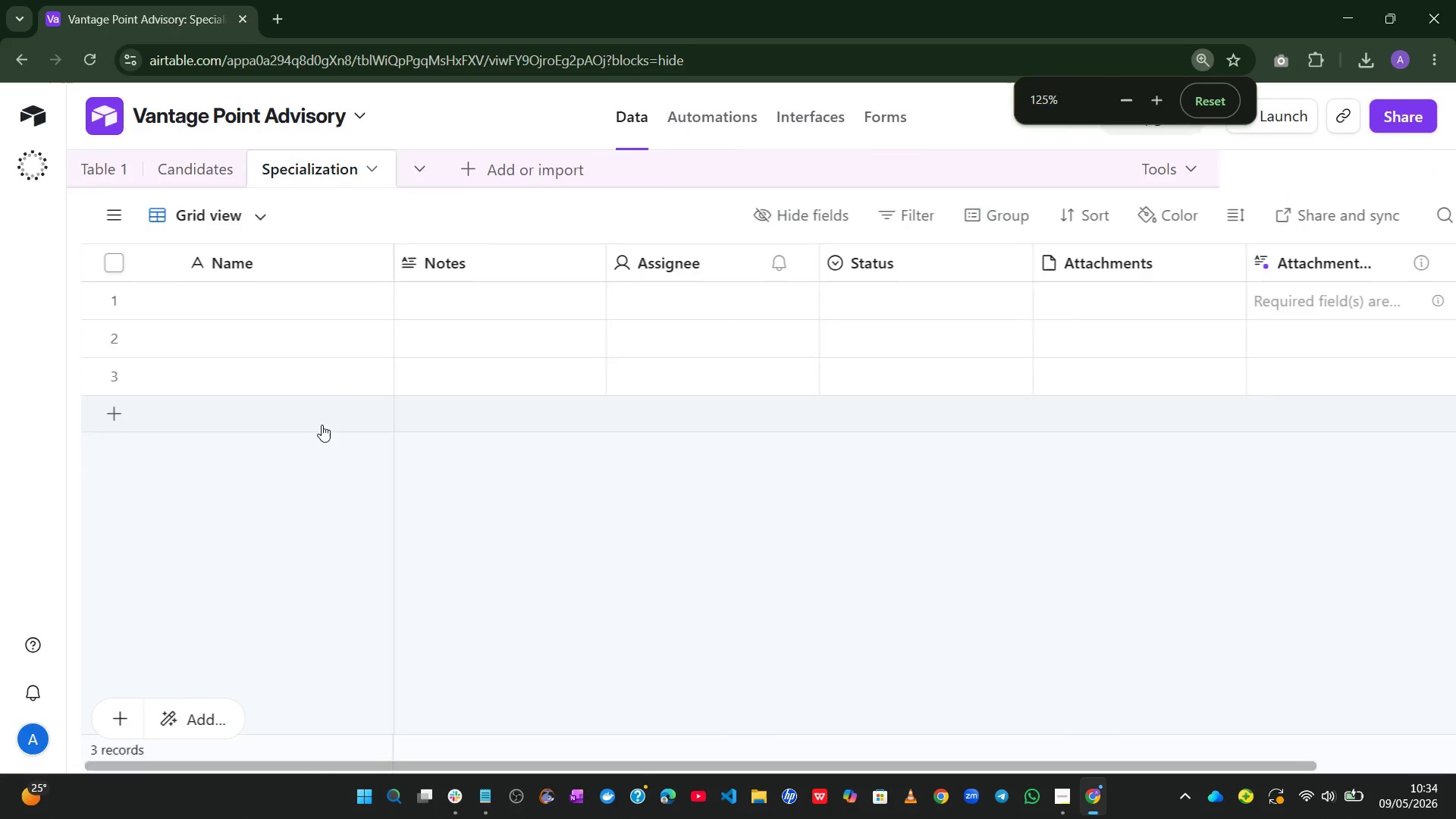 
key(Control+NumpadSubtract)
 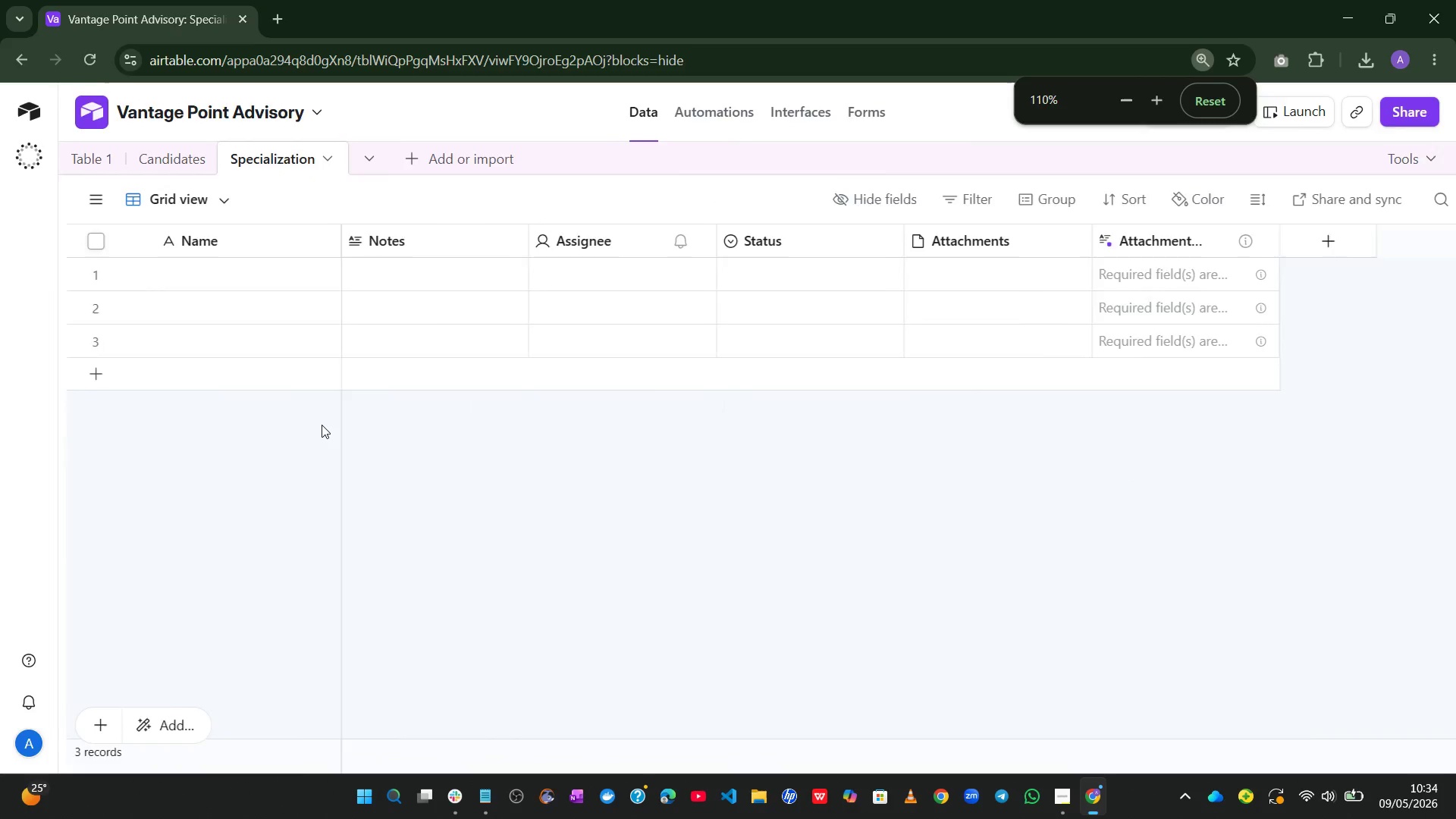 
key(Control+NumpadSubtract)
 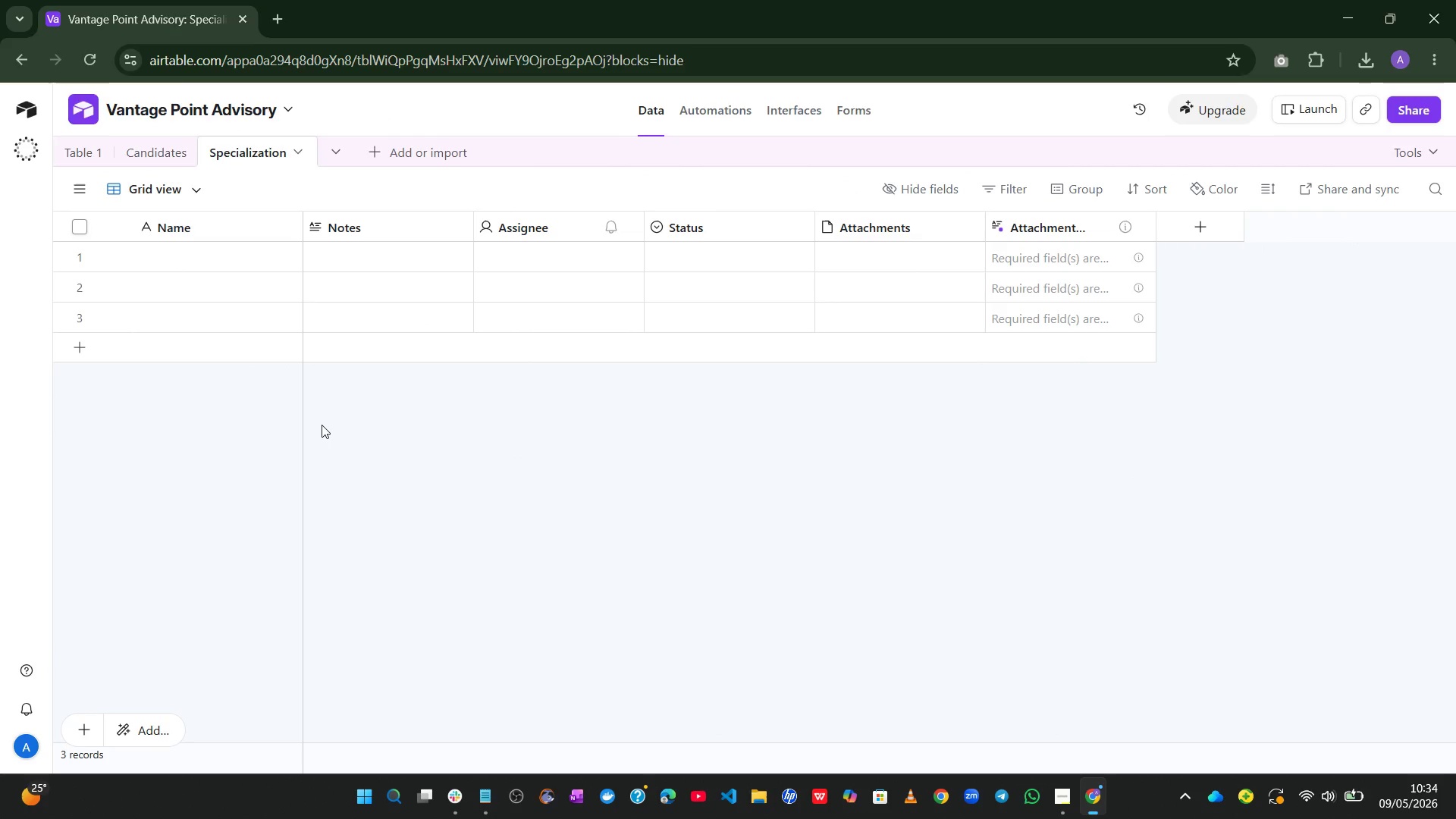 
wait(47.61)
 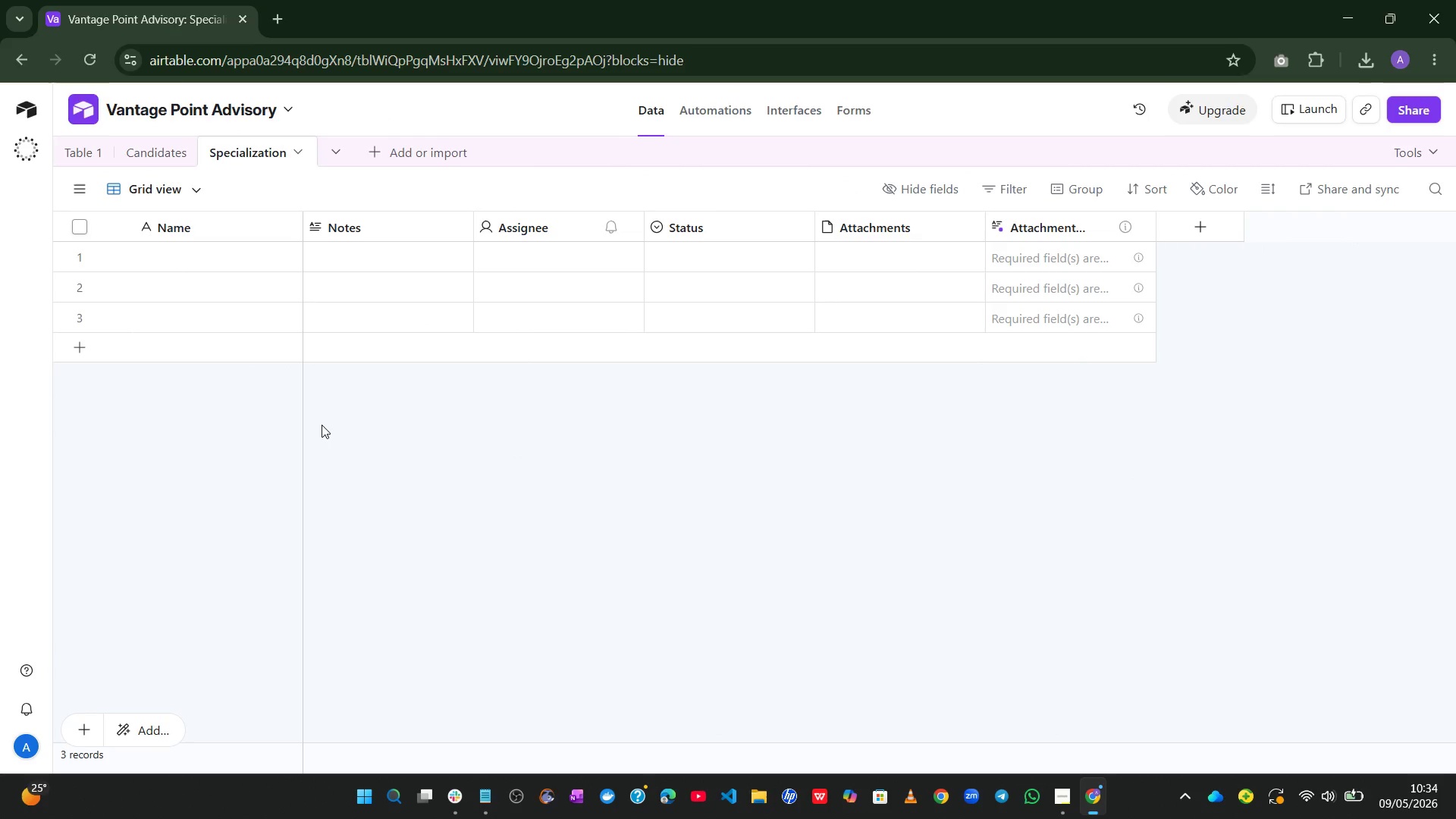 
left_click([224, 263])
 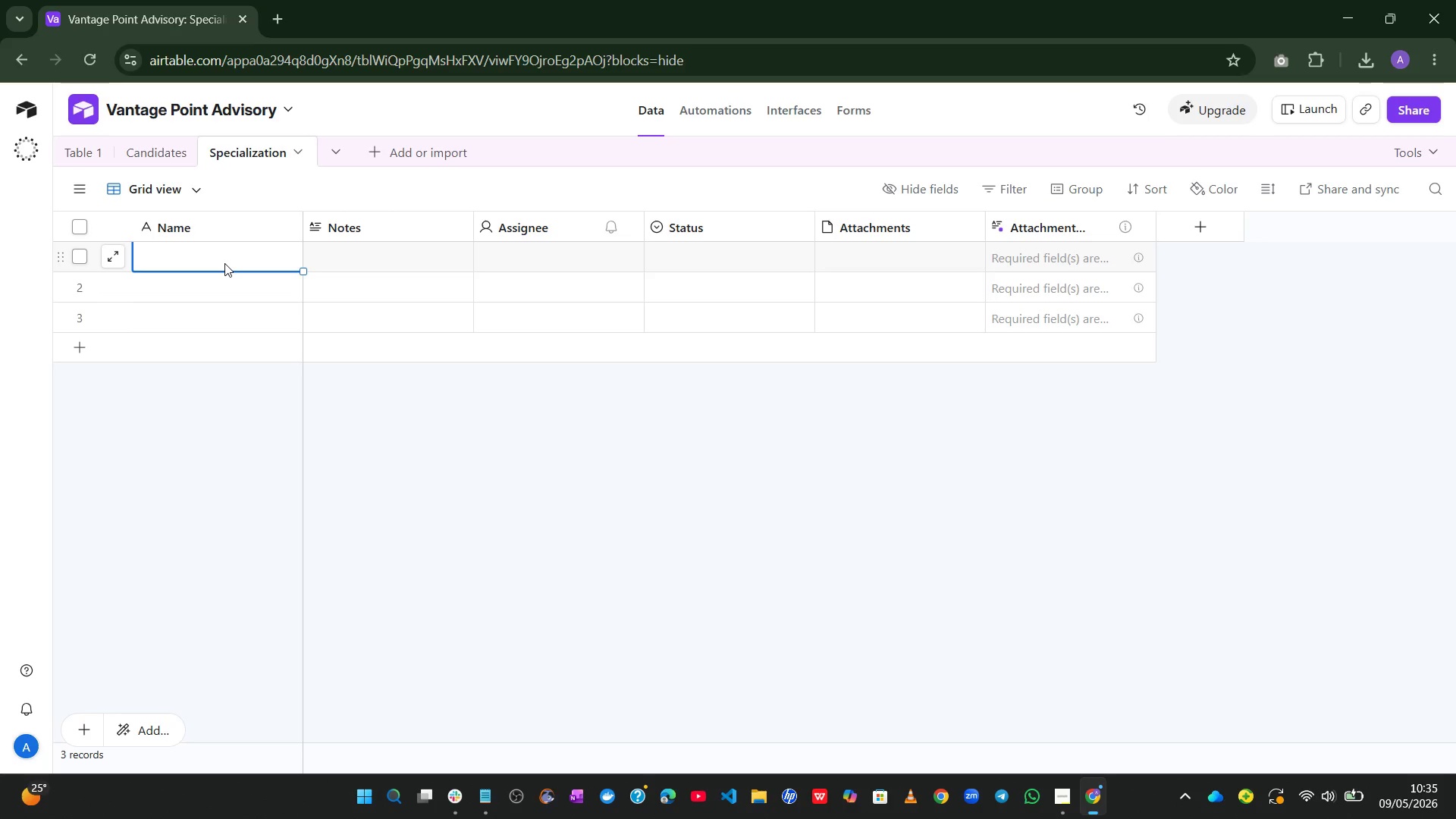 
wait(25.5)
 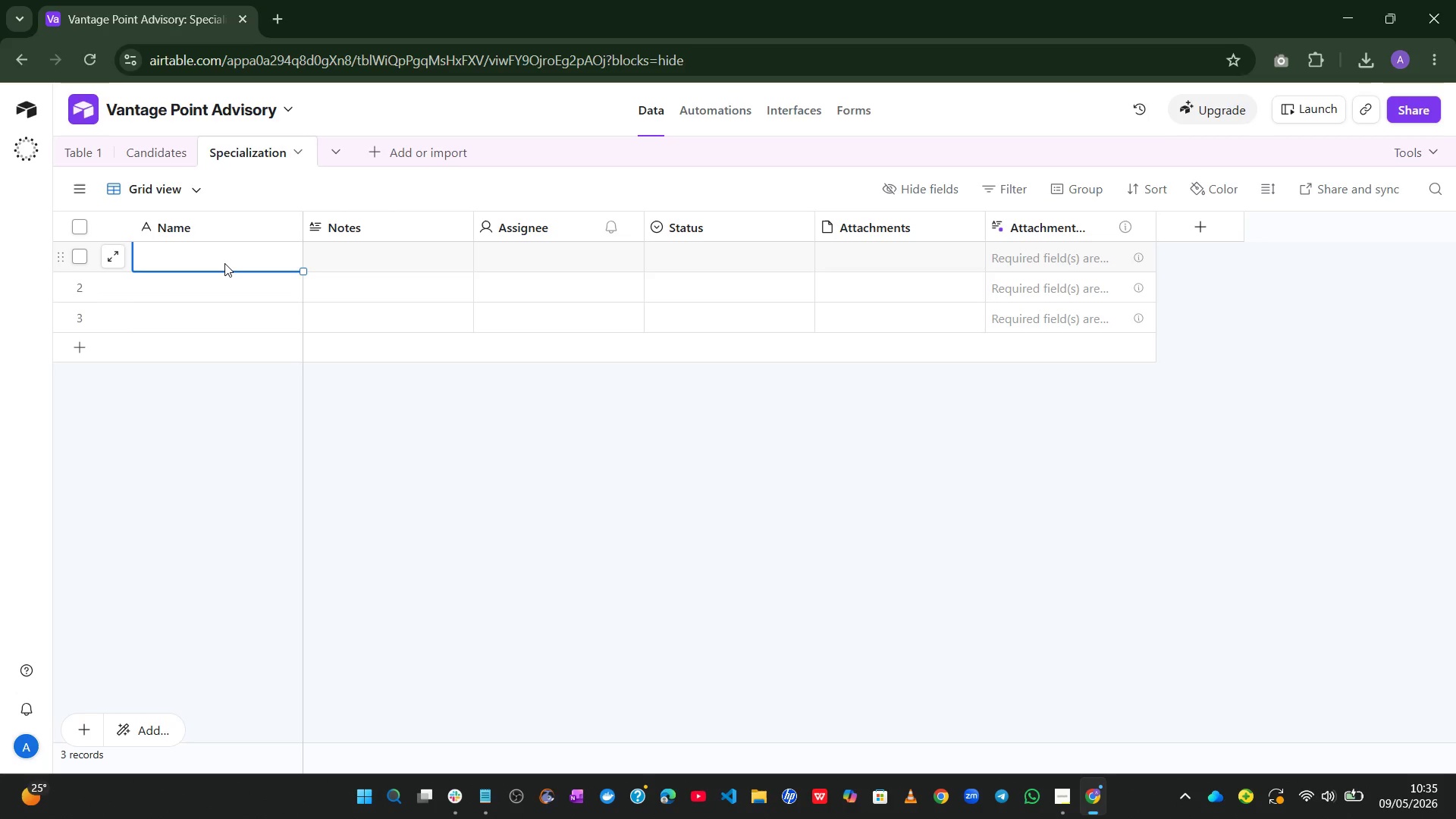 
type(Executive Coaching)
 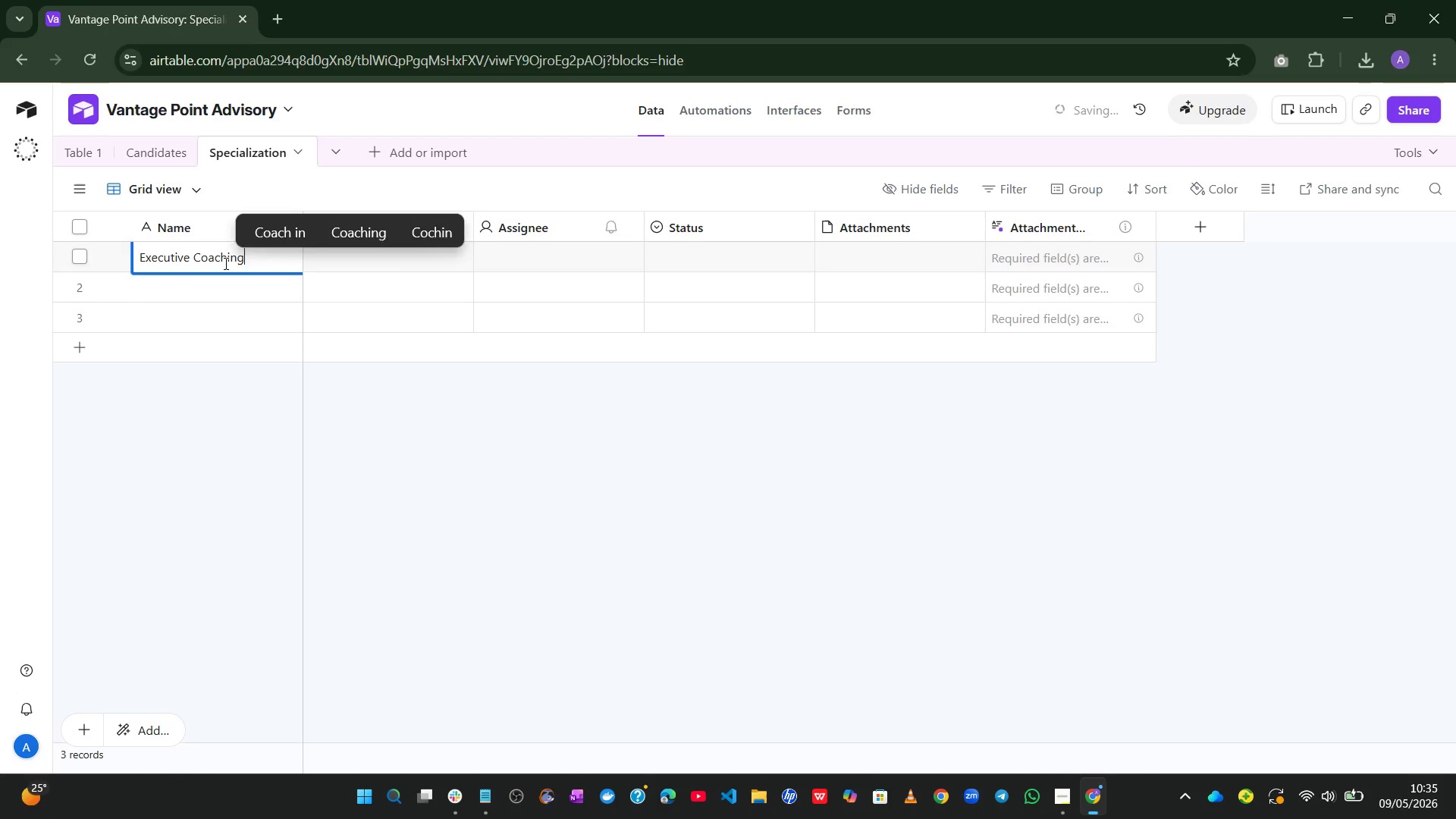 
key(Enter)
 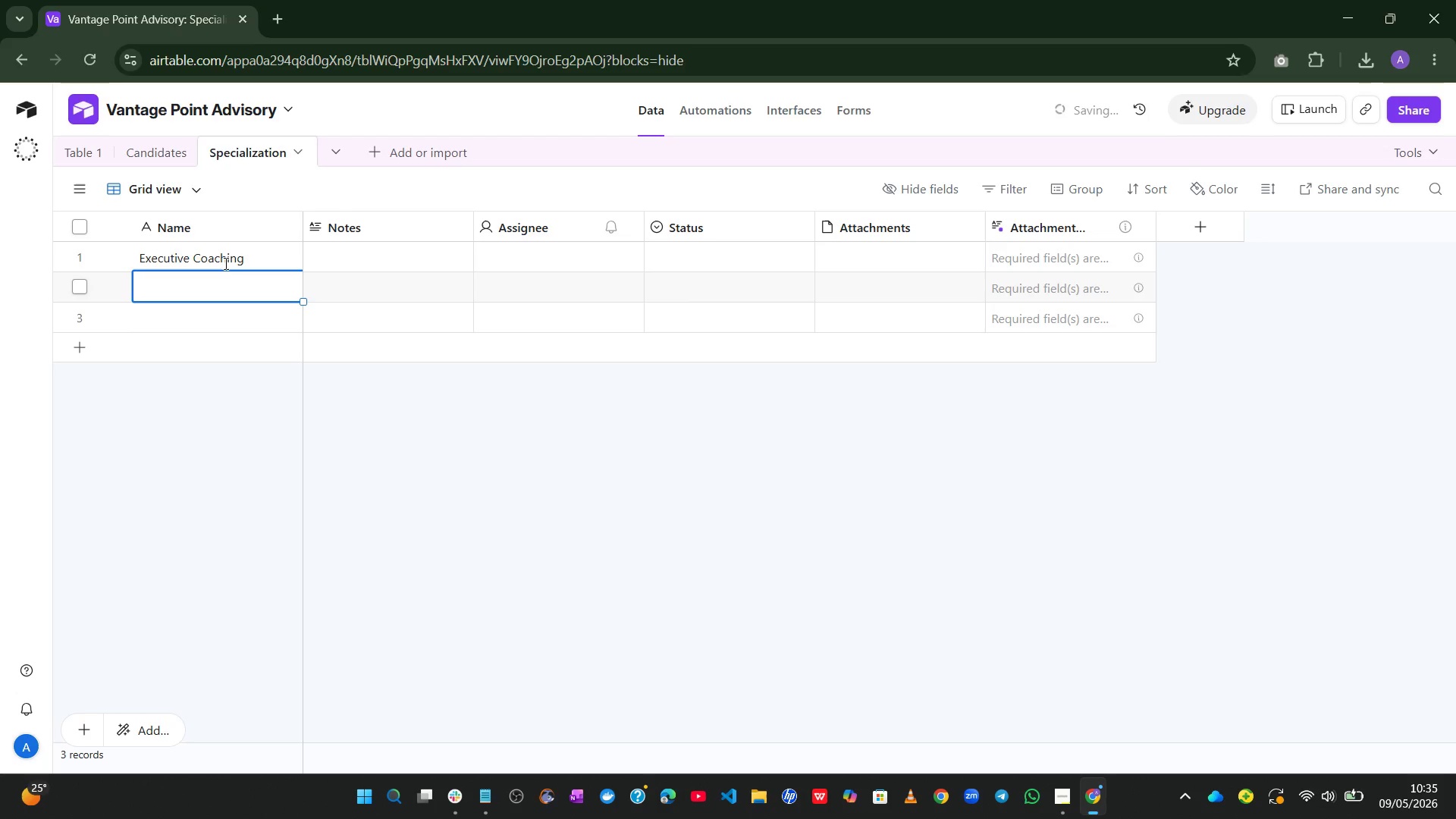 
type(Operations)
 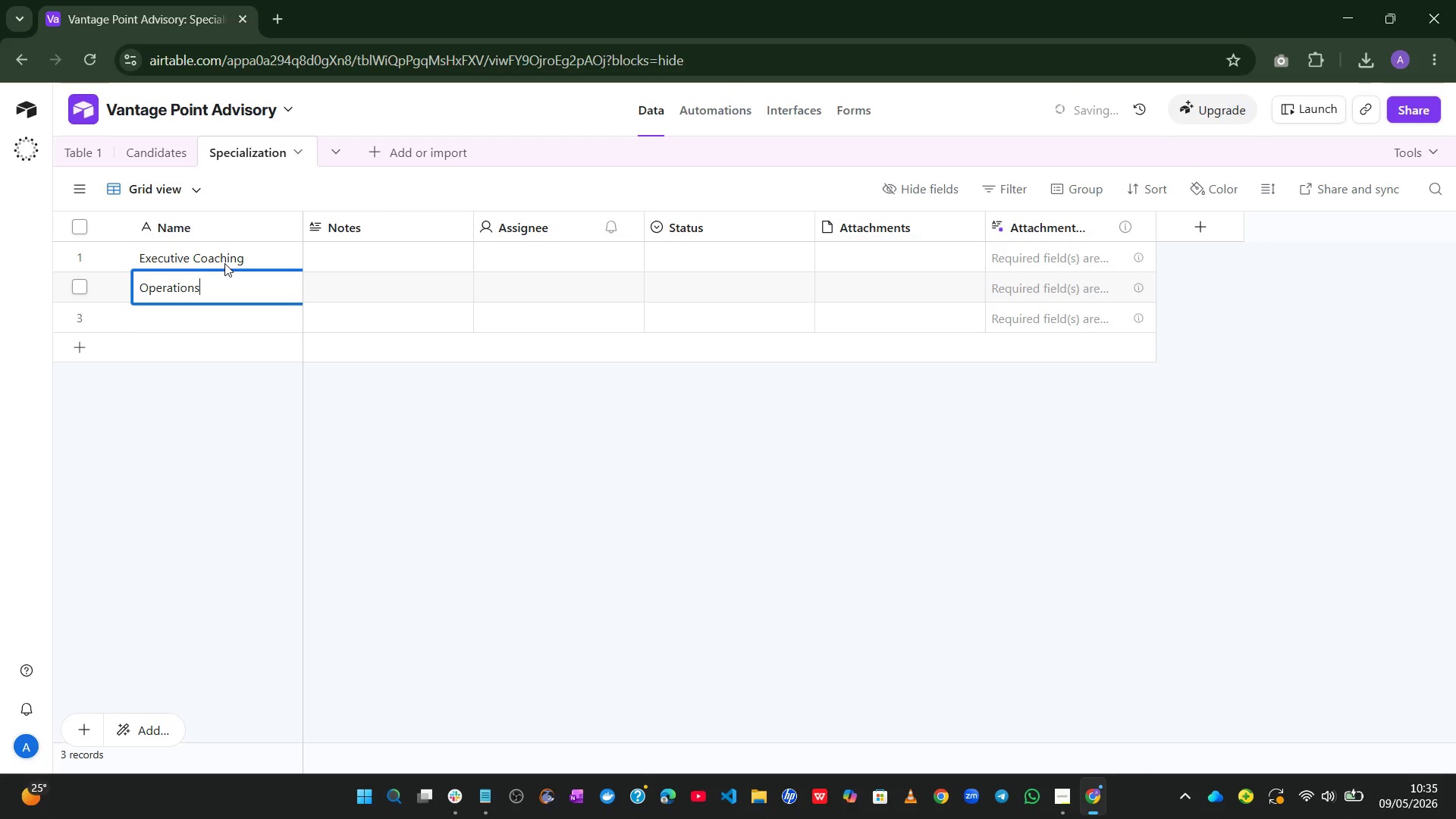 
key(Enter)
 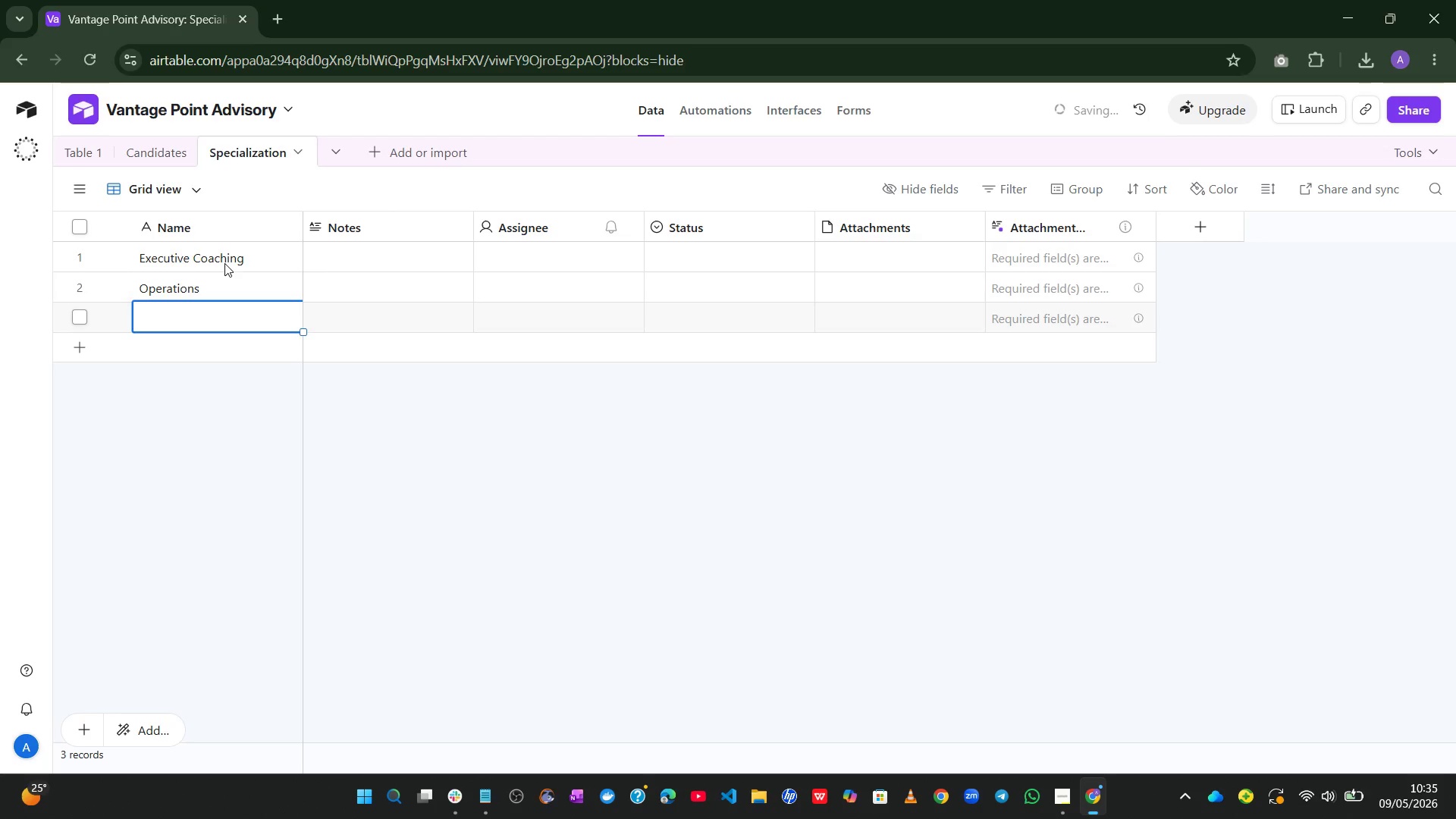 
type(Chn)
key(Backspace)
type(ange Management)
 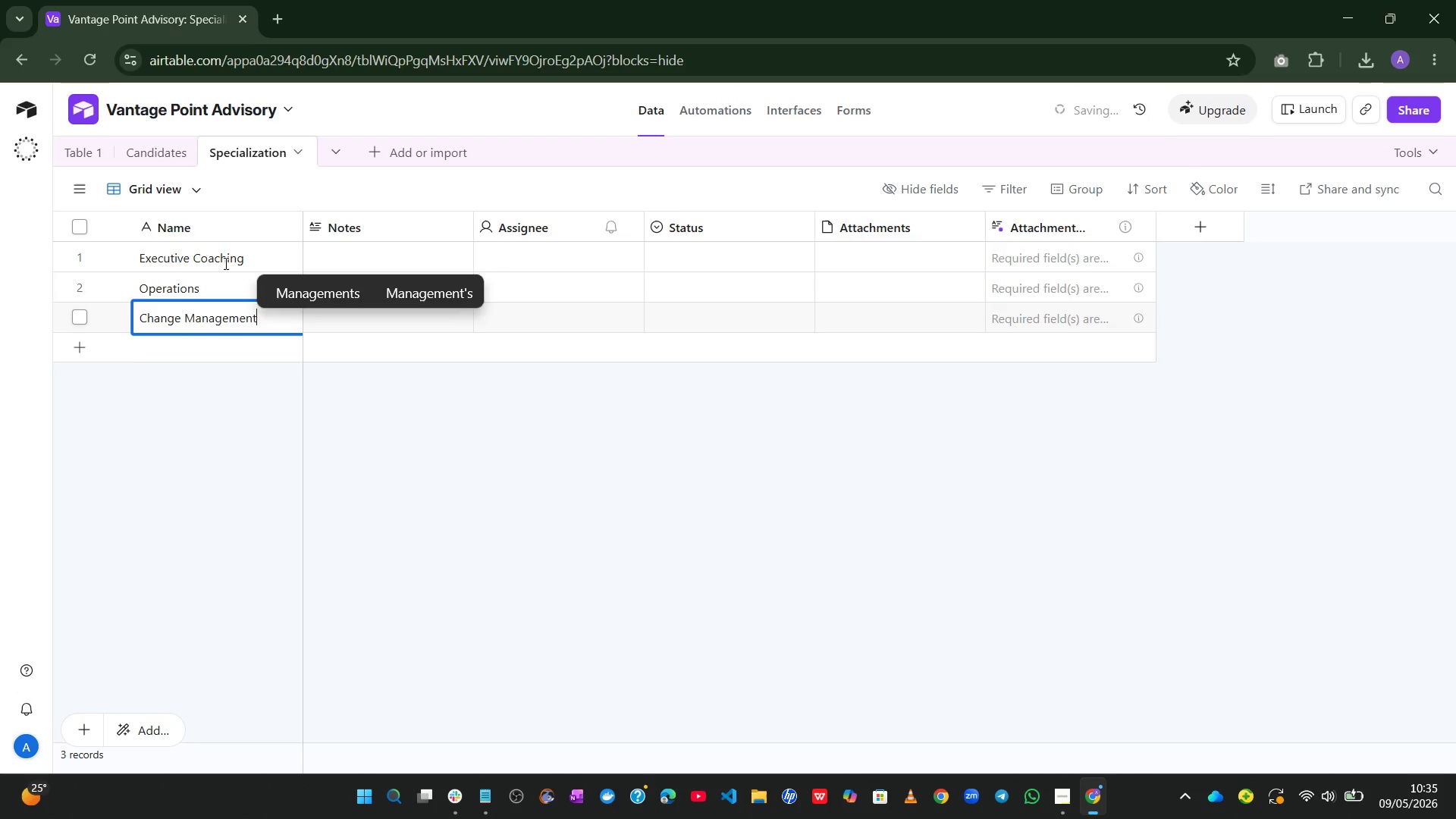 
key(Enter)
 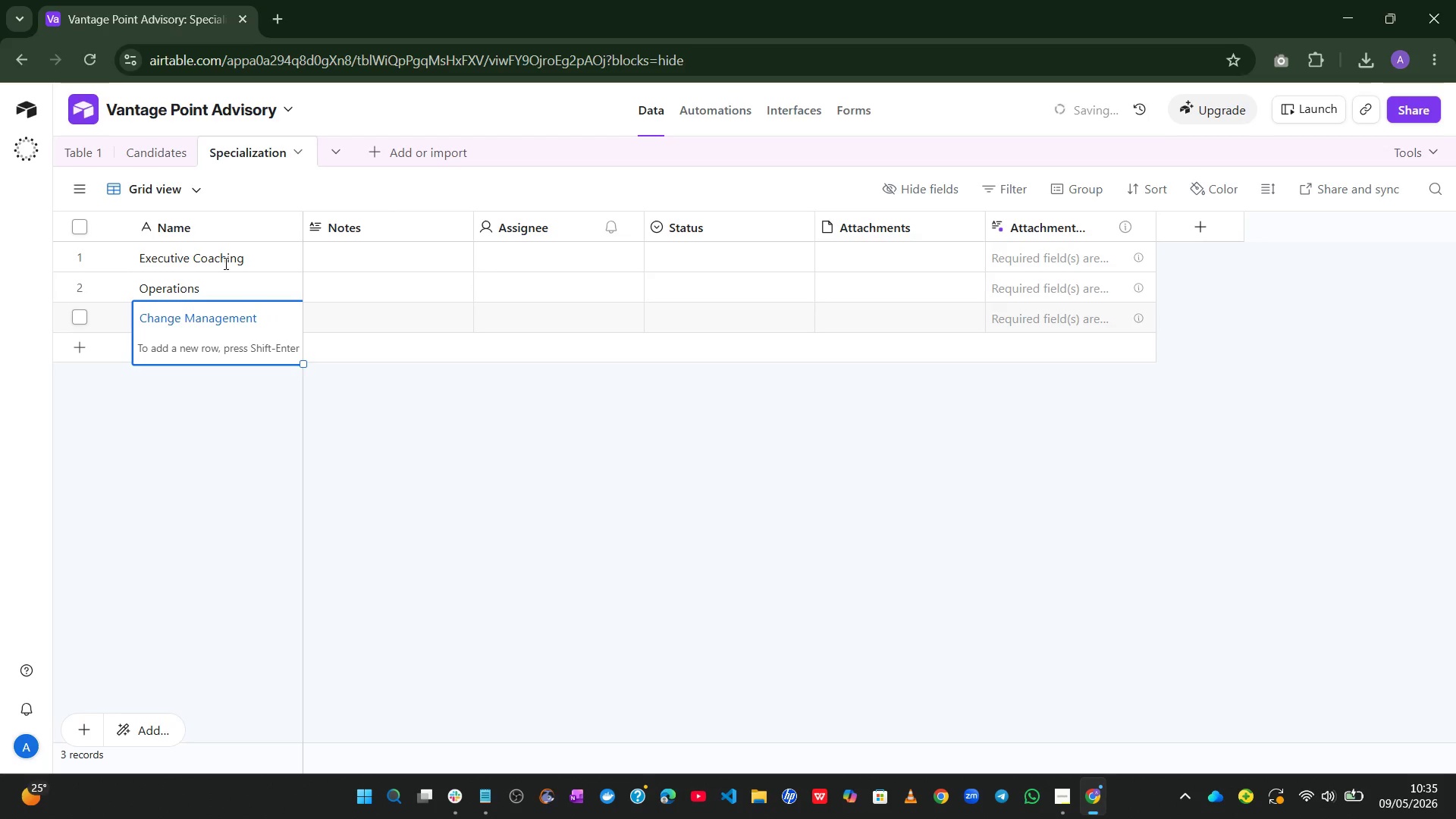 
type(Composition)
 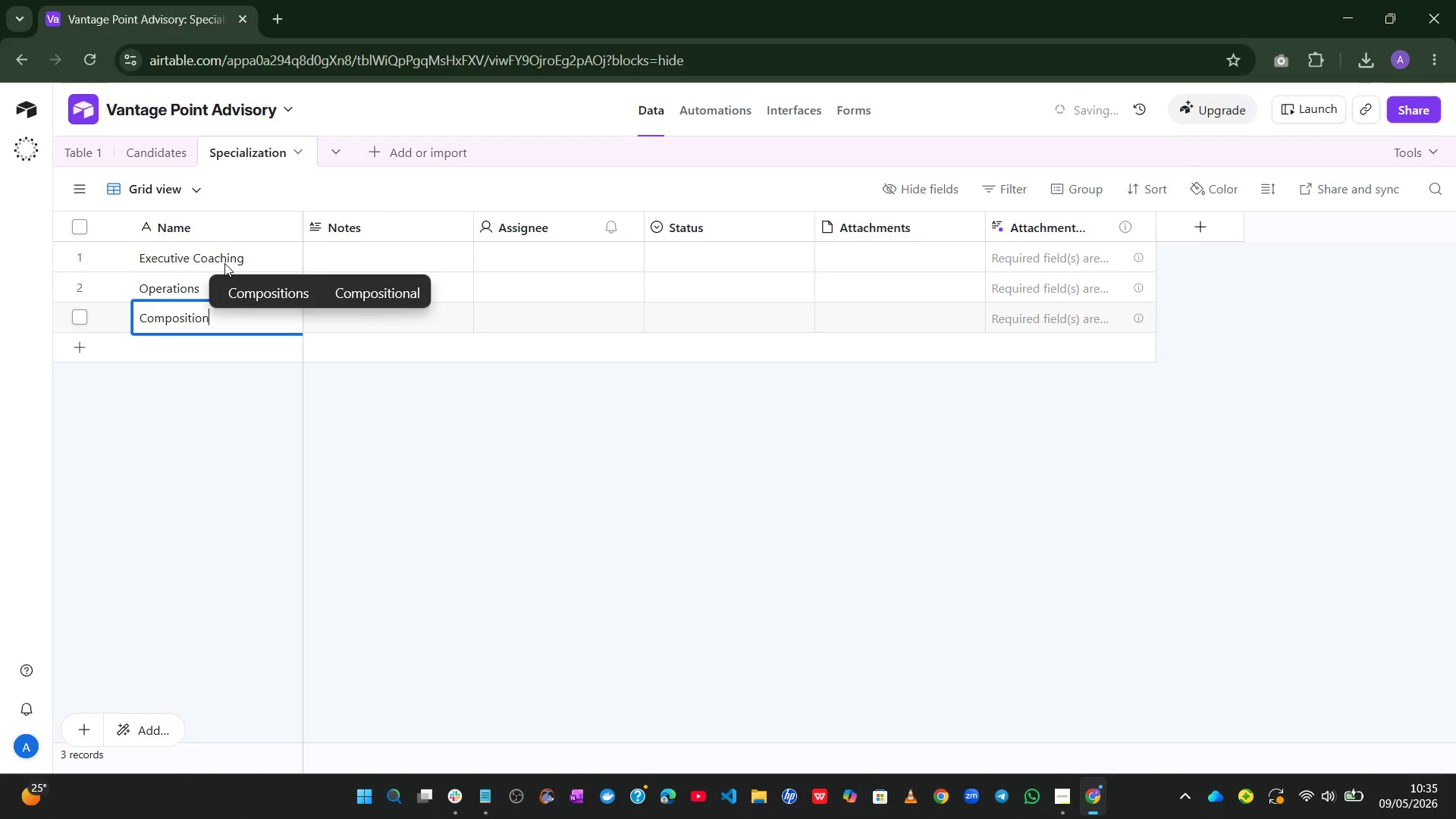 
key(Shift+Enter)
 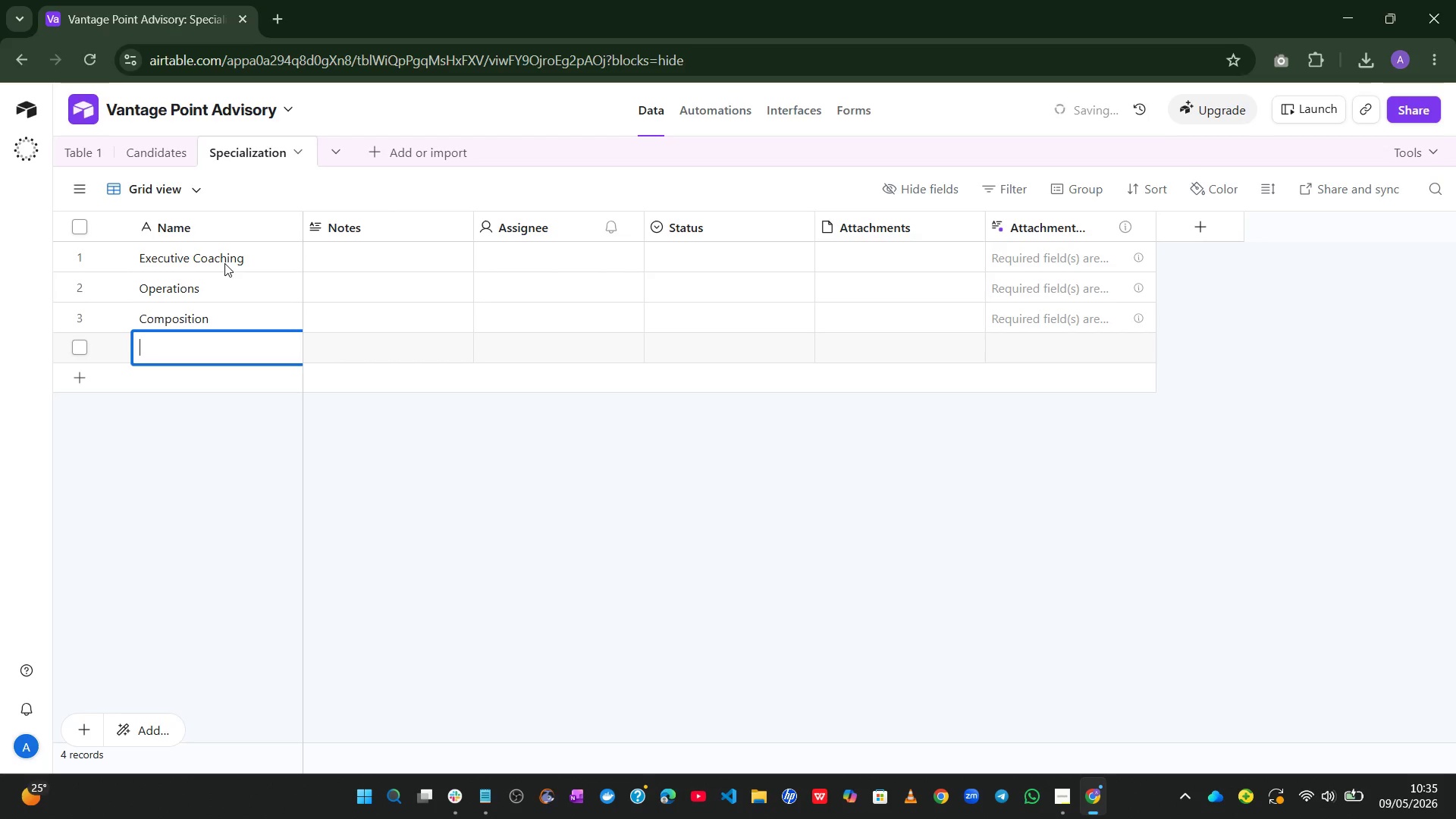 
type(bennefit)
key(Backspace)
key(Backspace)
key(Backspace)
key(Backspace)
key(Backspace)
key(Backspace)
key(Backspace)
key(Backspace)
 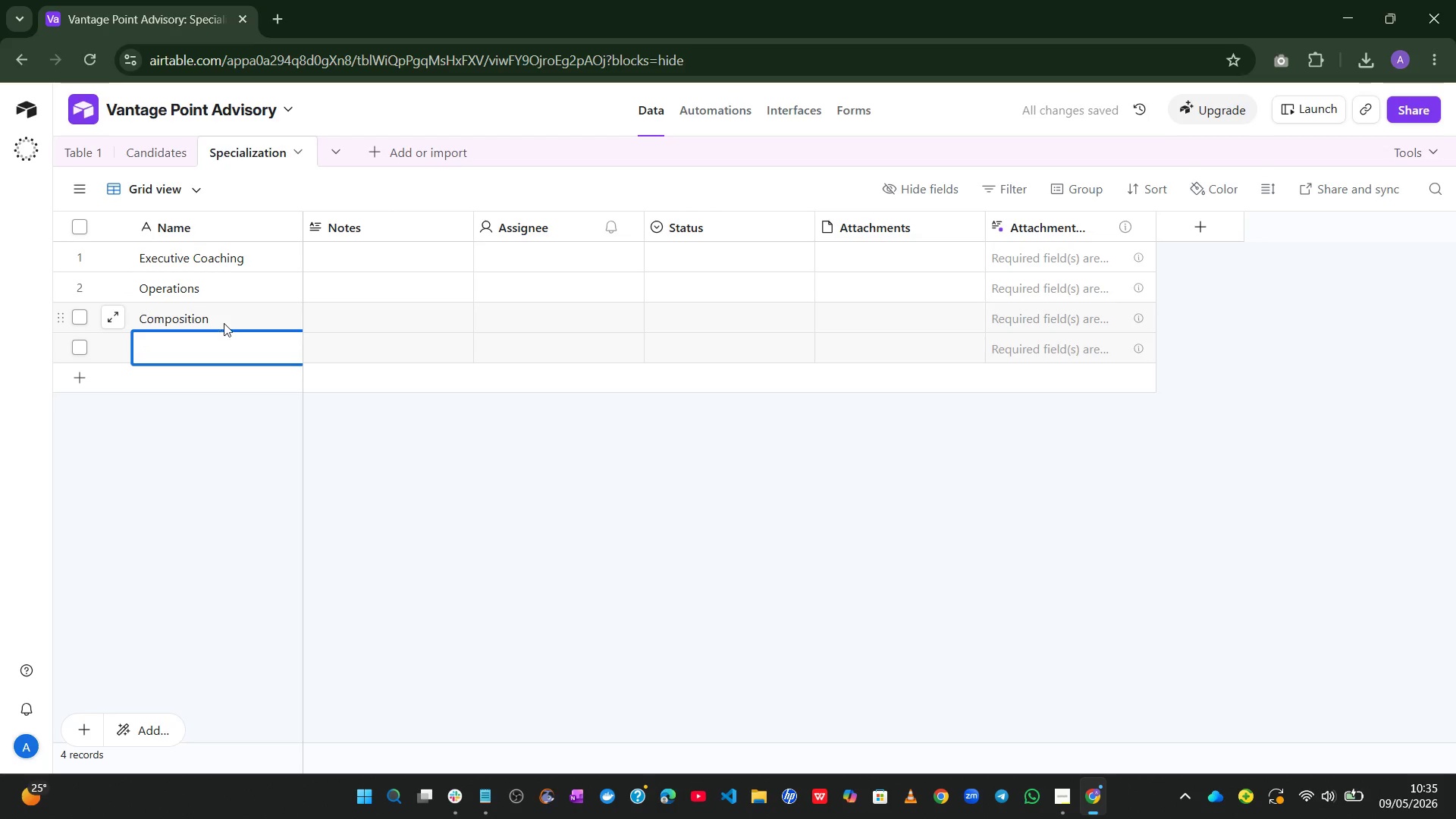 
left_click([236, 315])
 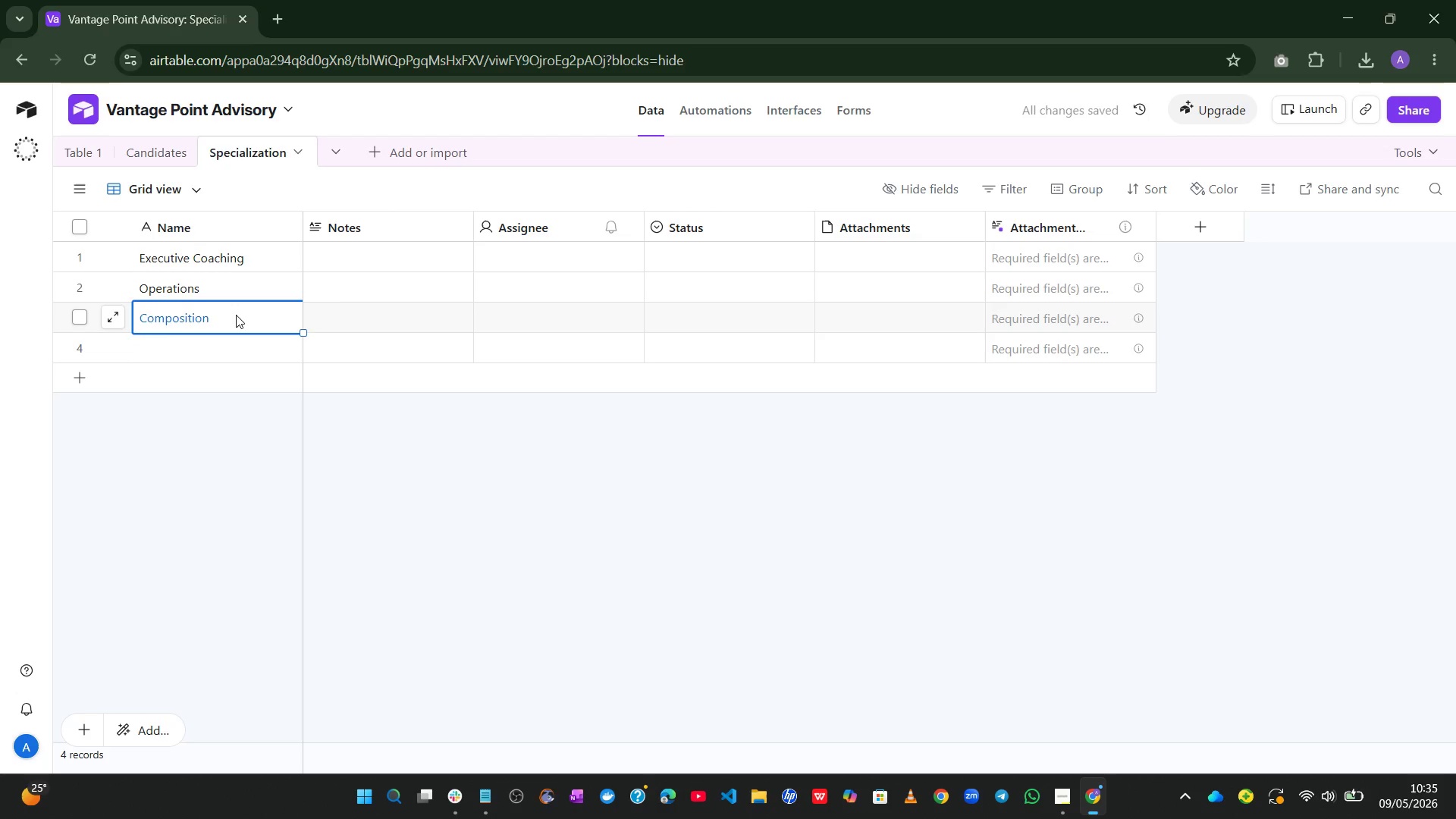 
double_click([236, 315])
 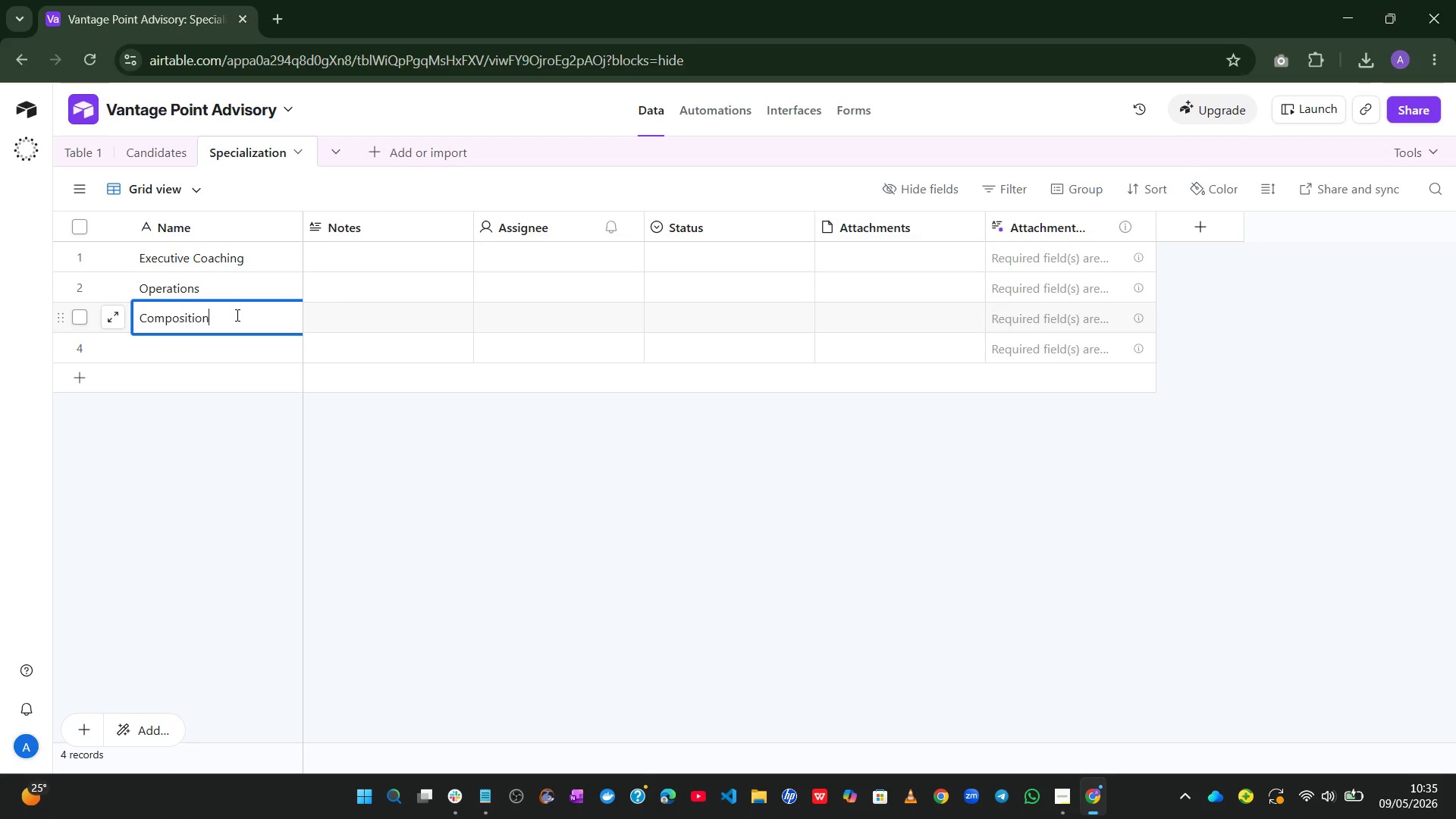 
type( & Benefit)
 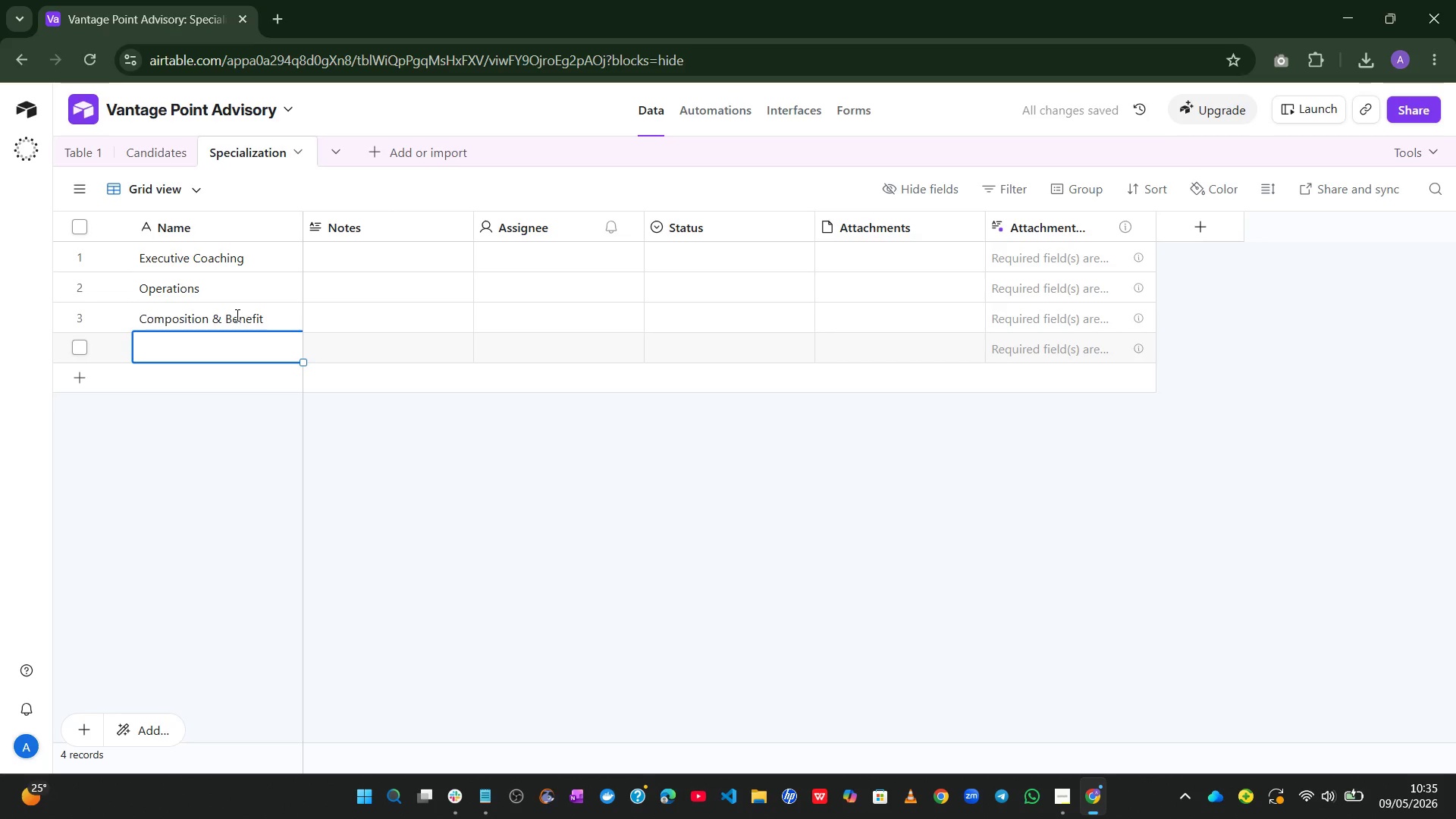 
 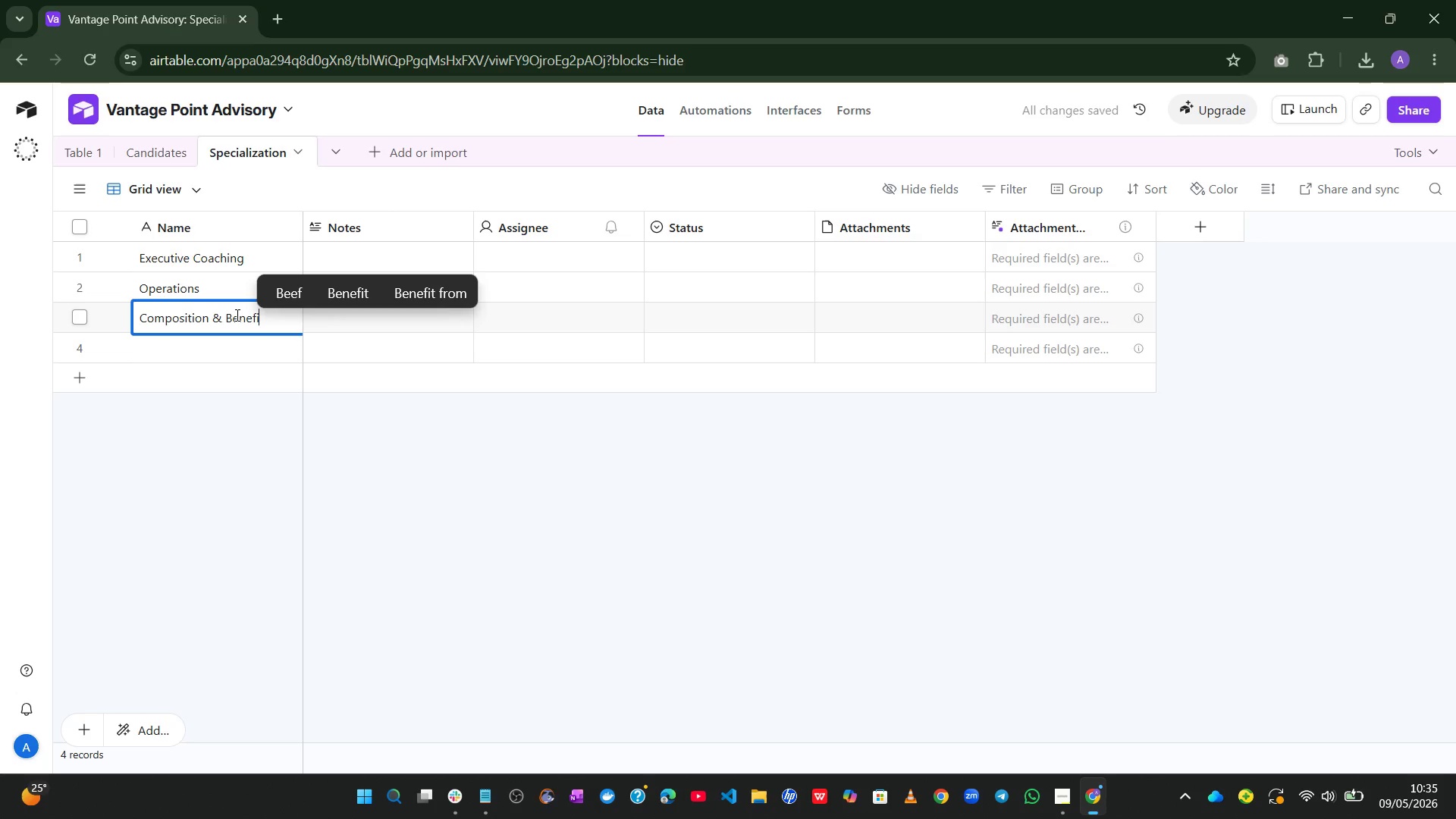 
key(Enter)
 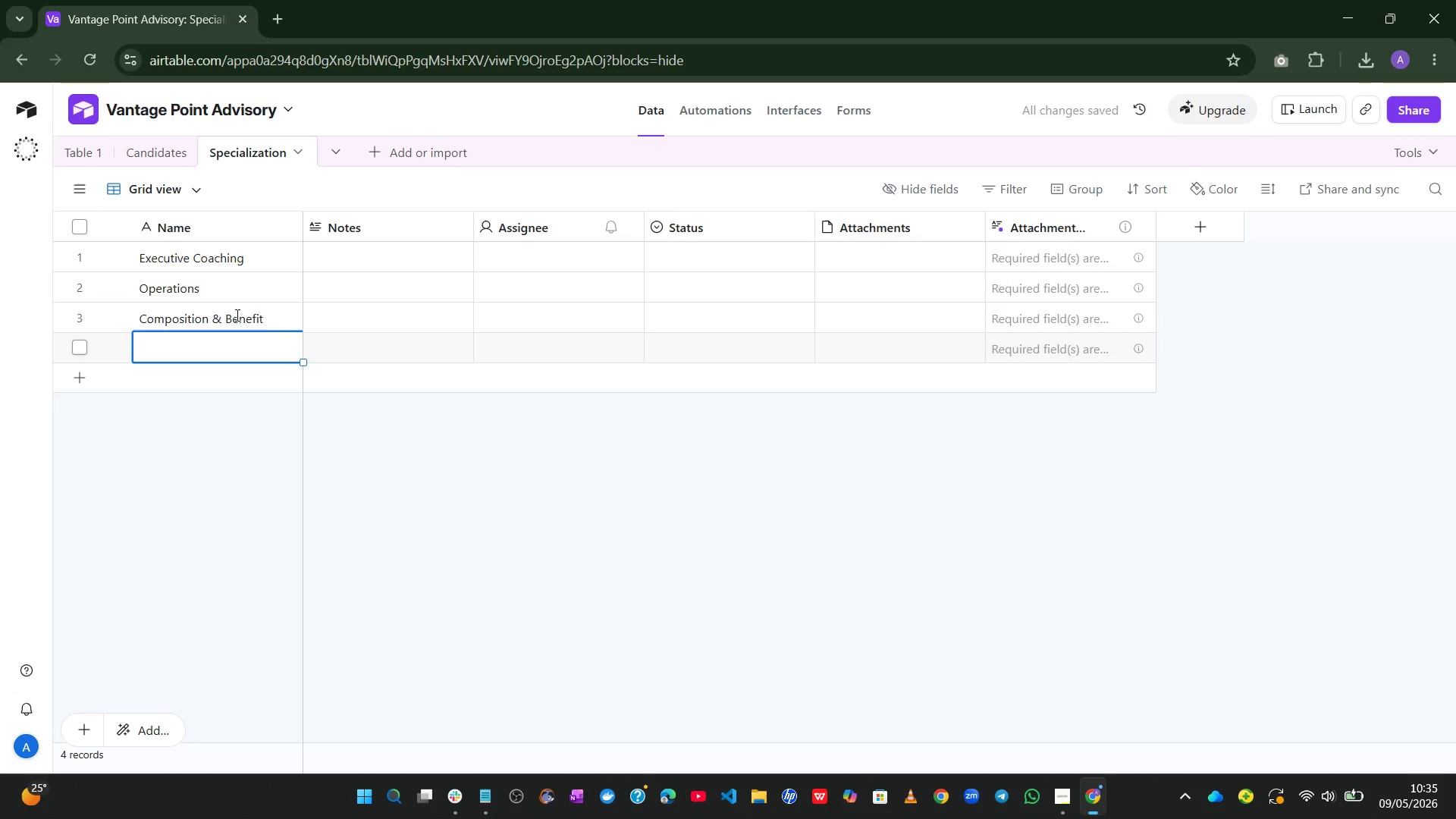 
type(Talent Ac)
 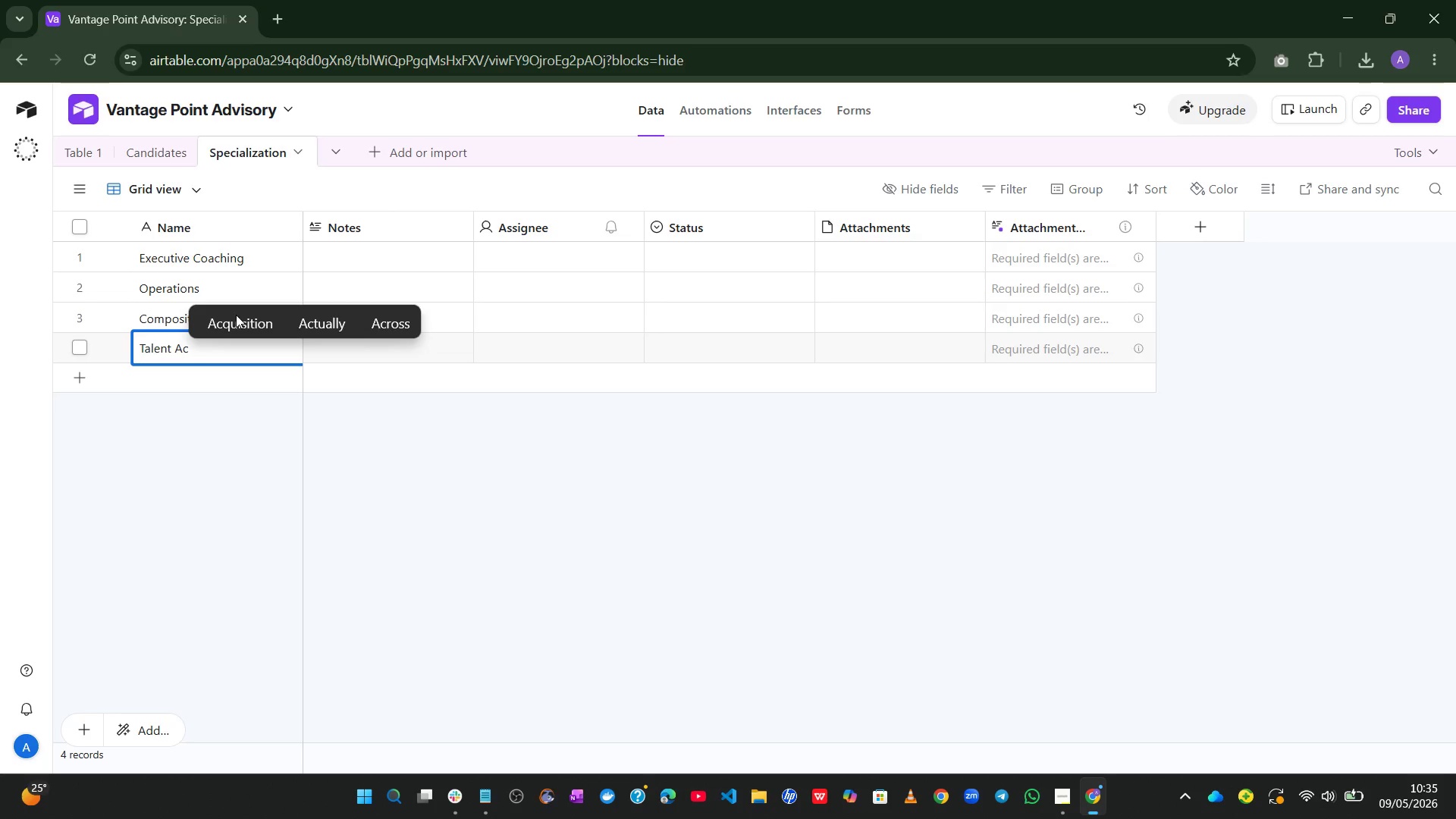 
left_click([236, 315])
 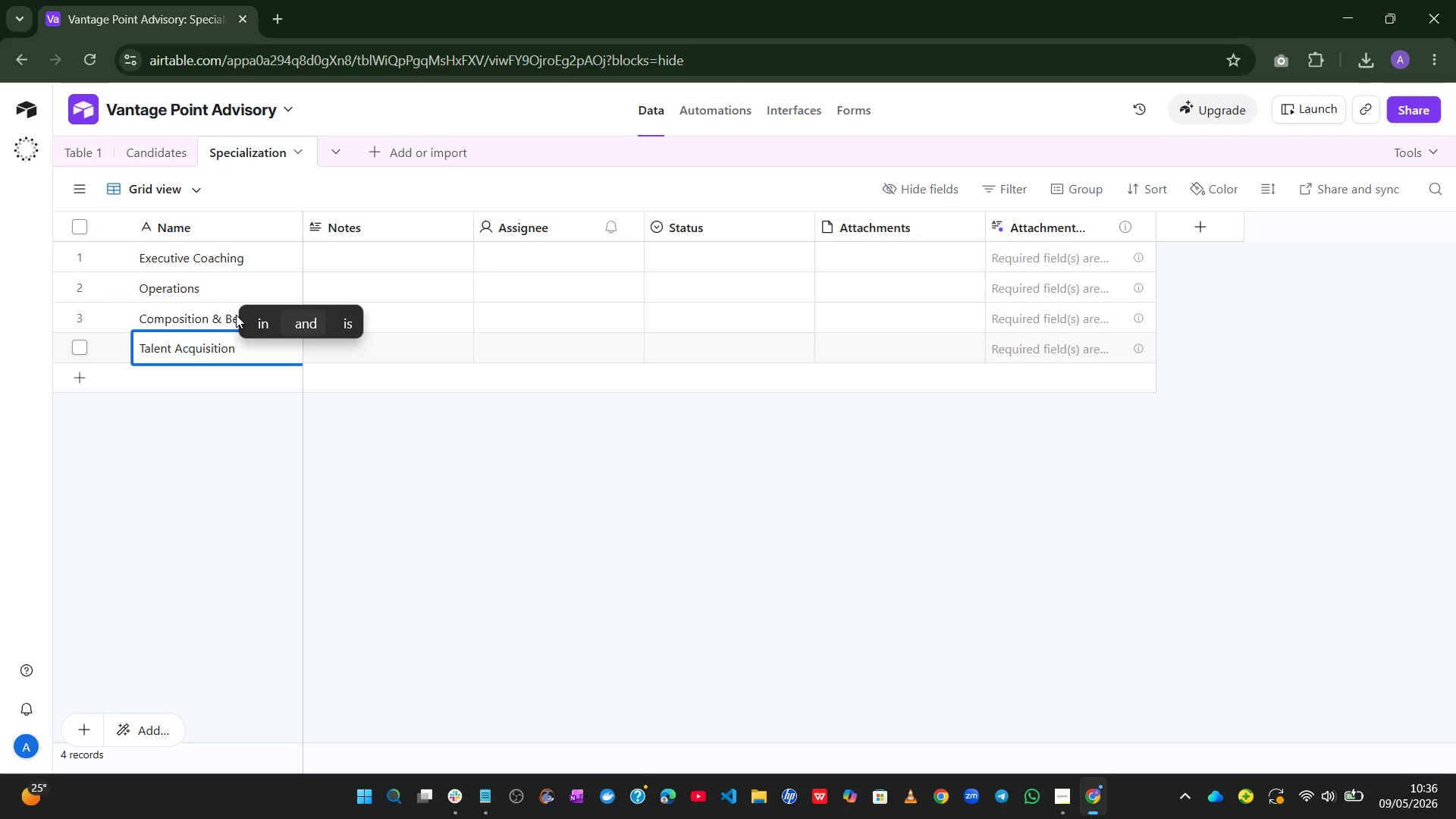 
key(Backspace)
 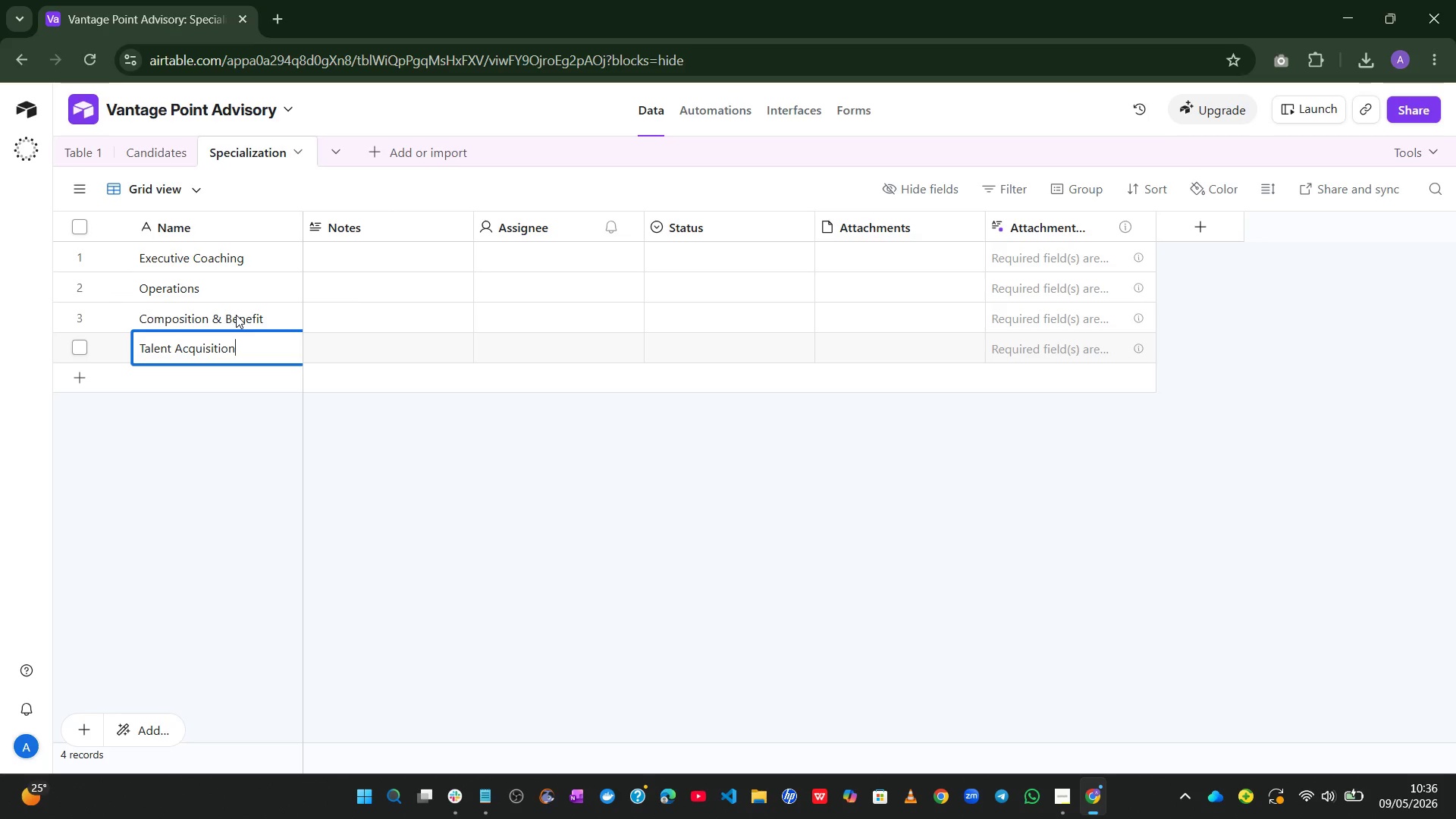 
key(Enter)
 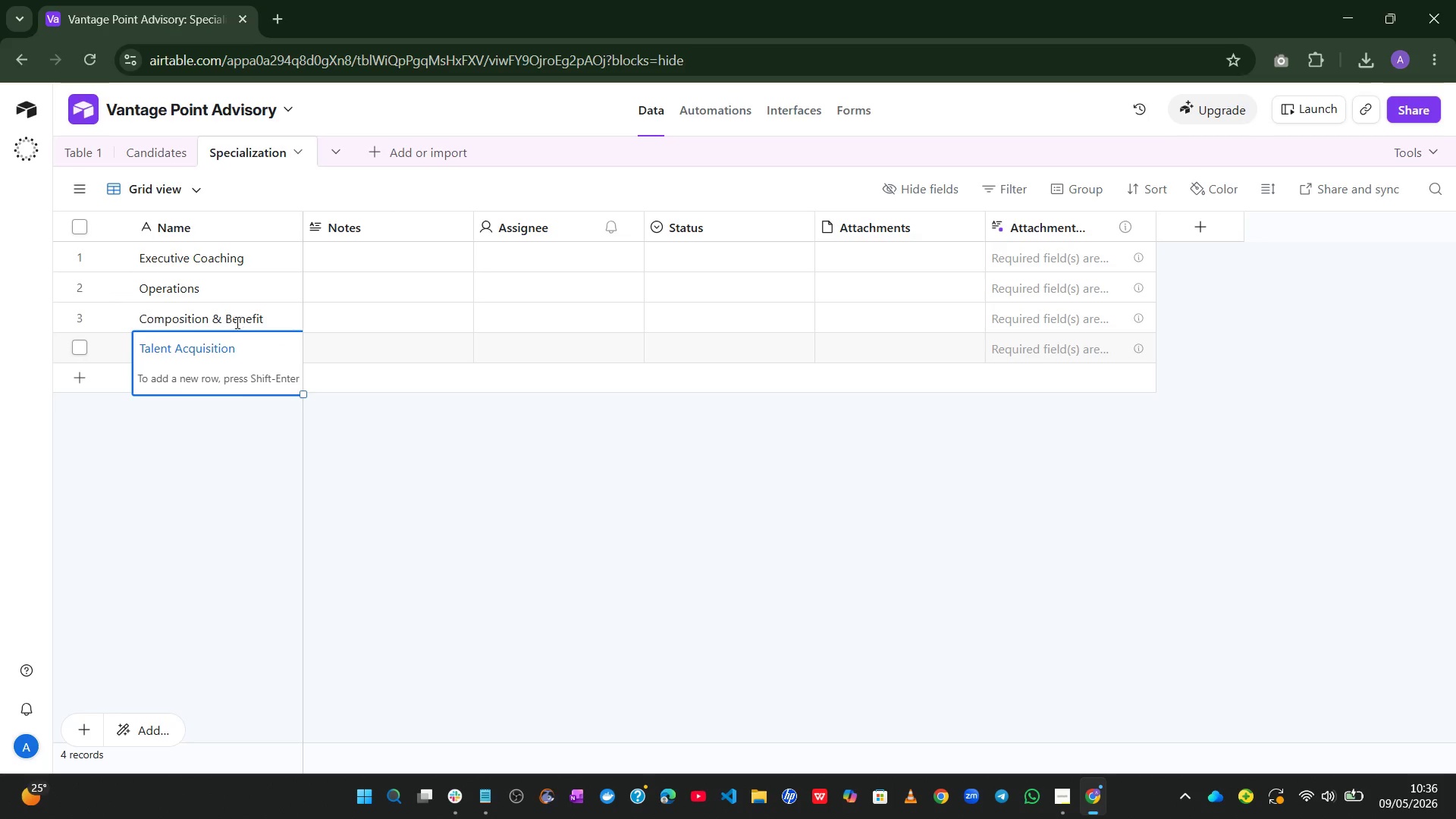 
left_click([227, 436])
 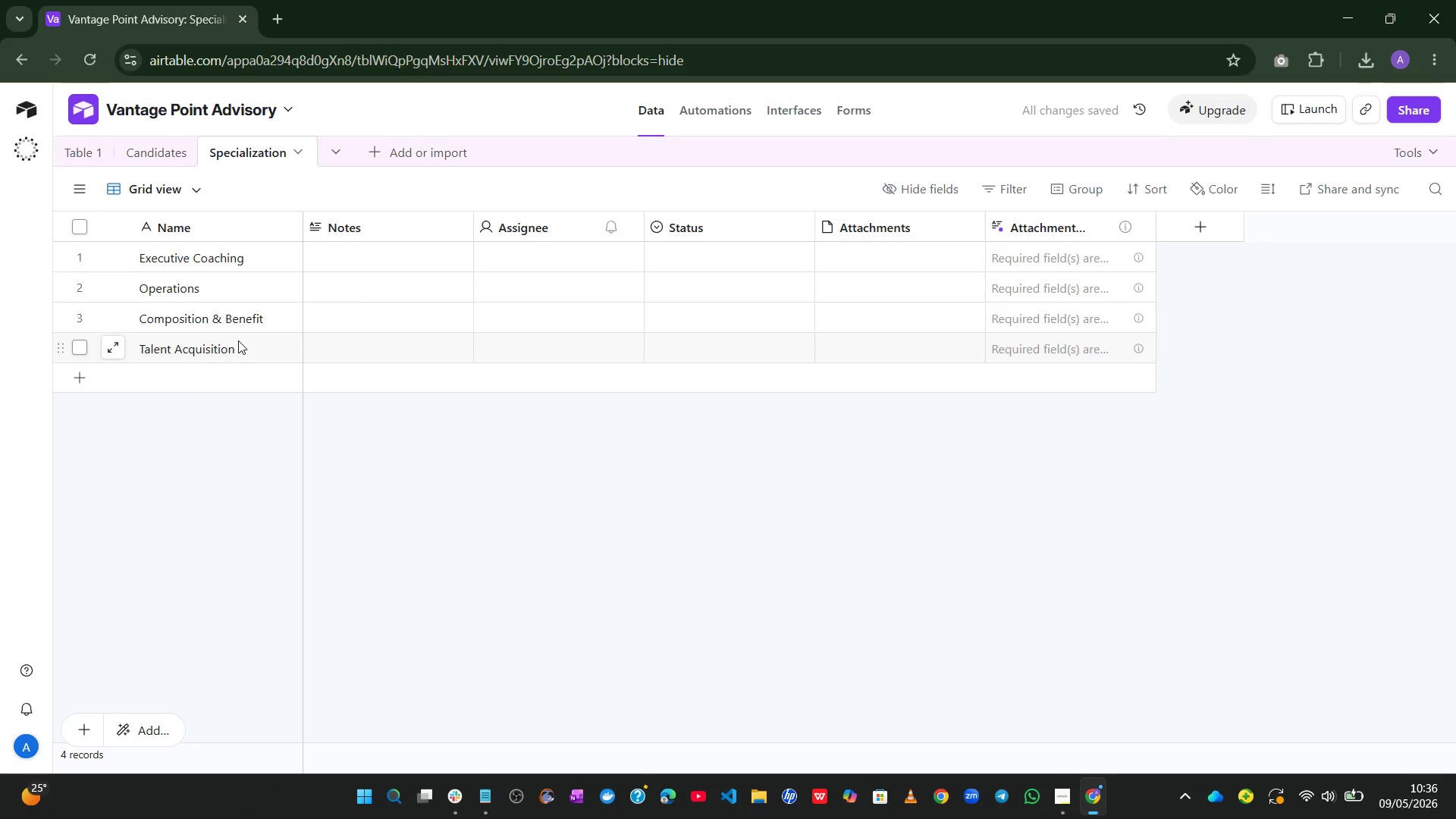 
wait(10.7)
 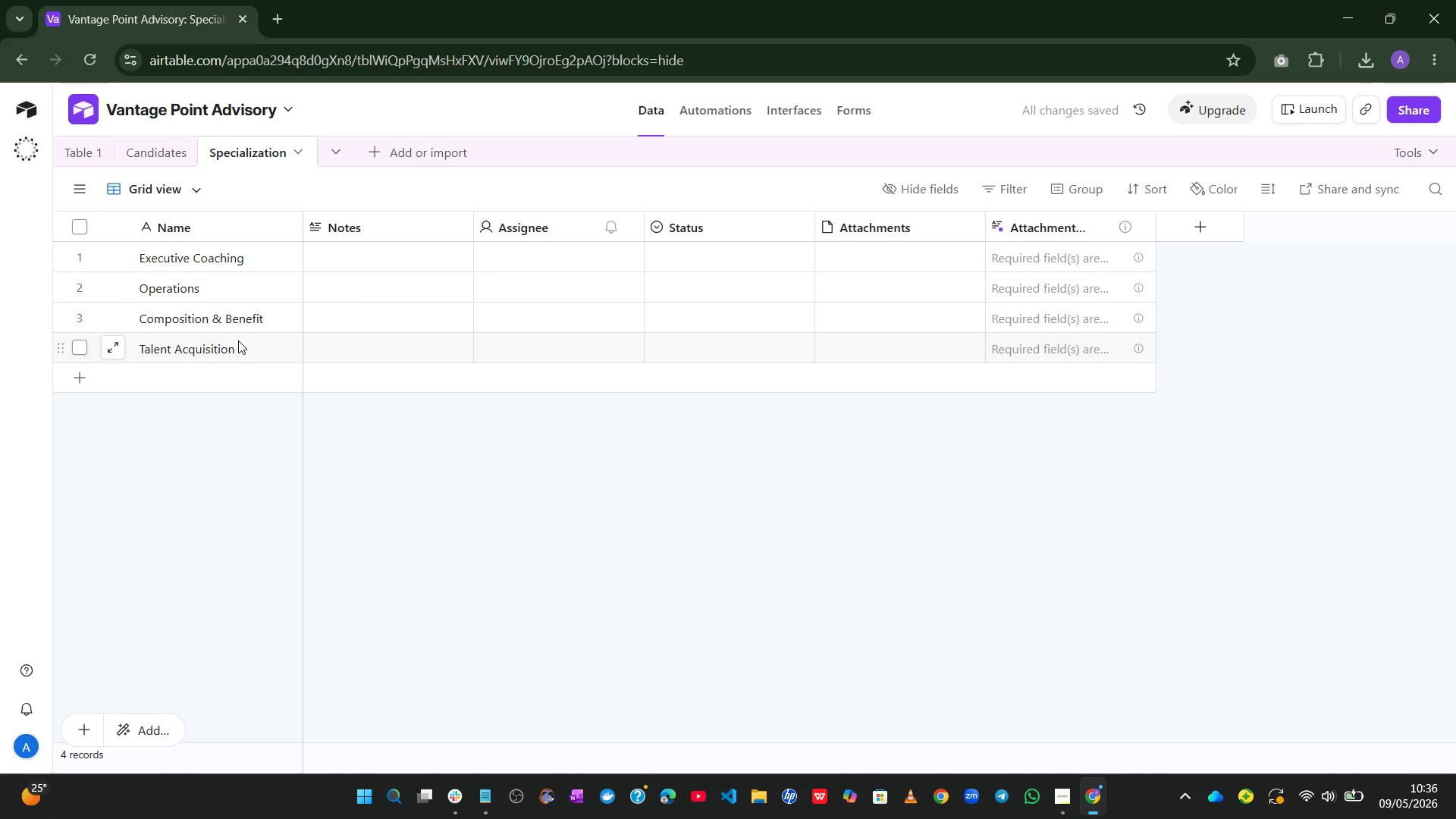 
left_click([76, 372])
 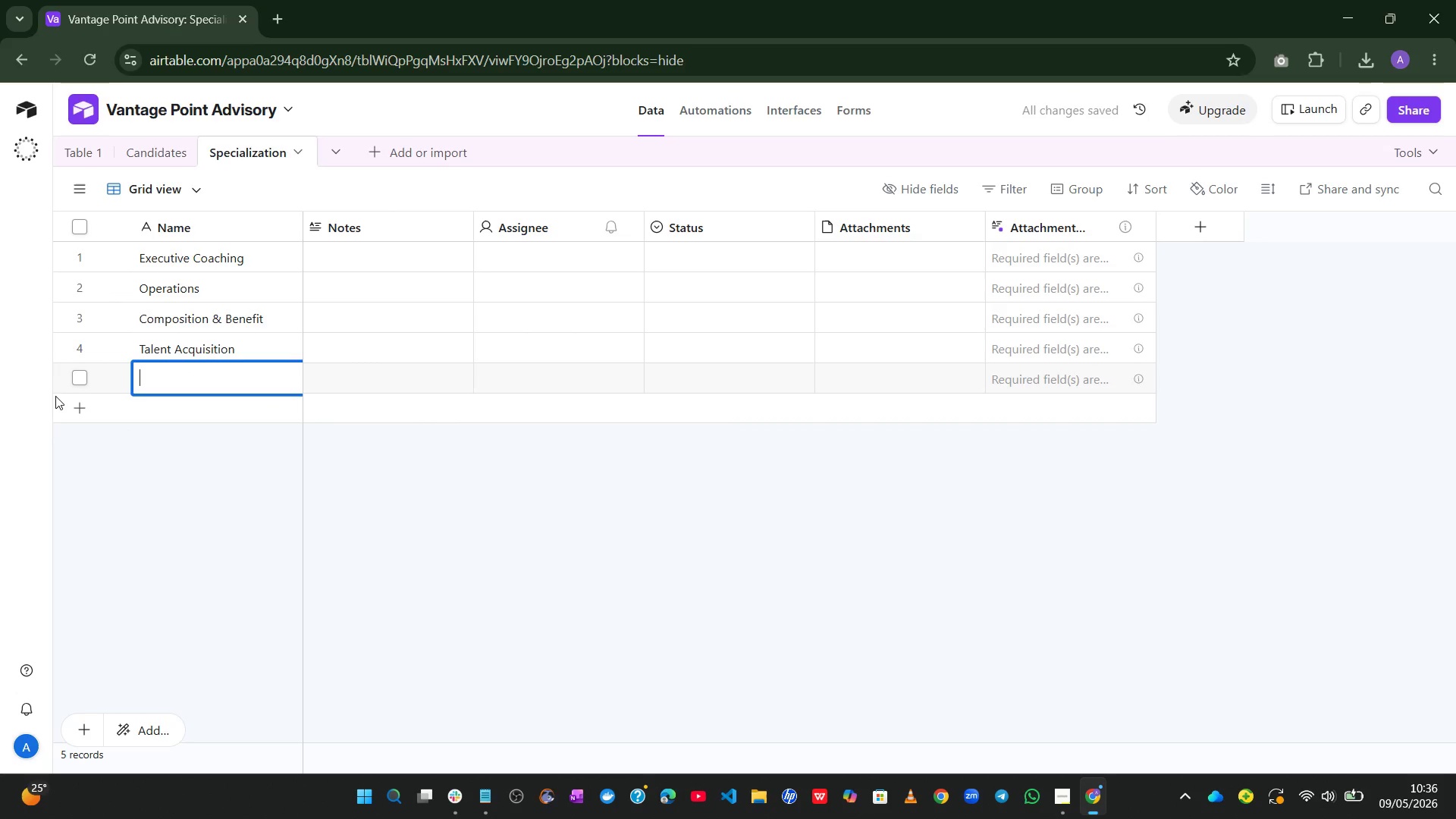 
left_click([77, 374])
 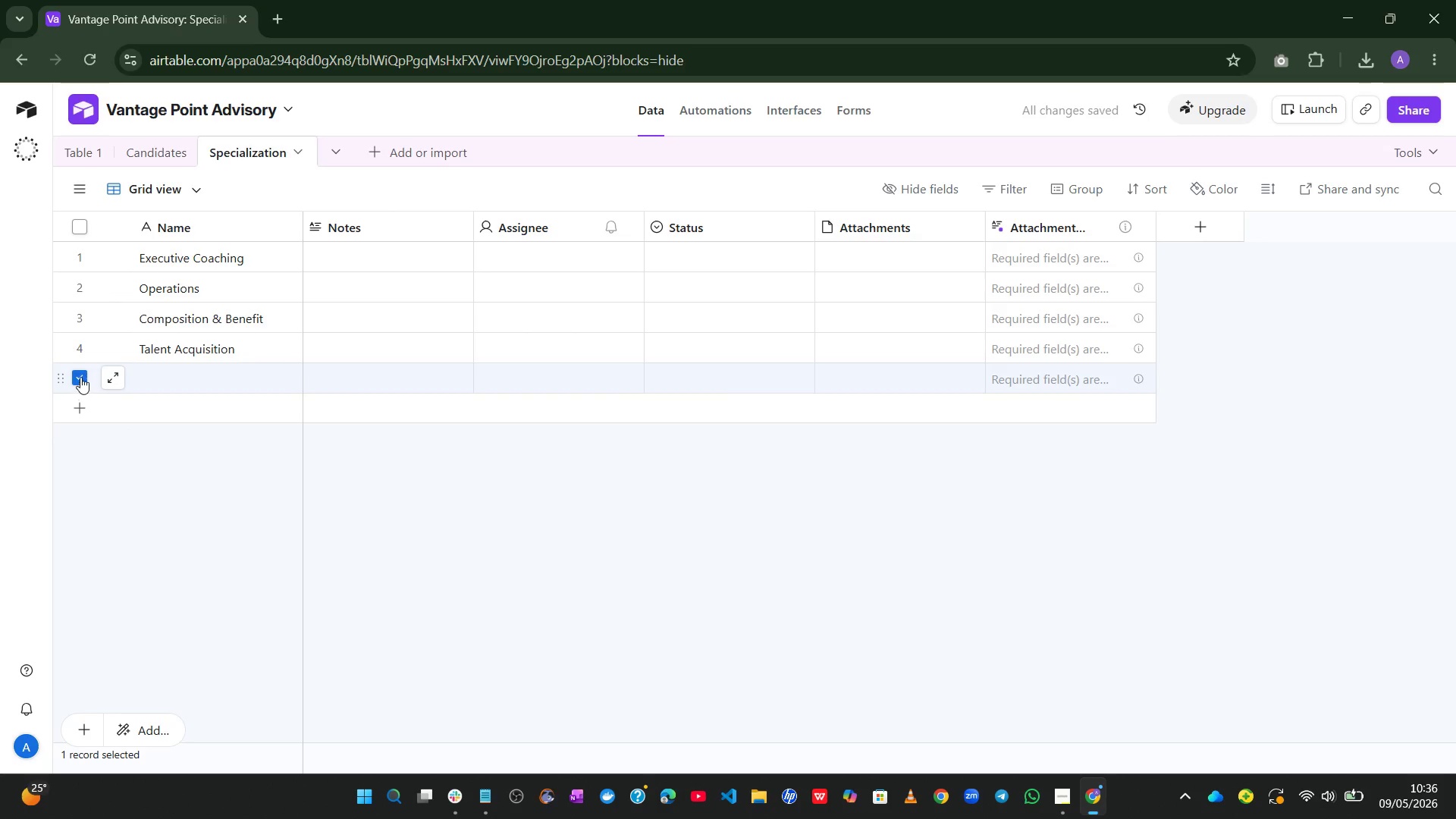 
left_click([79, 374])
 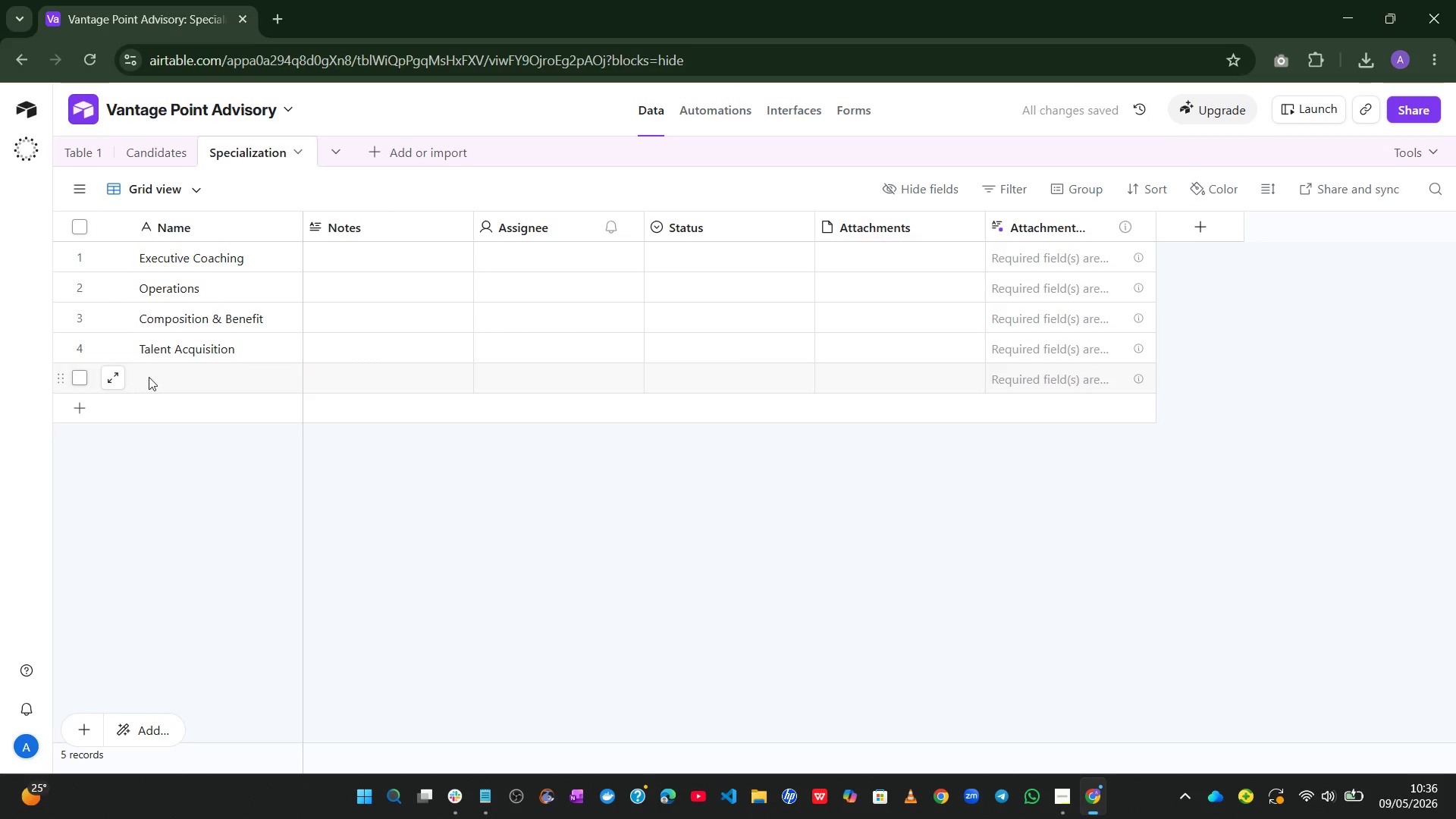 
left_click([165, 377])
 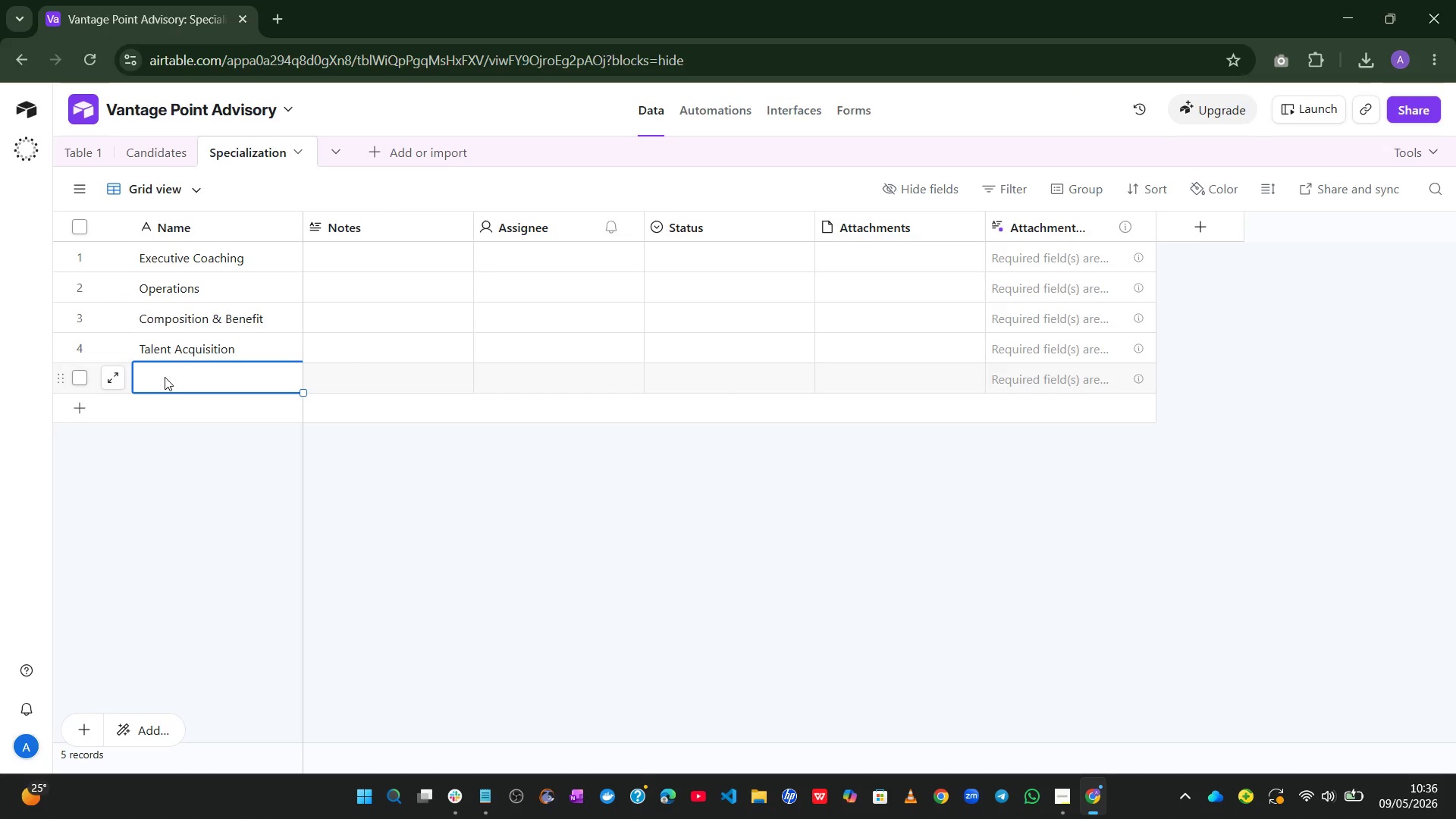 
wait(14.45)
 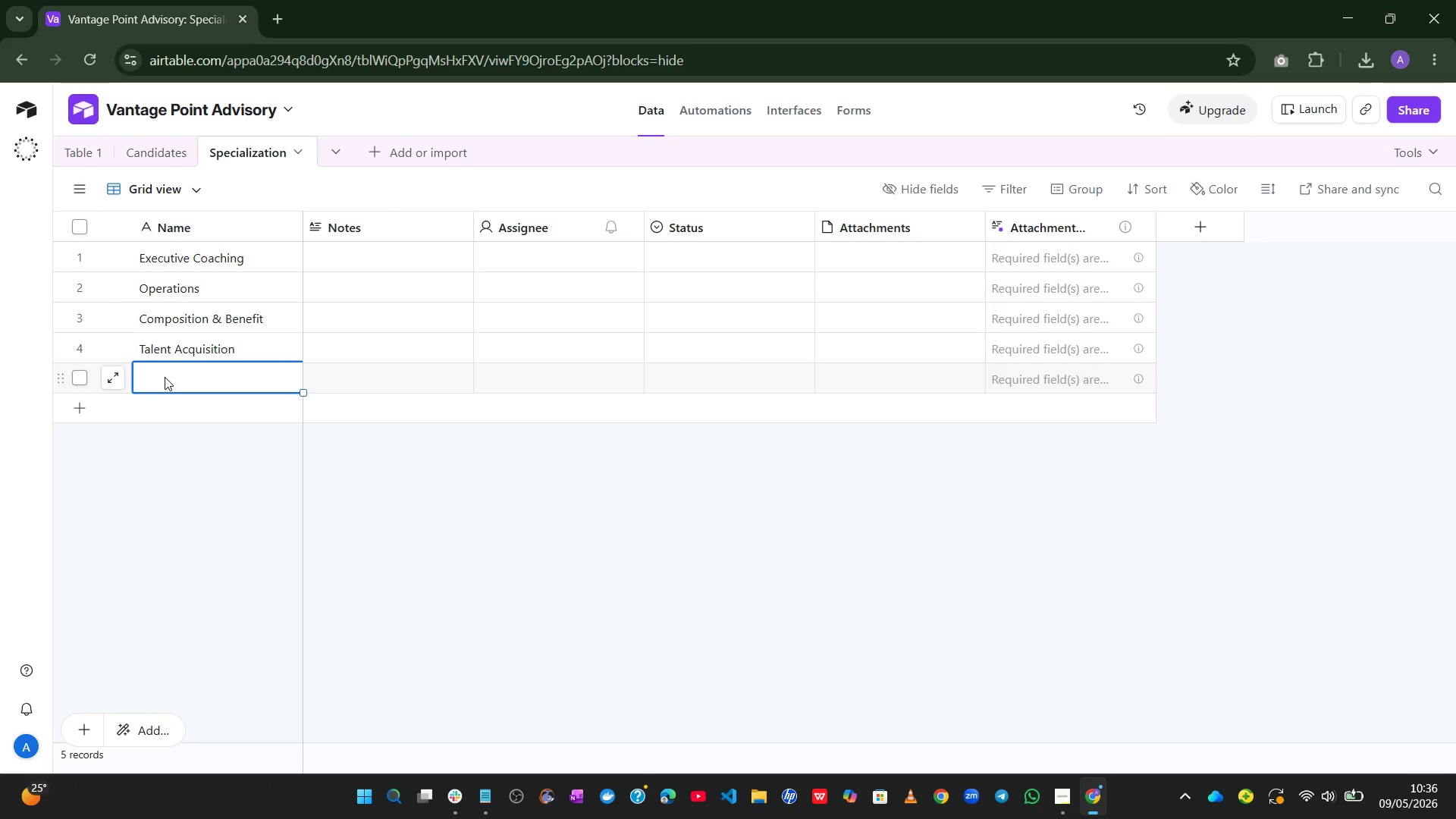 
left_click([168, 323])
 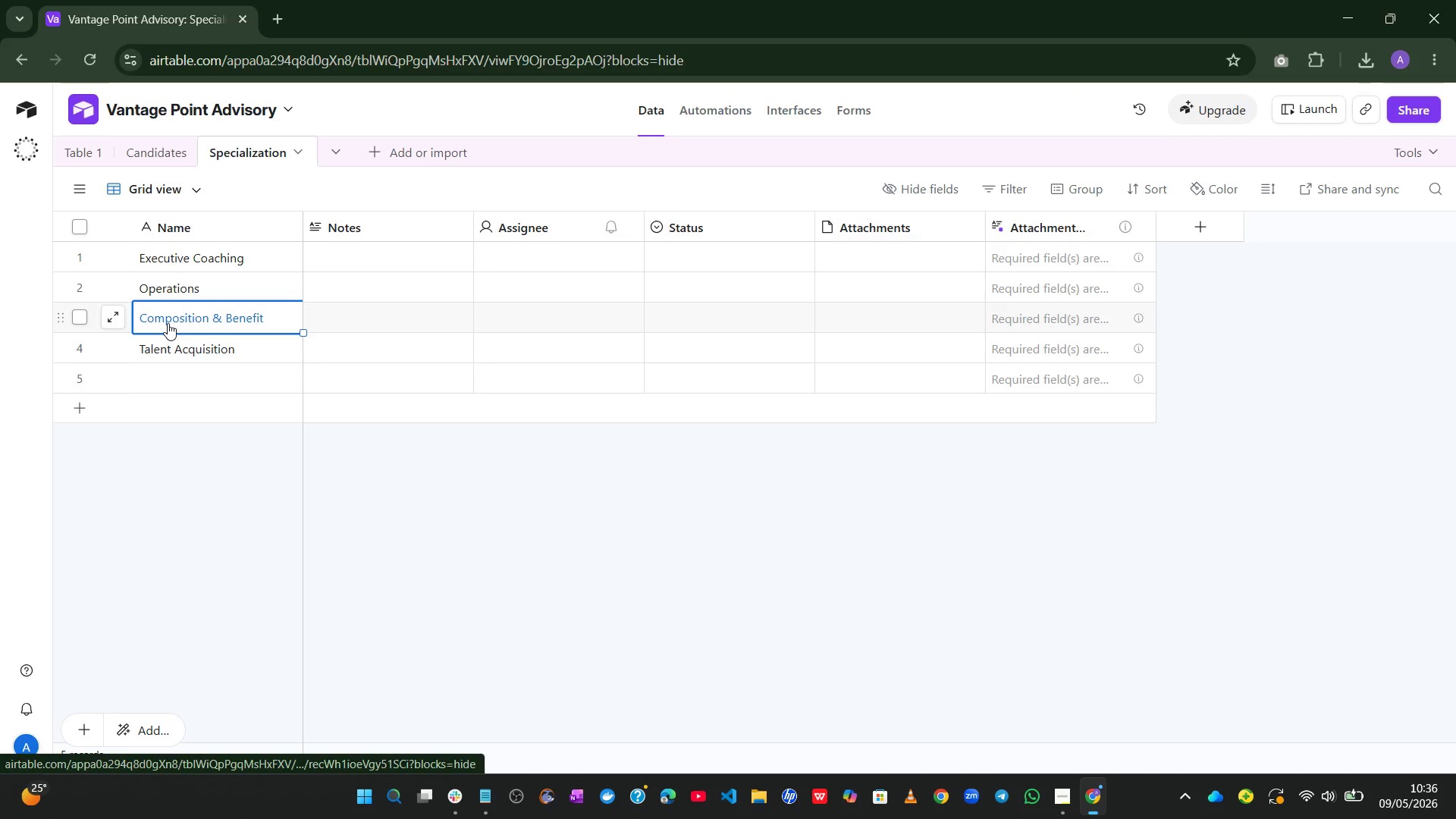 
key(Control+X)
 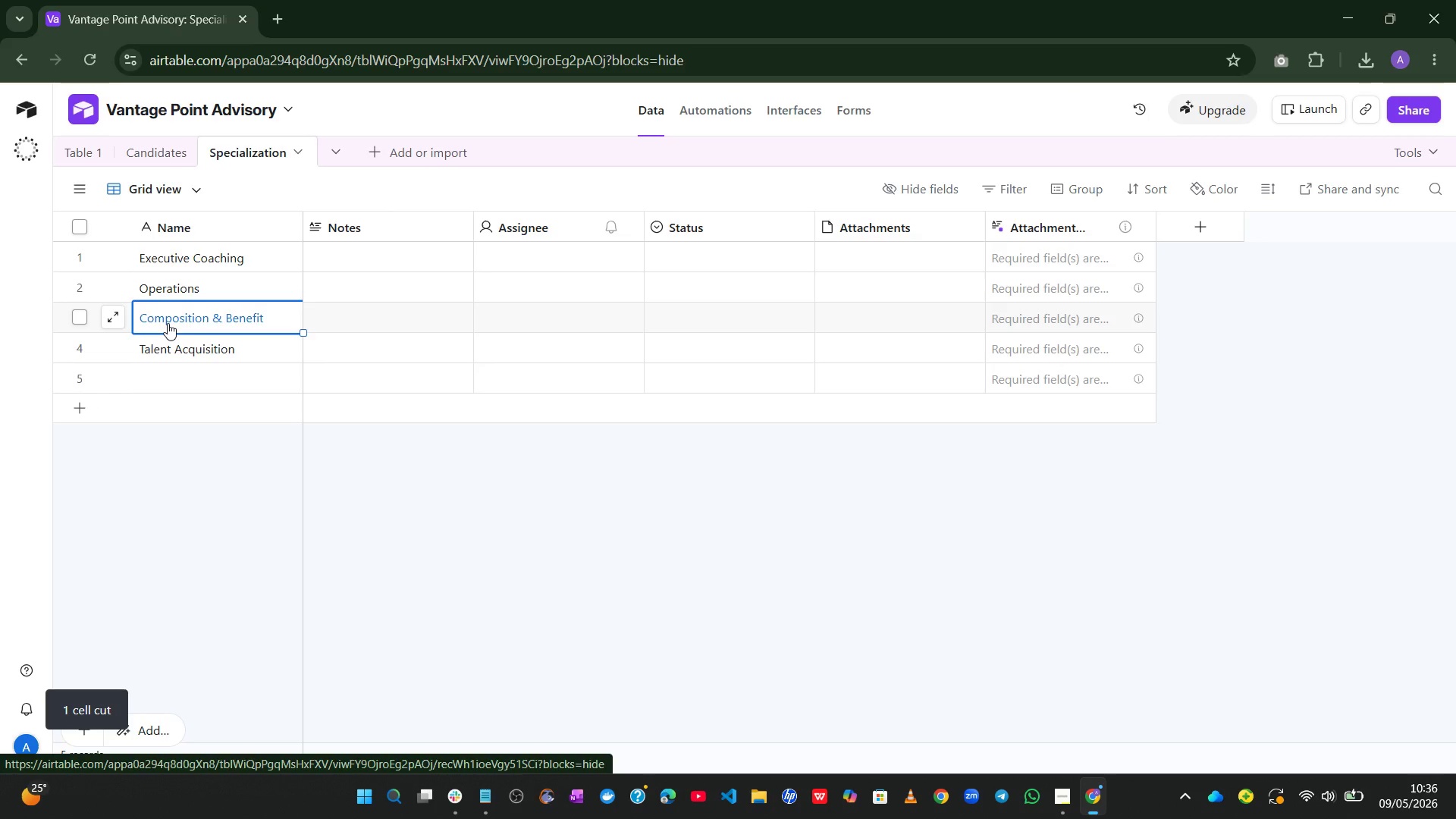 
double_click([168, 323])
 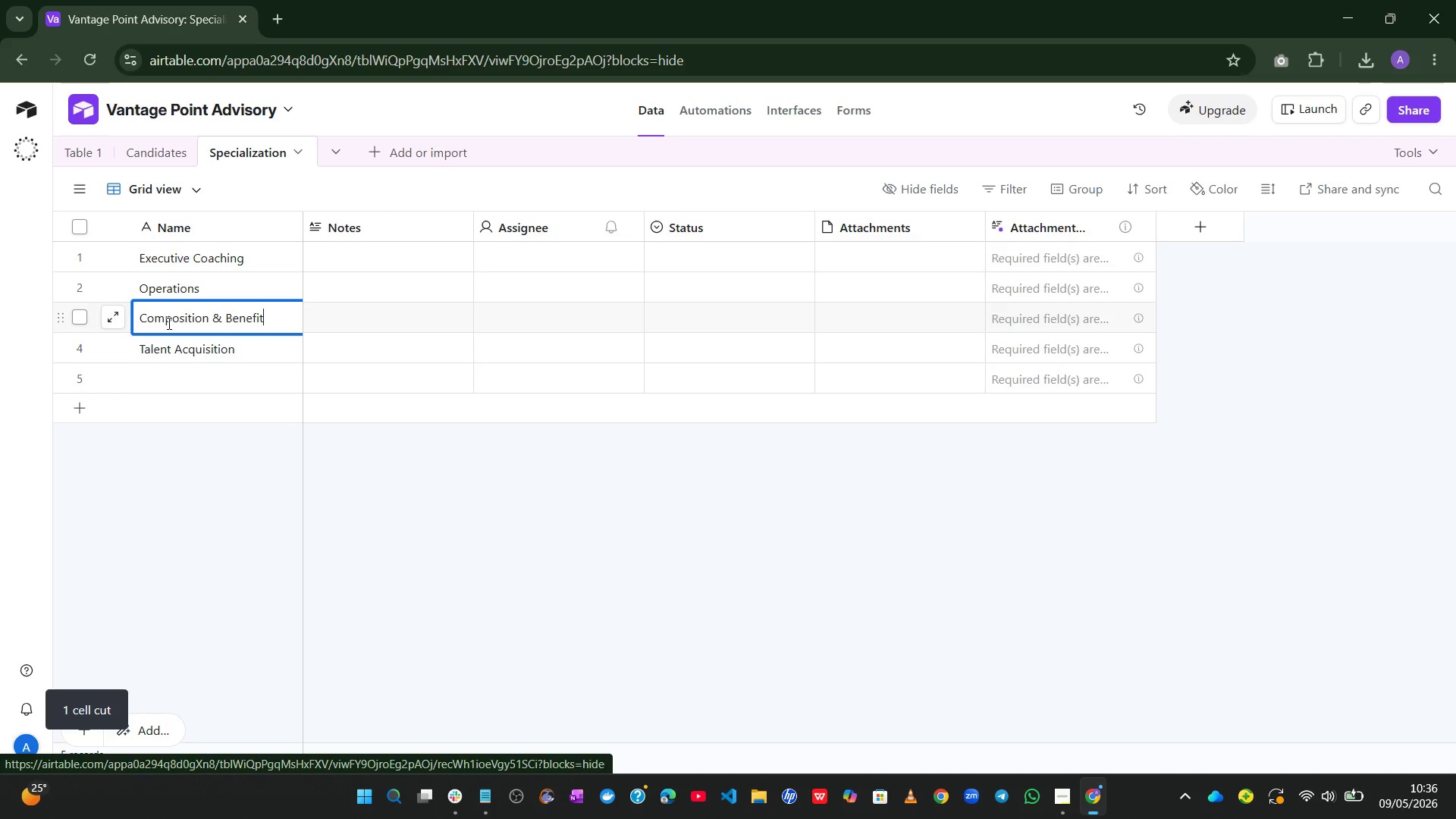 
key(Control+X)
 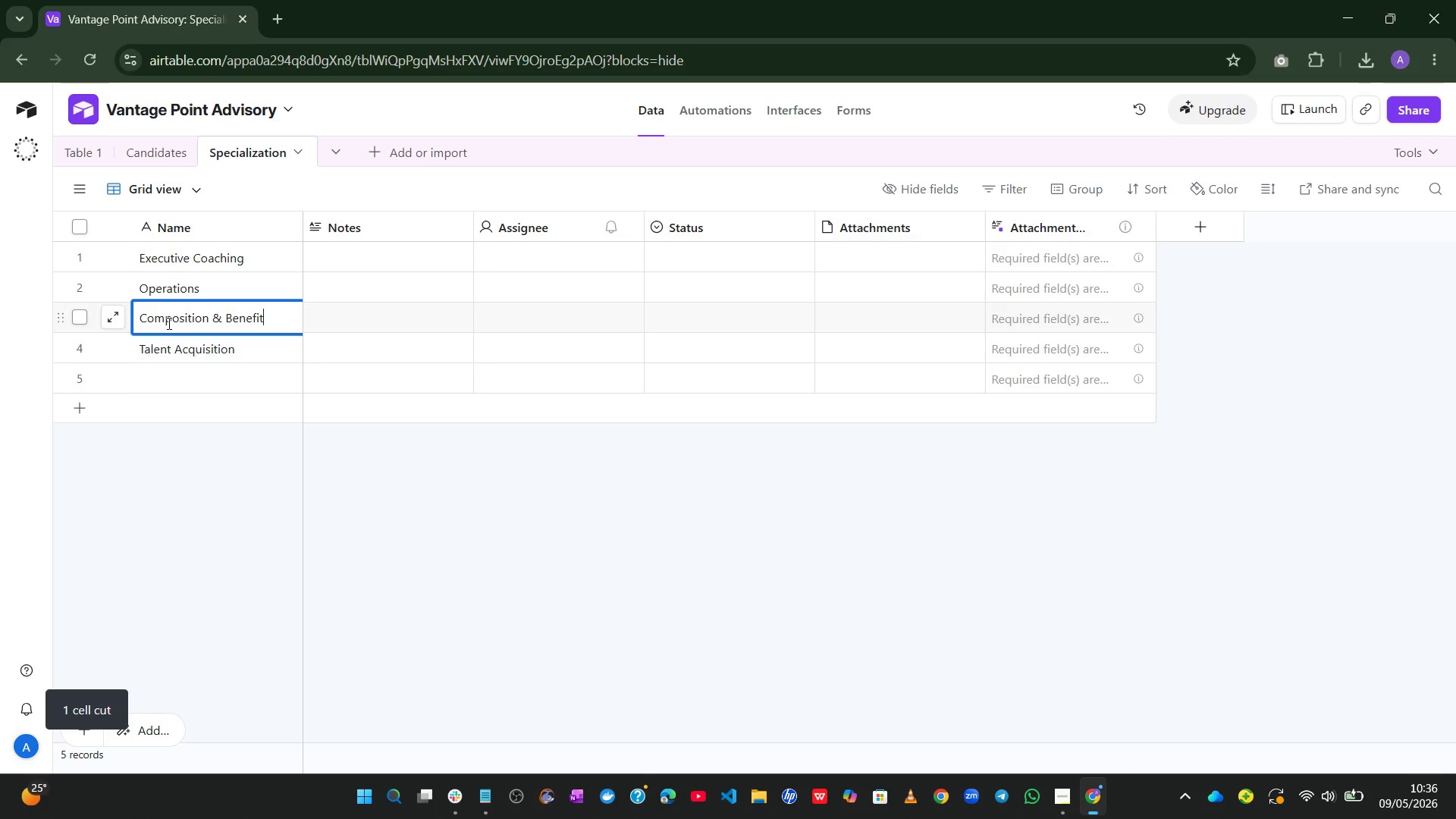 
key(Control+A)
 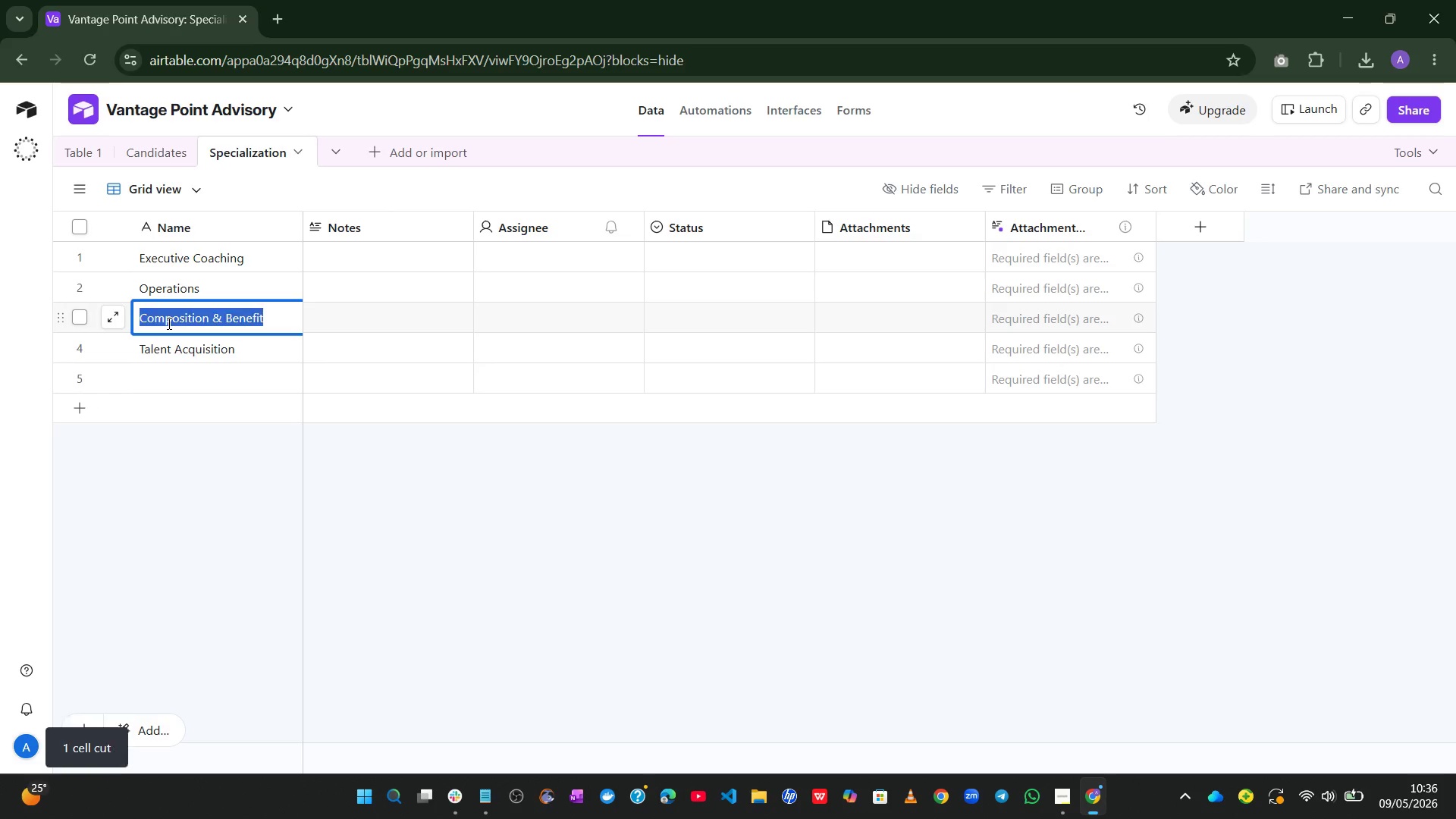 
key(Control+X)
 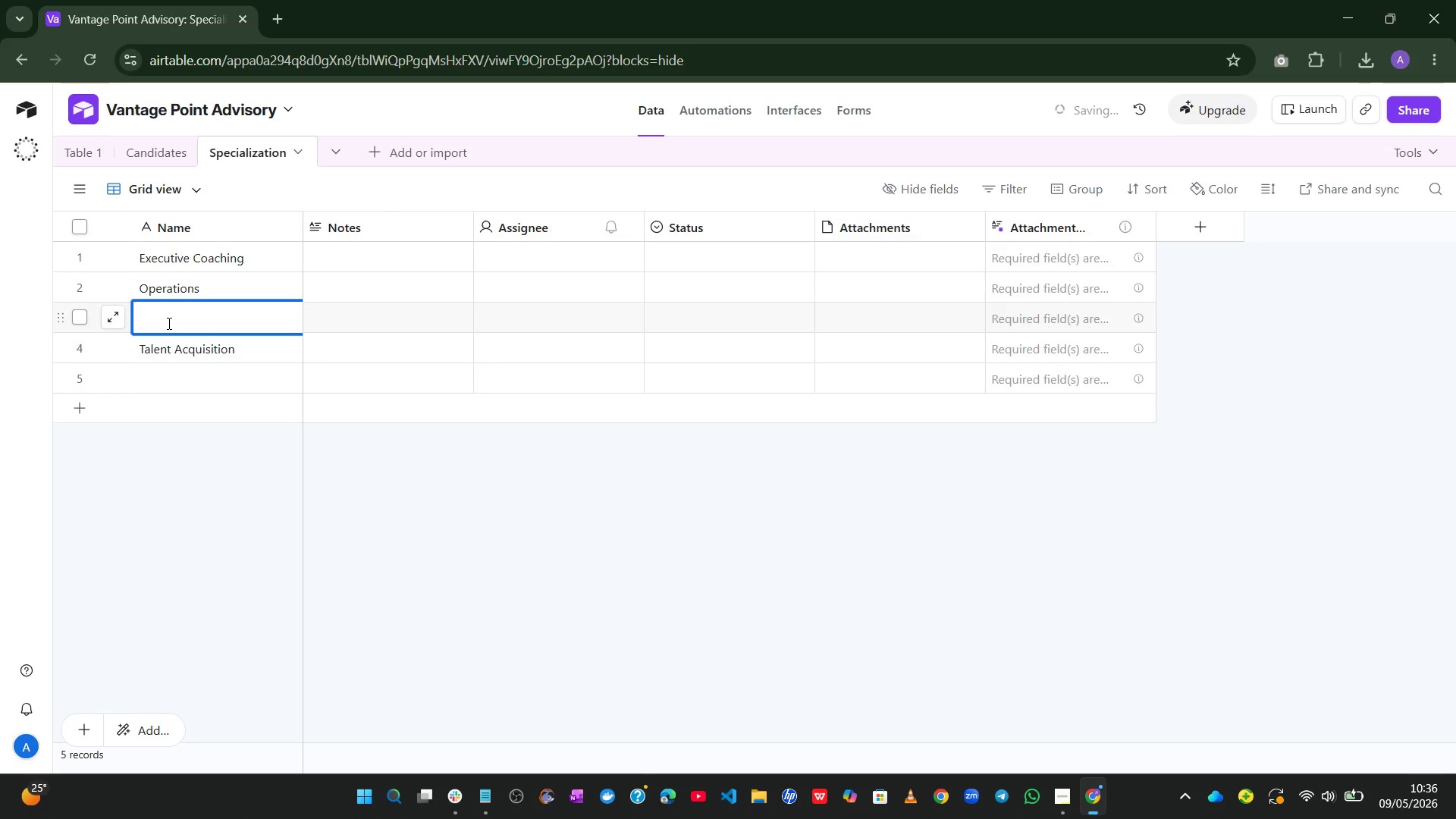 
type(Change )
key(Backspace)
key(Backspace)
key(Backspace)
key(Backspace)
key(Backspace)
key(Backspace)
key(Backspace)
key(Backspace)
 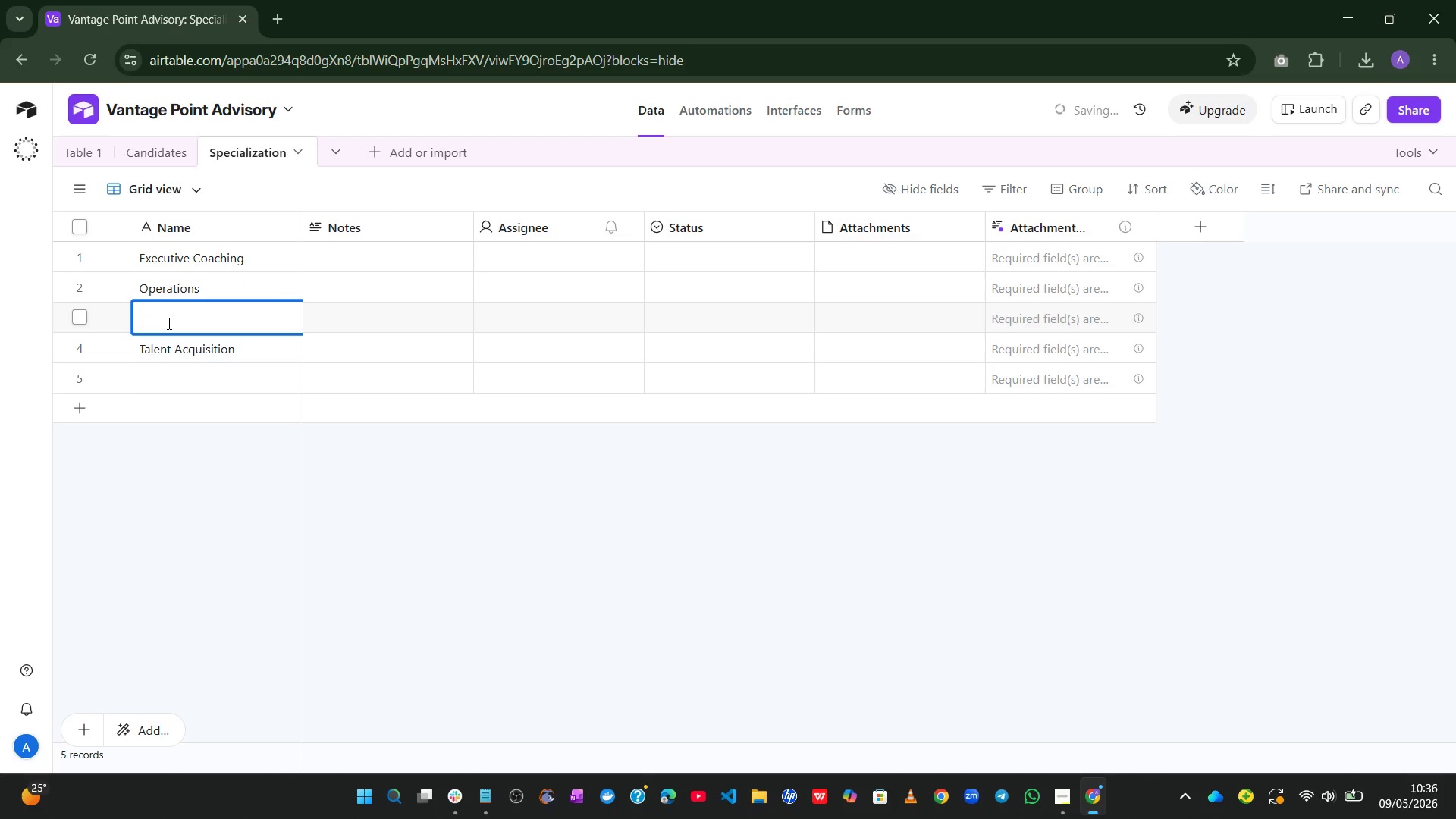 
key(Control+Z)
 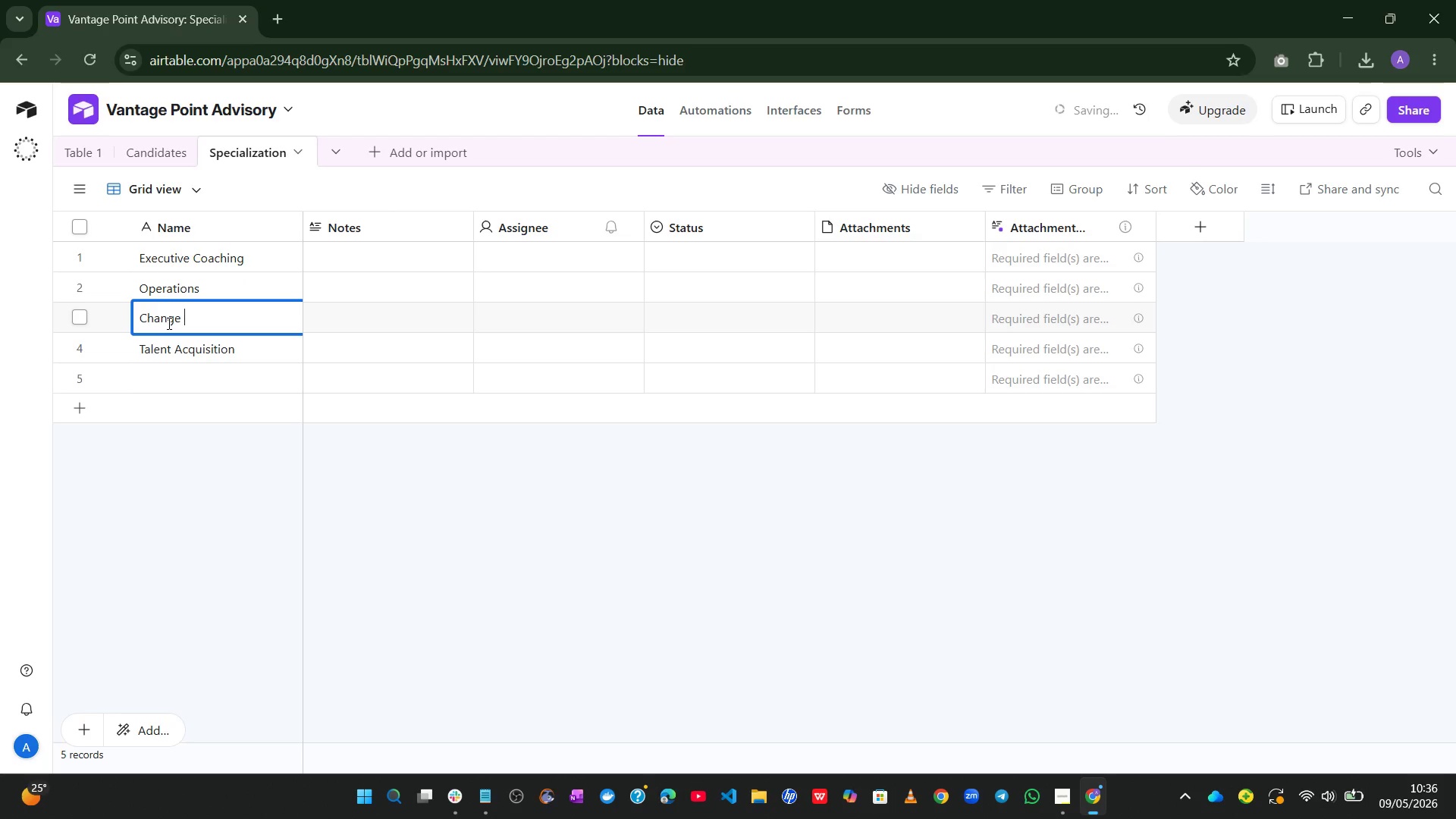 
key(Control+Z)
 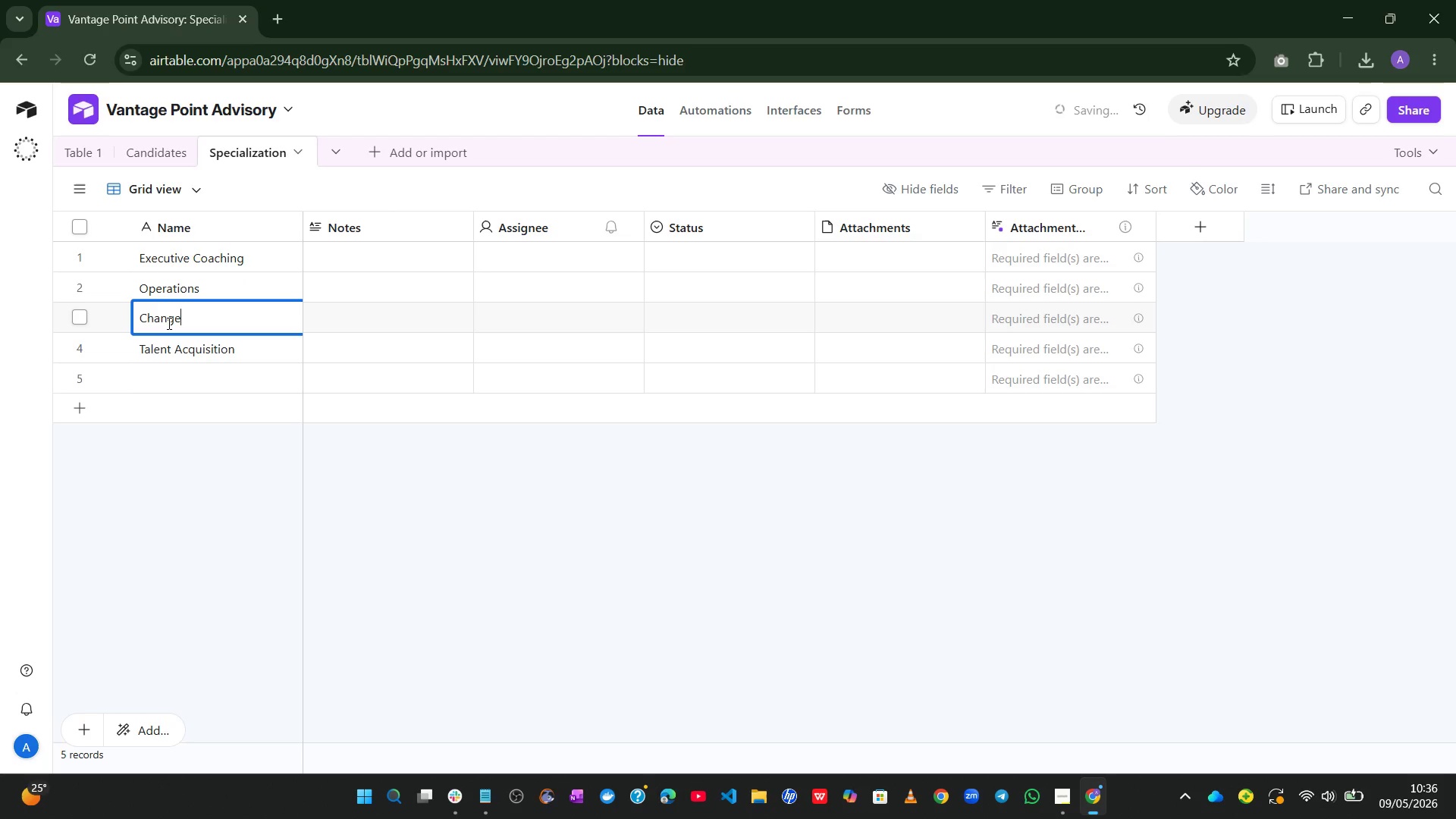 
key(Control+Z)
 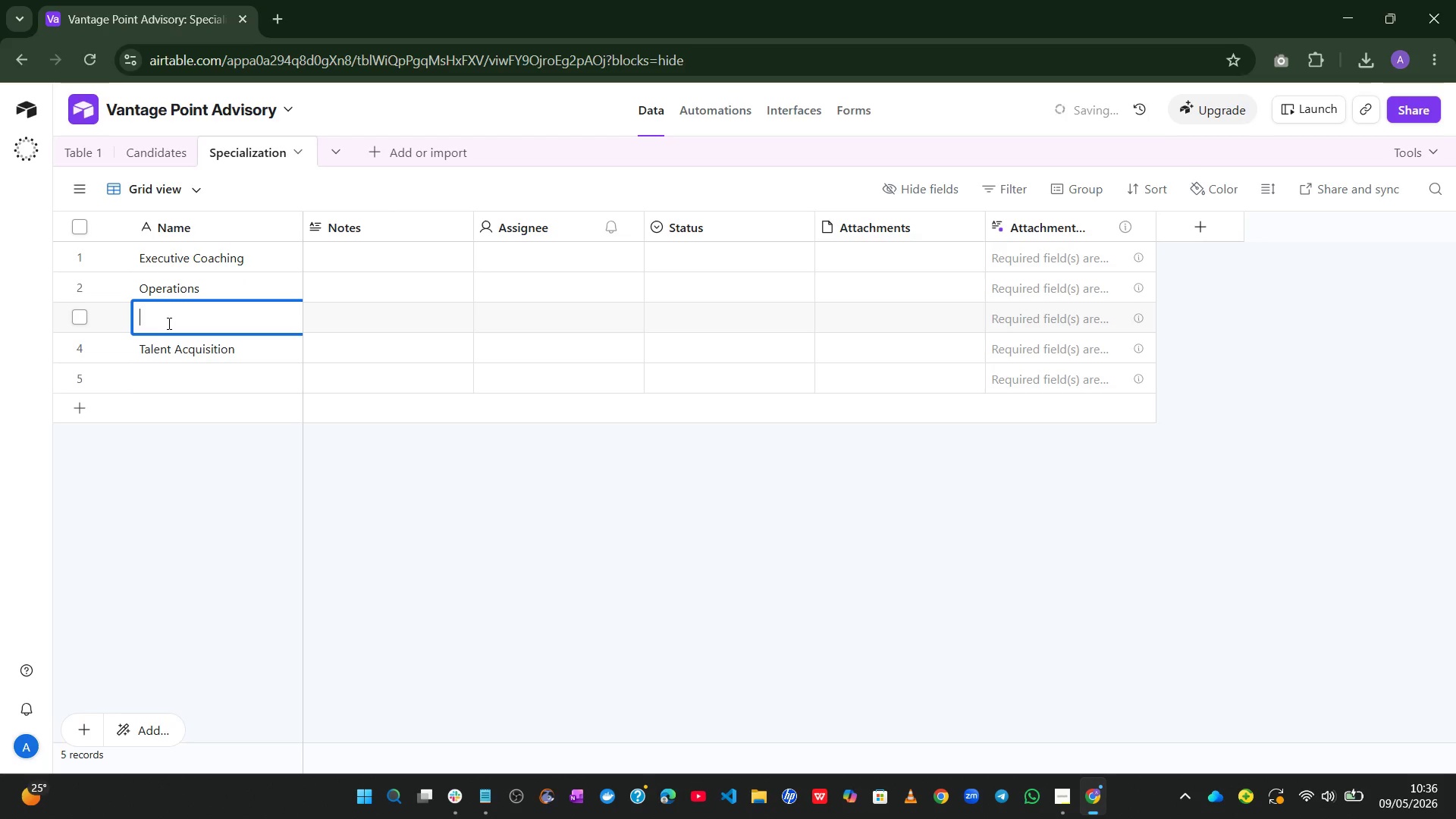 
key(Control+Z)
 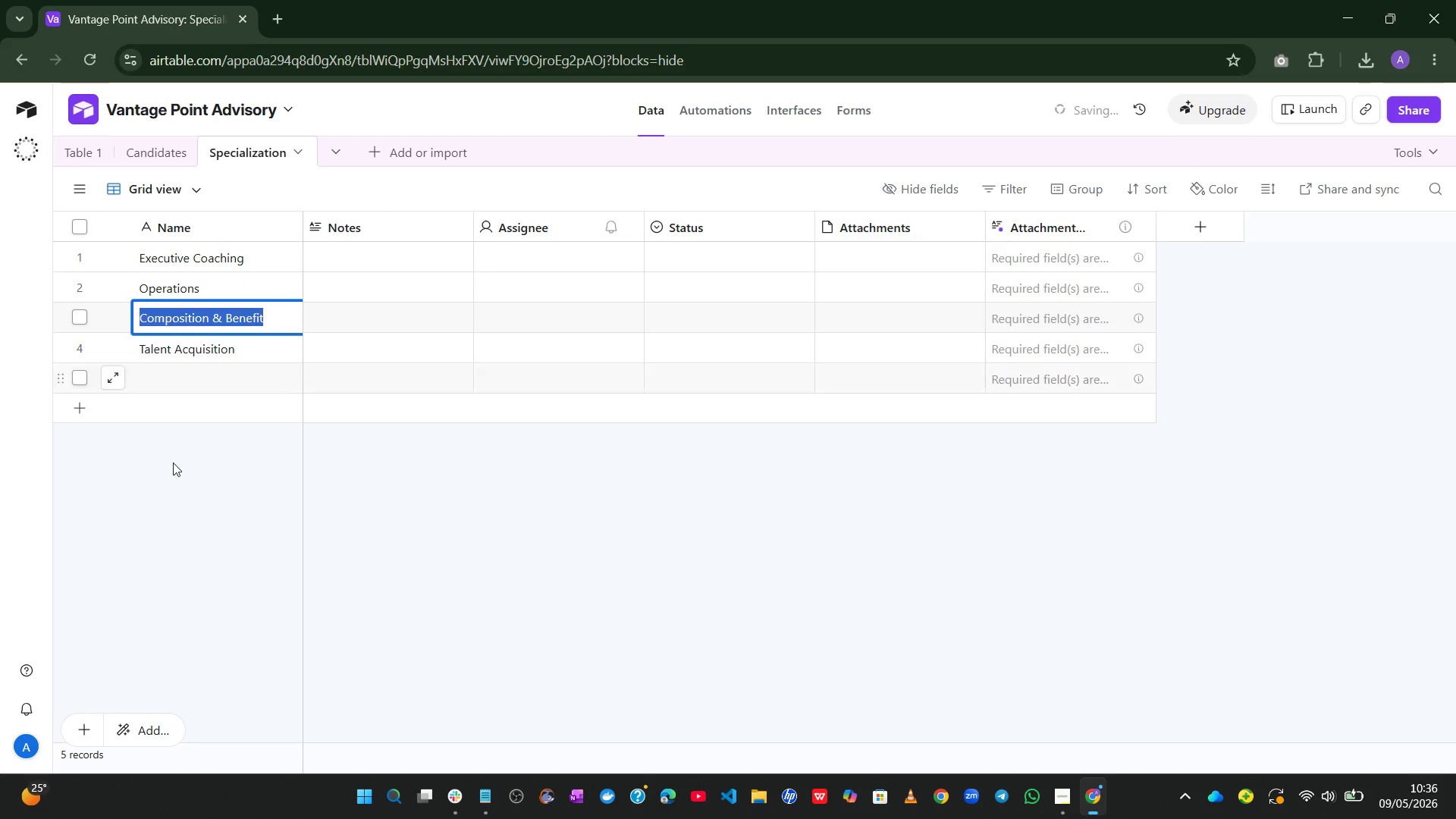 
left_click([179, 500])
 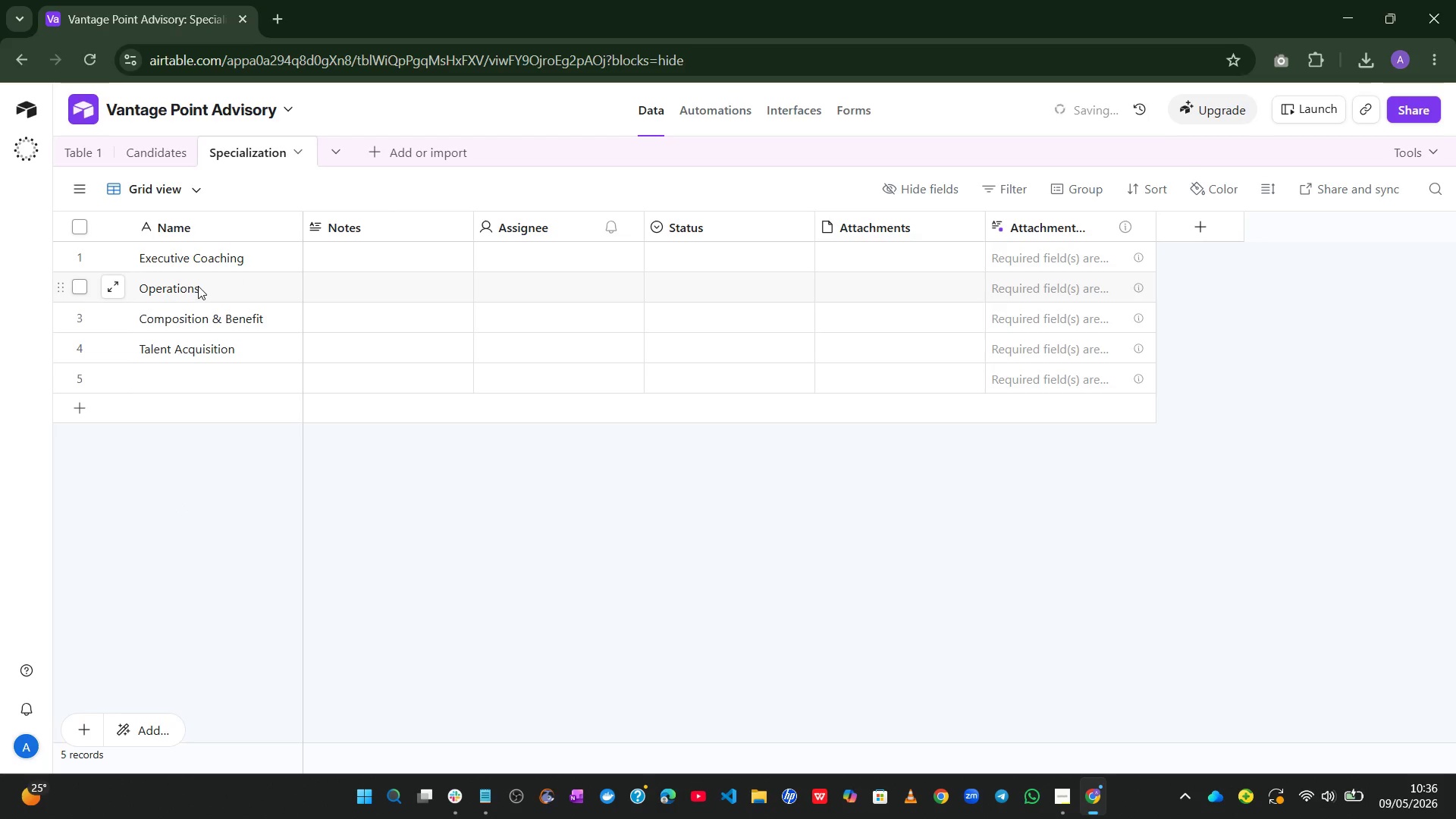 
left_click([198, 286])
 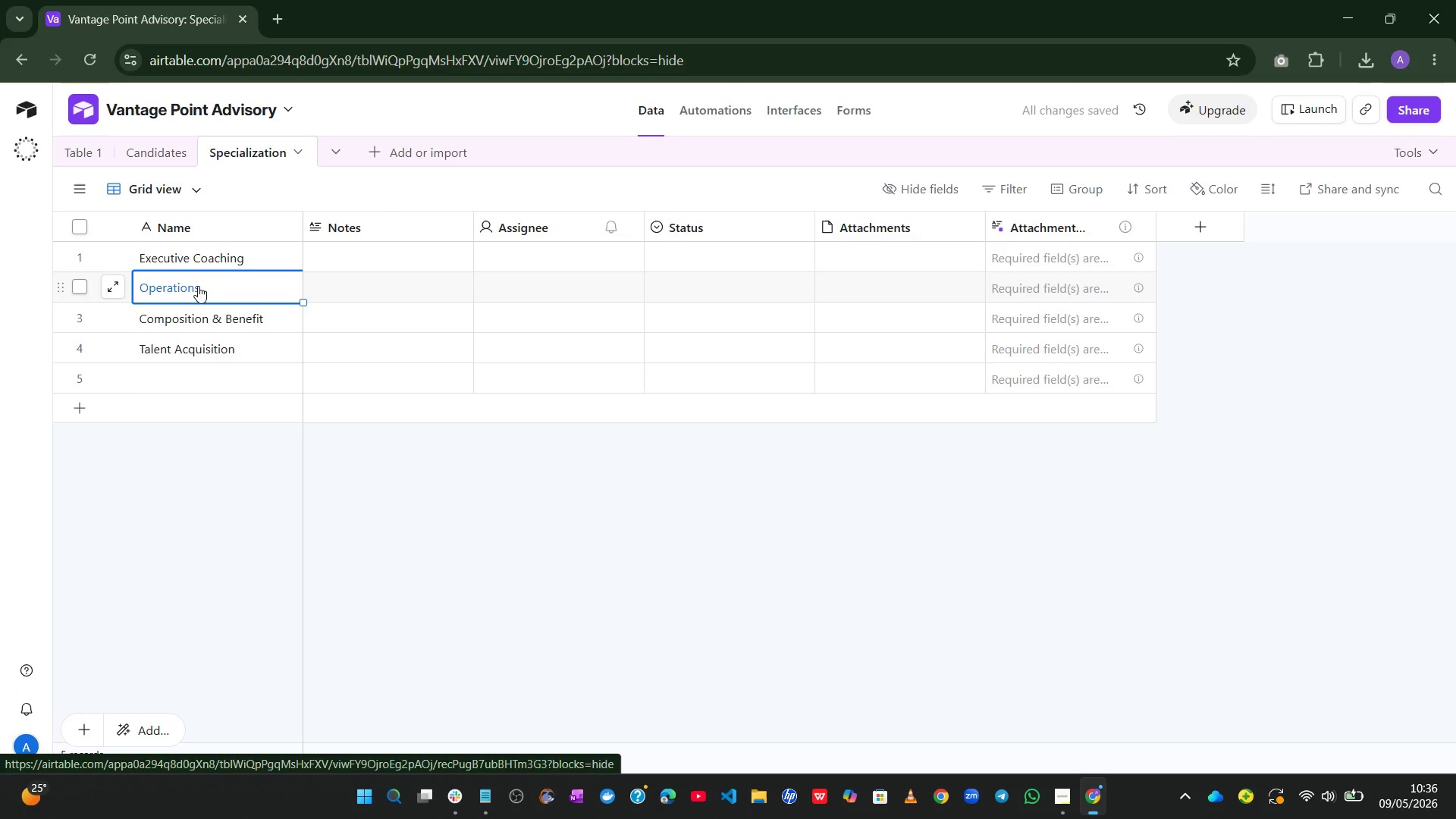 
wait(8.94)
 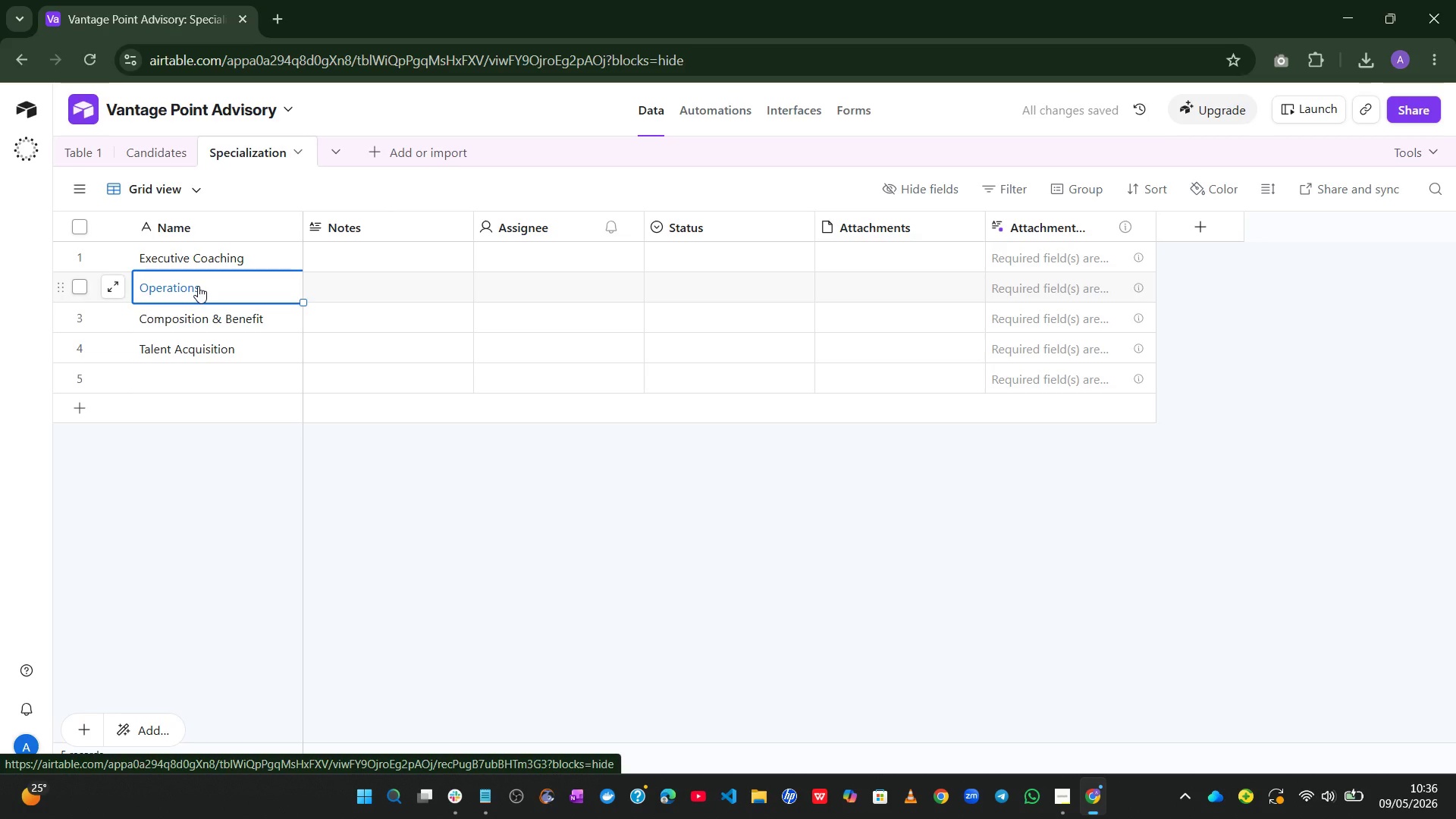 
key(Shift+Enter)
 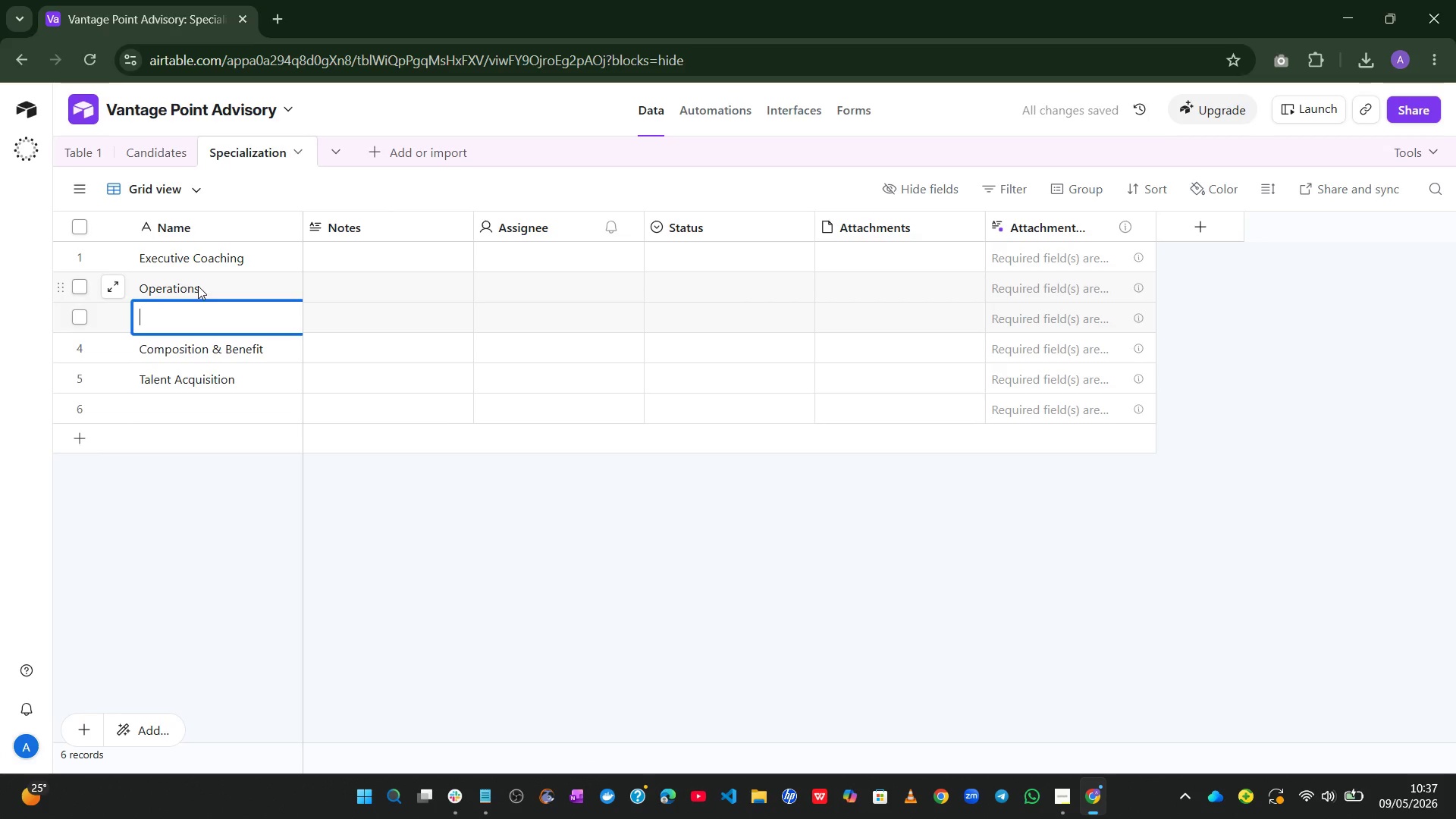 
type(X)
key(Backspace)
type(Change Management)
 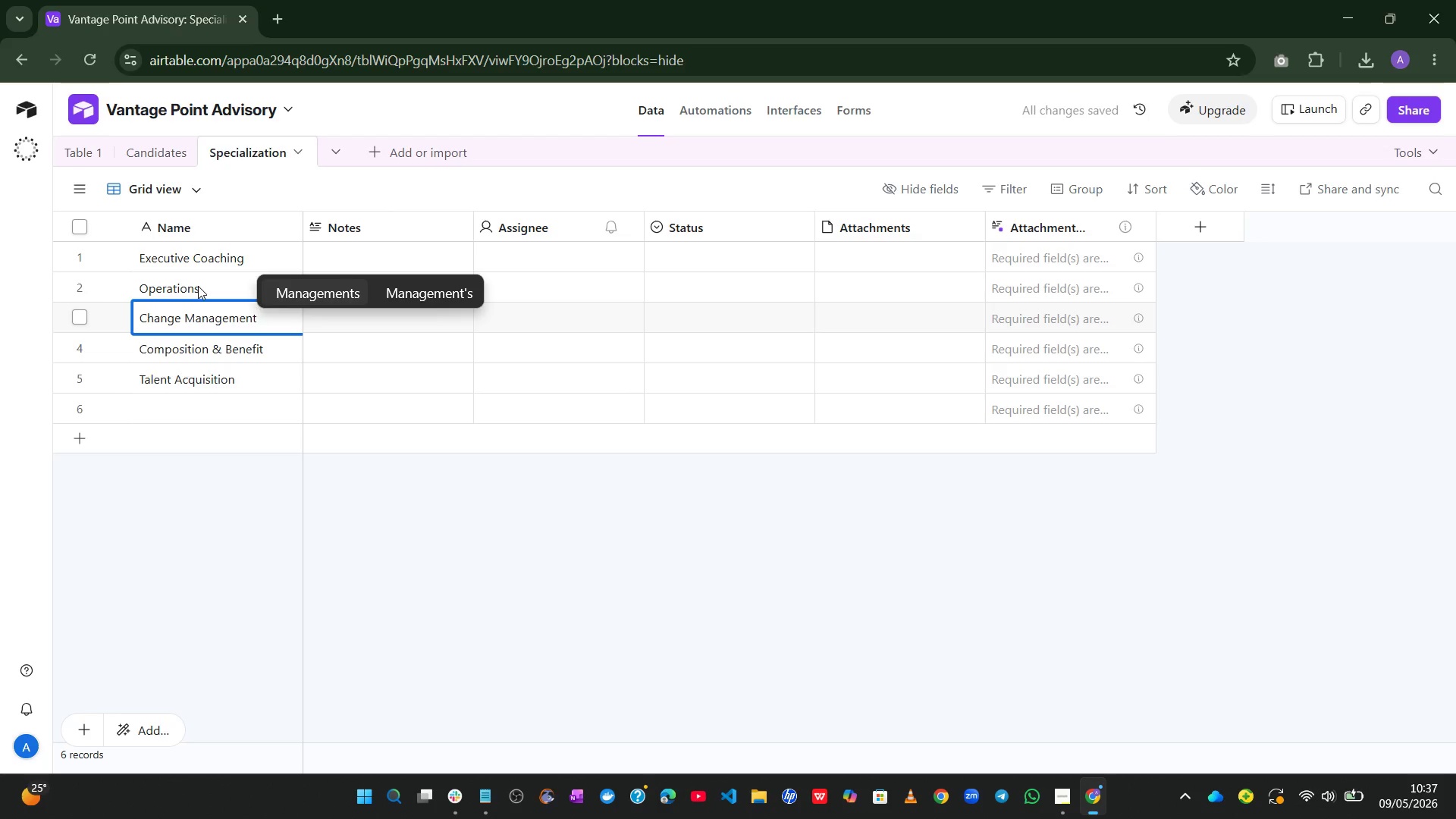 
left_click([200, 550])
 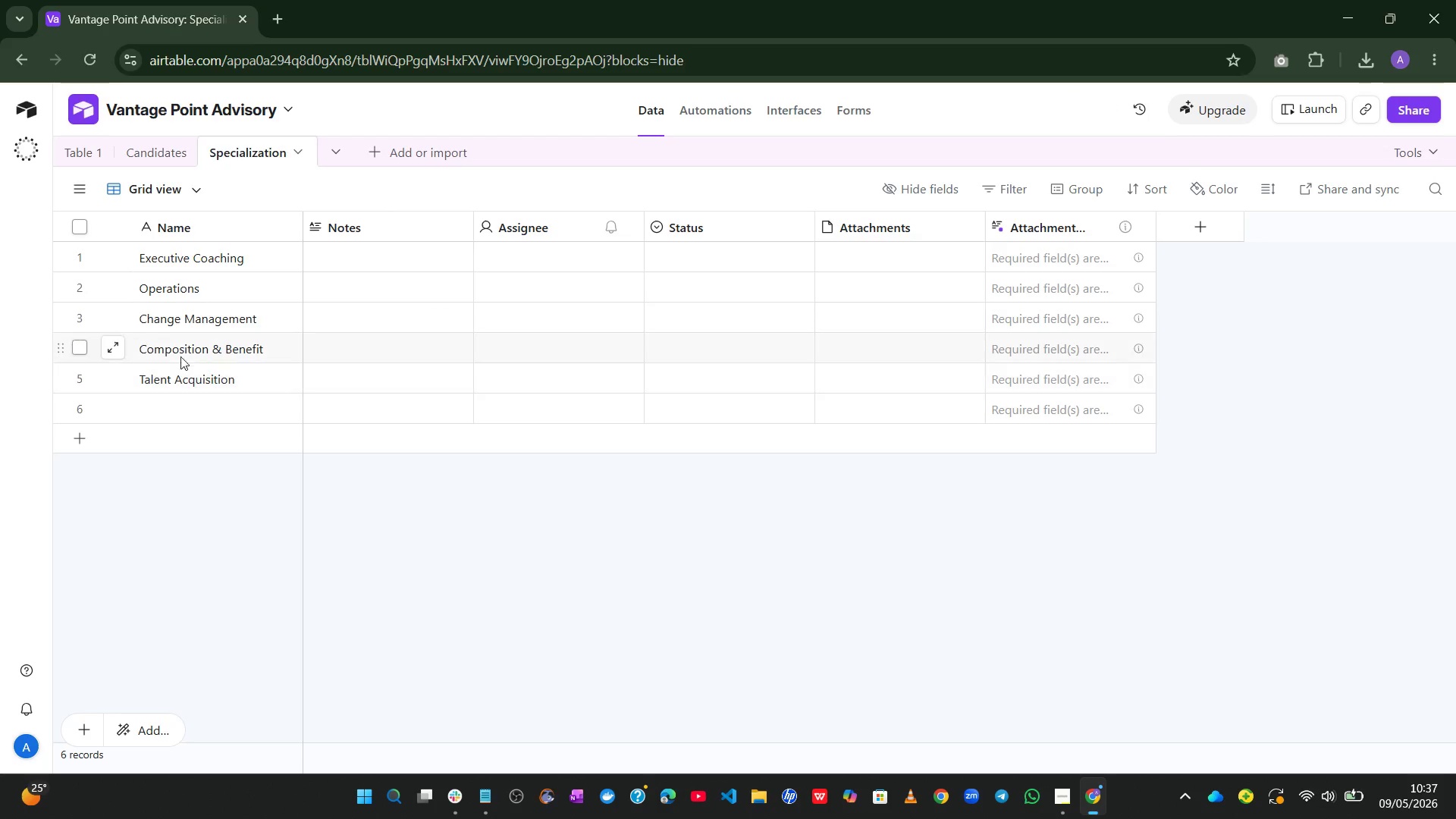 
double_click([180, 353])
 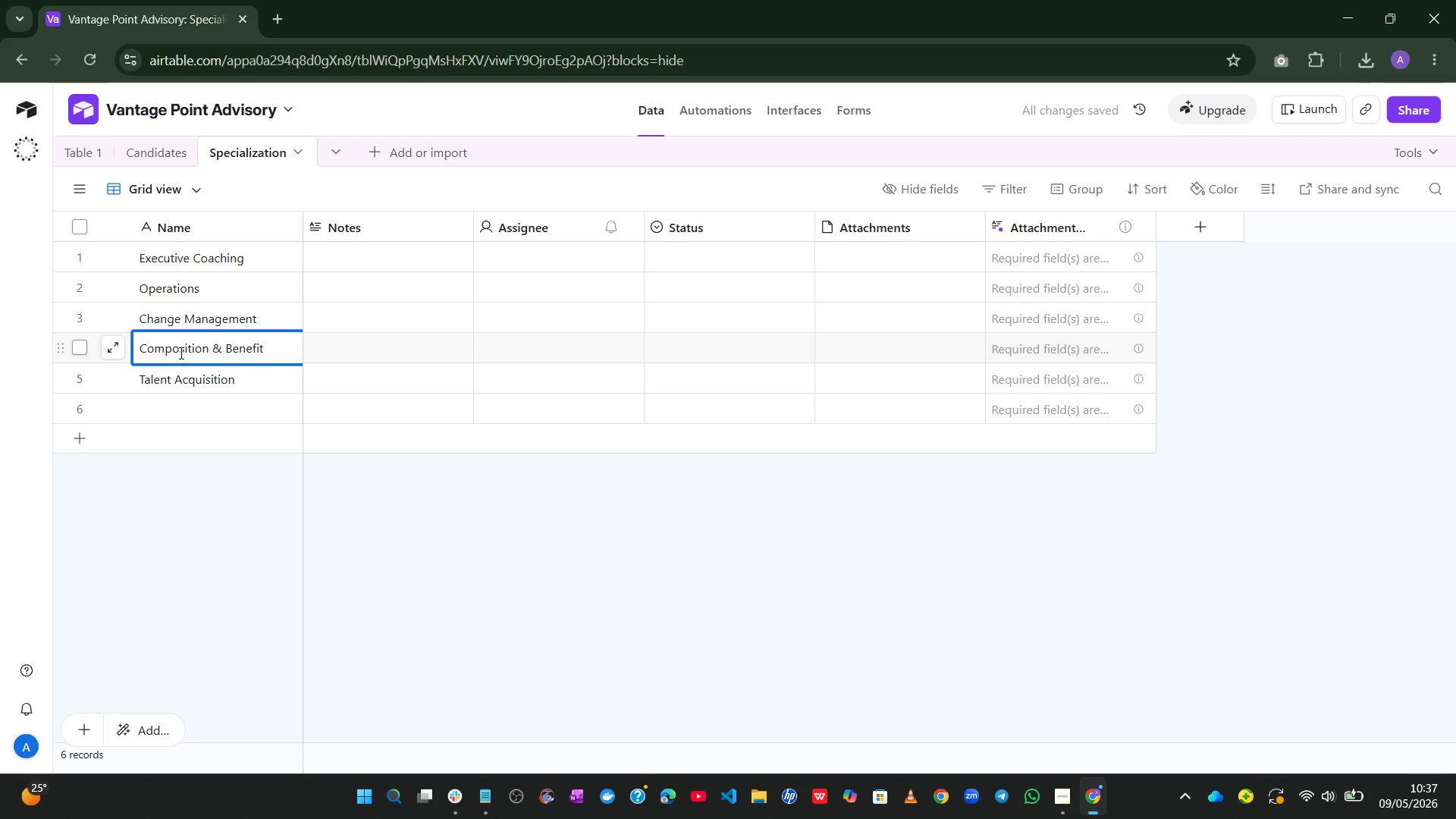 
left_click([180, 353])
 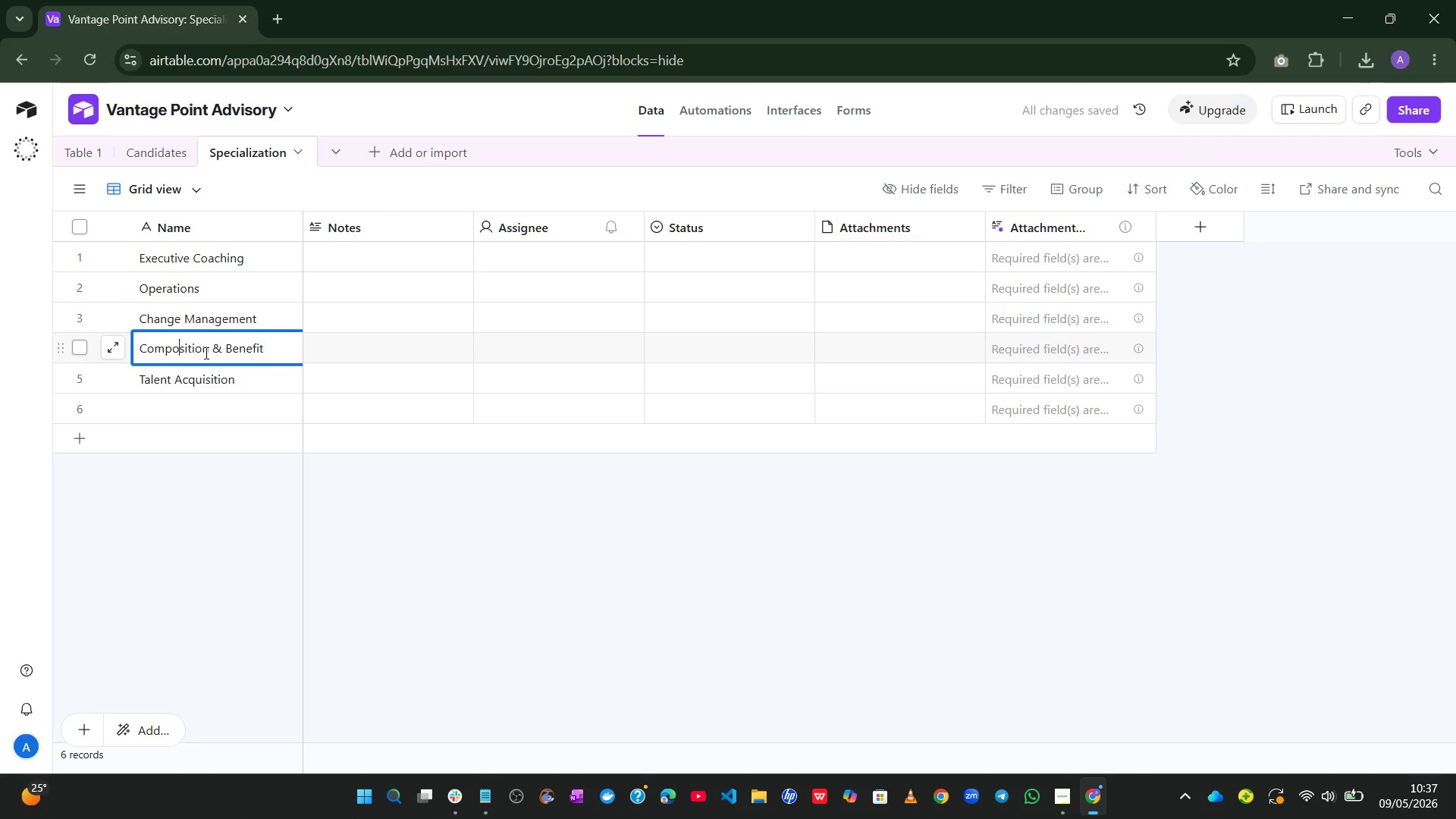 
left_click_drag(start_coordinate=[206, 352], to_coordinate=[170, 350])
 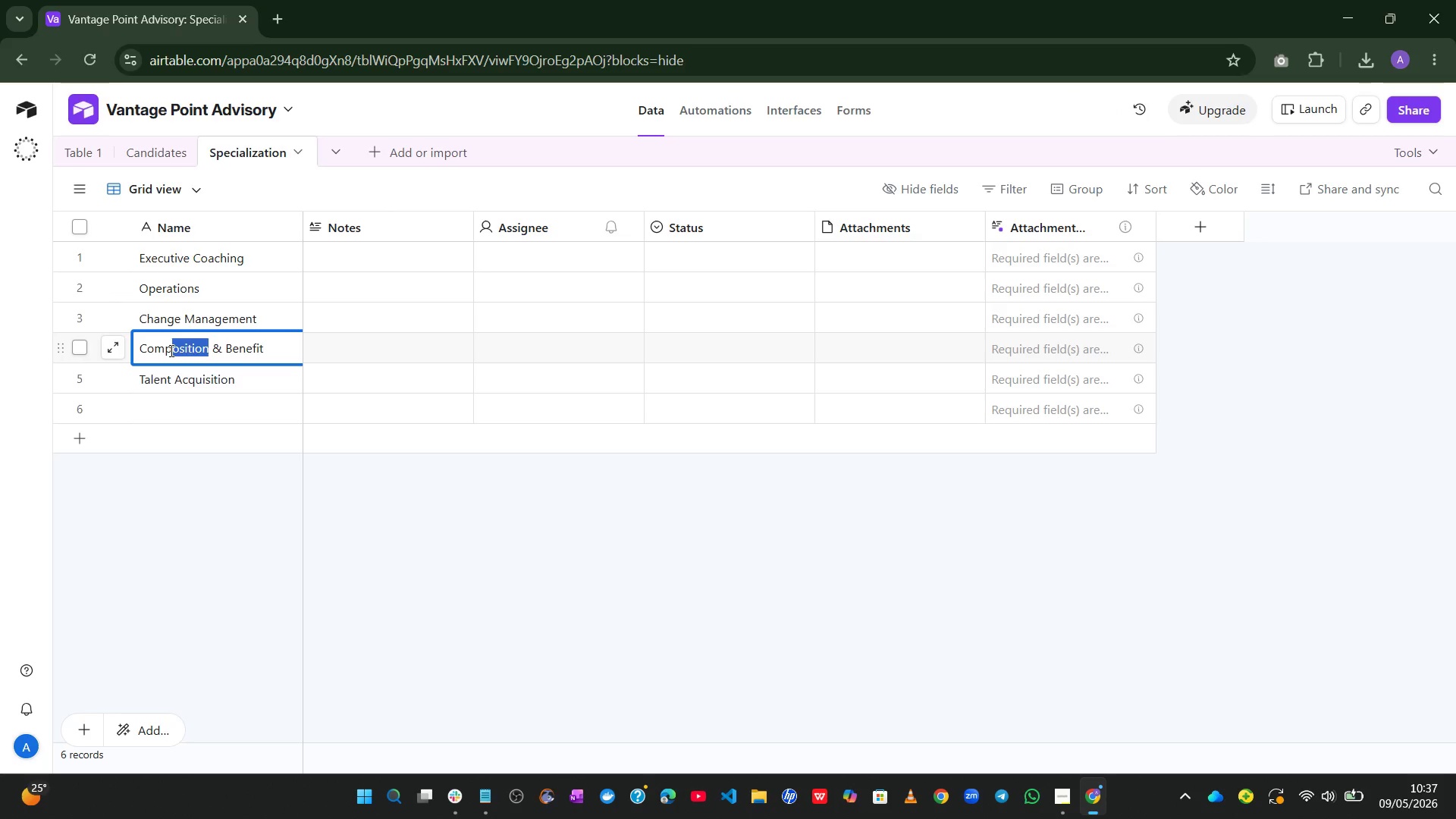 
type(ensation)
 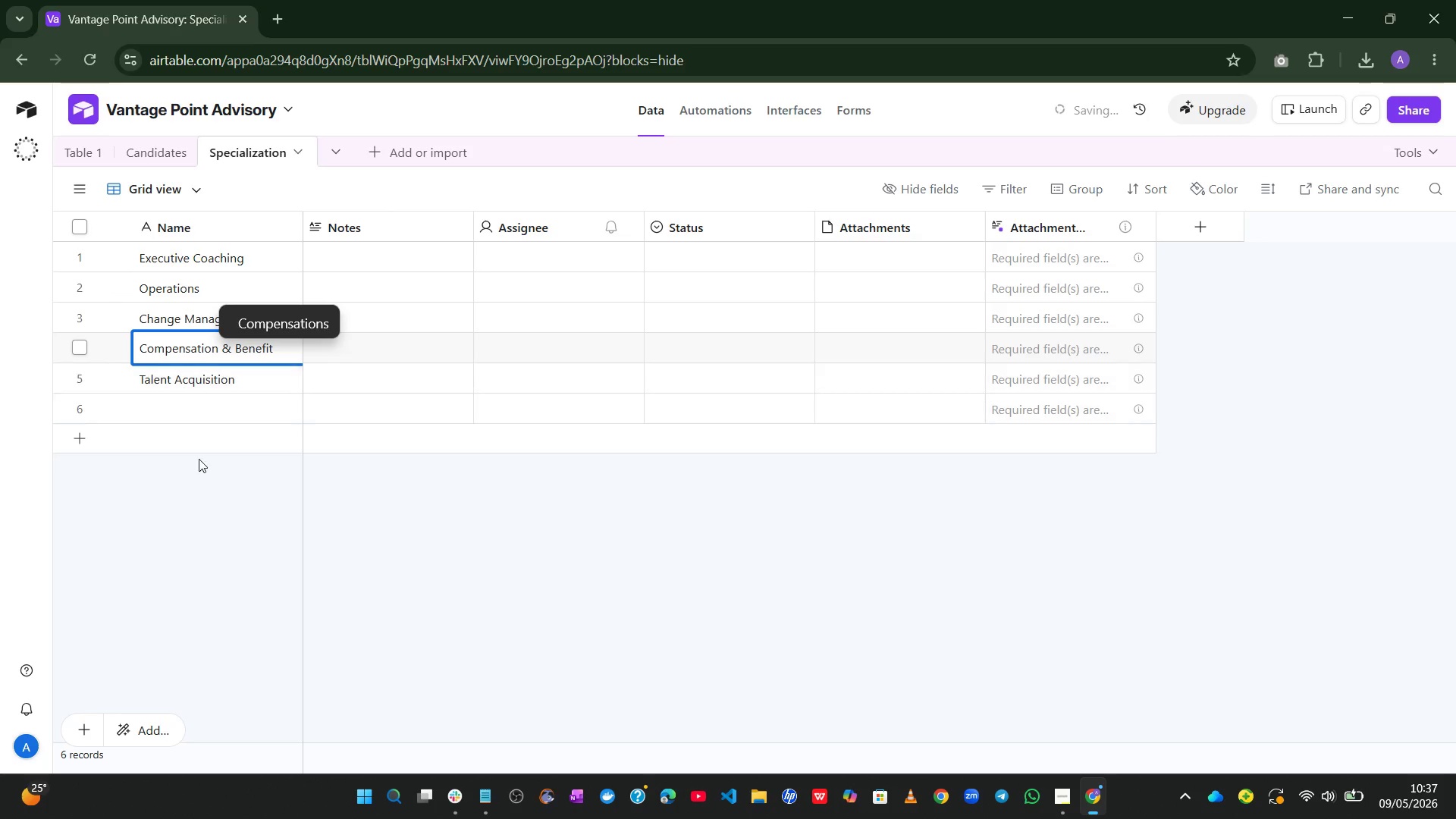 
left_click([202, 488])
 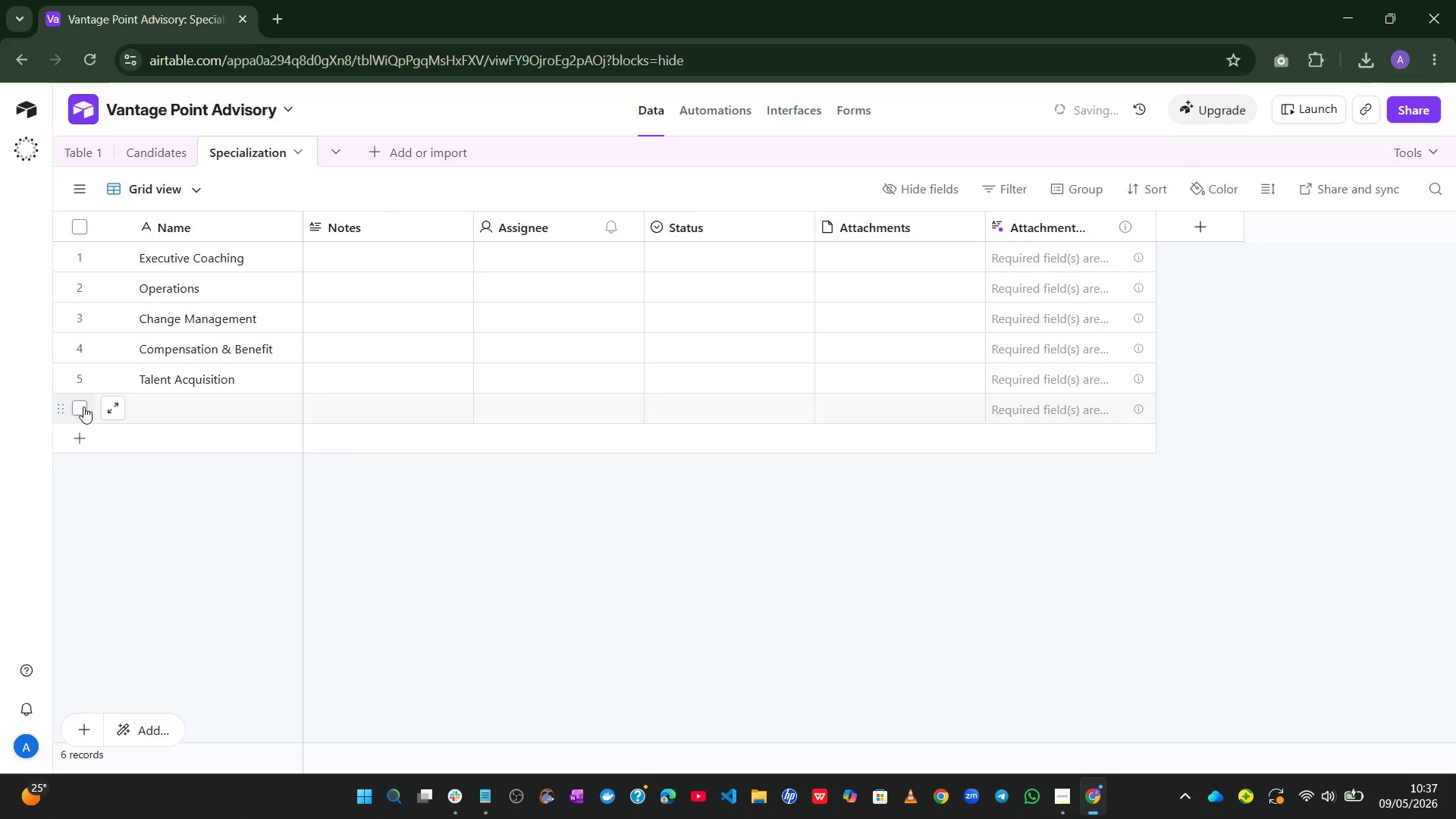 
left_click([77, 406])
 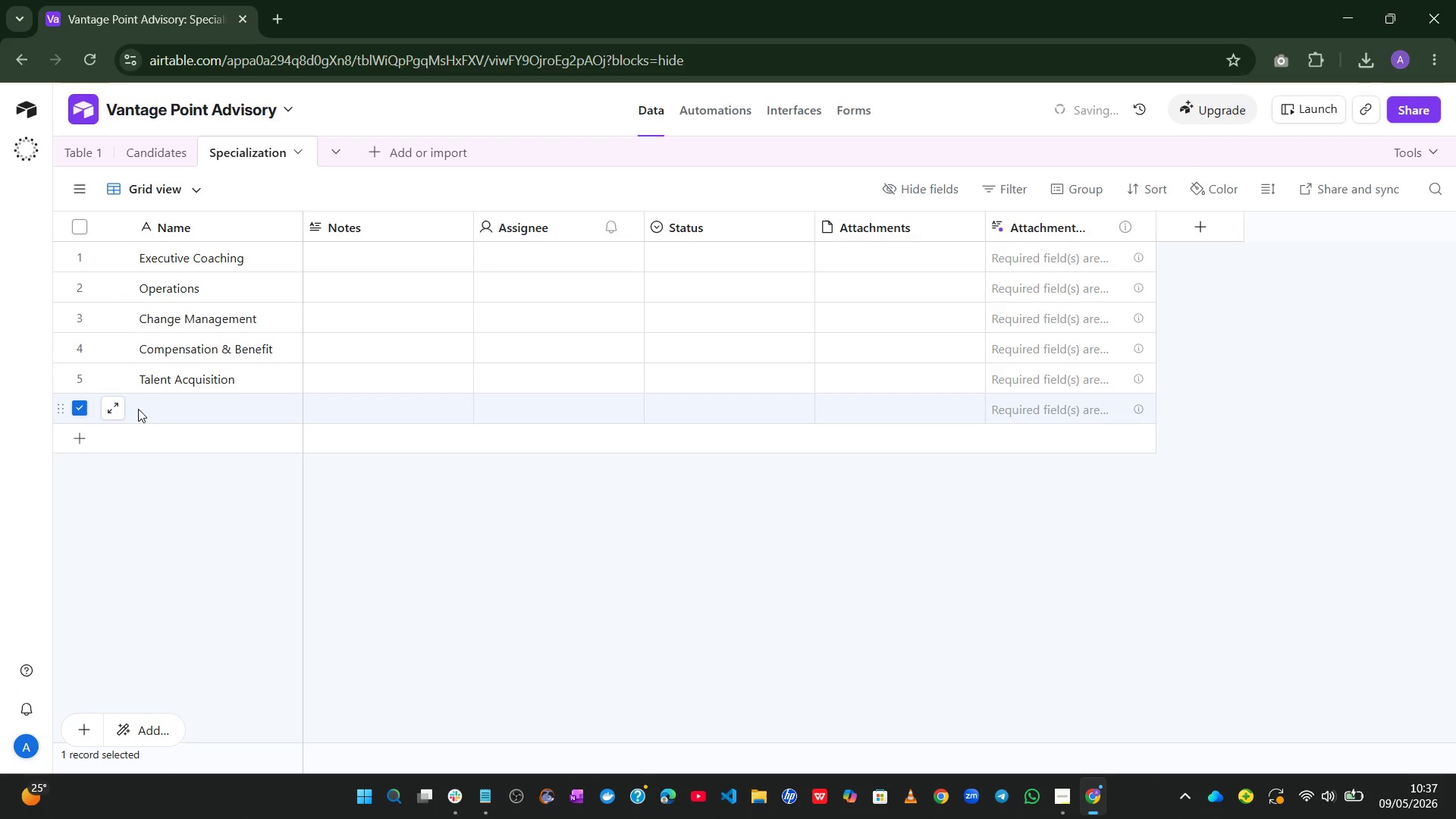 
right_click([138, 408])
 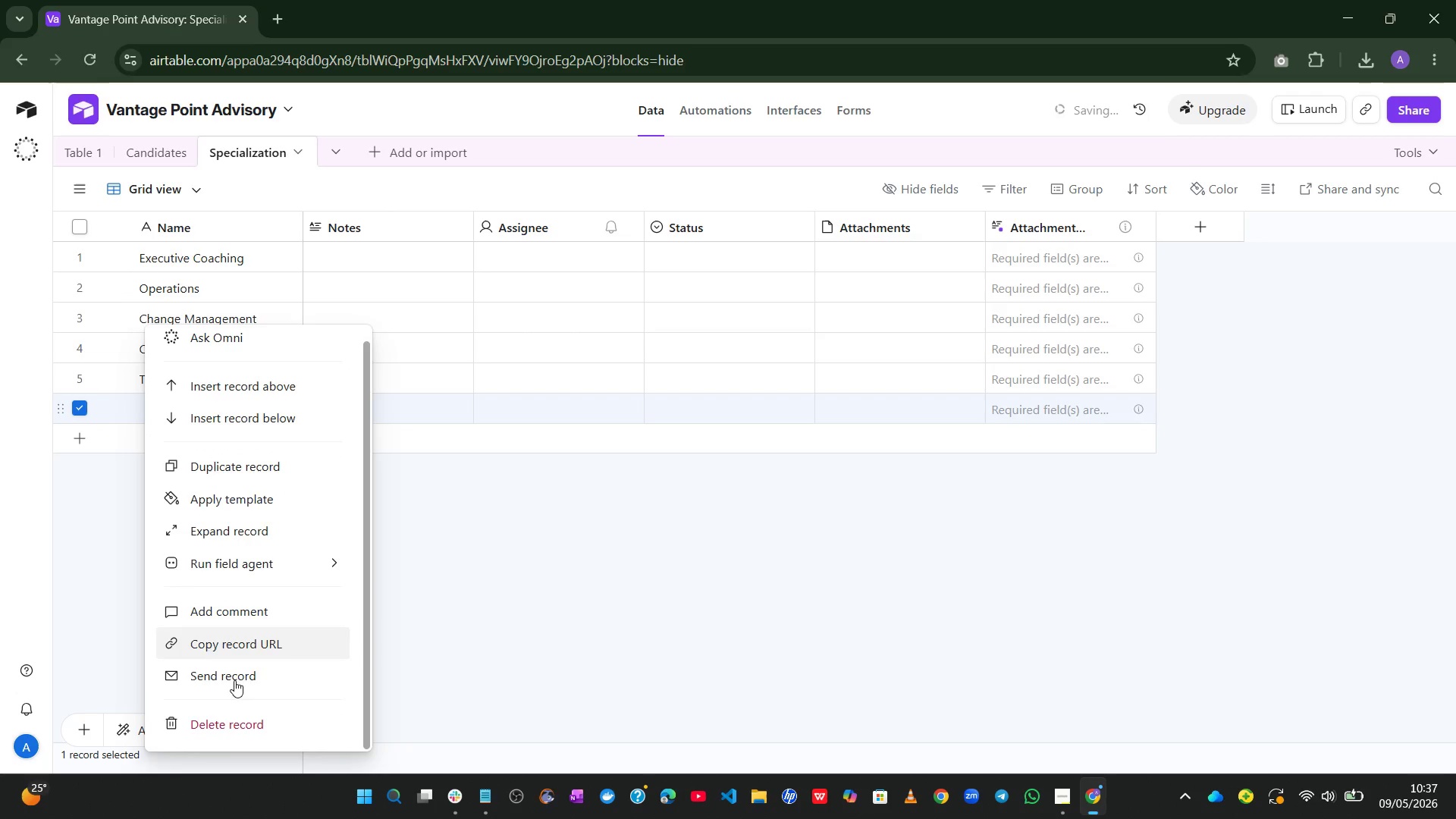 
left_click([240, 708])
 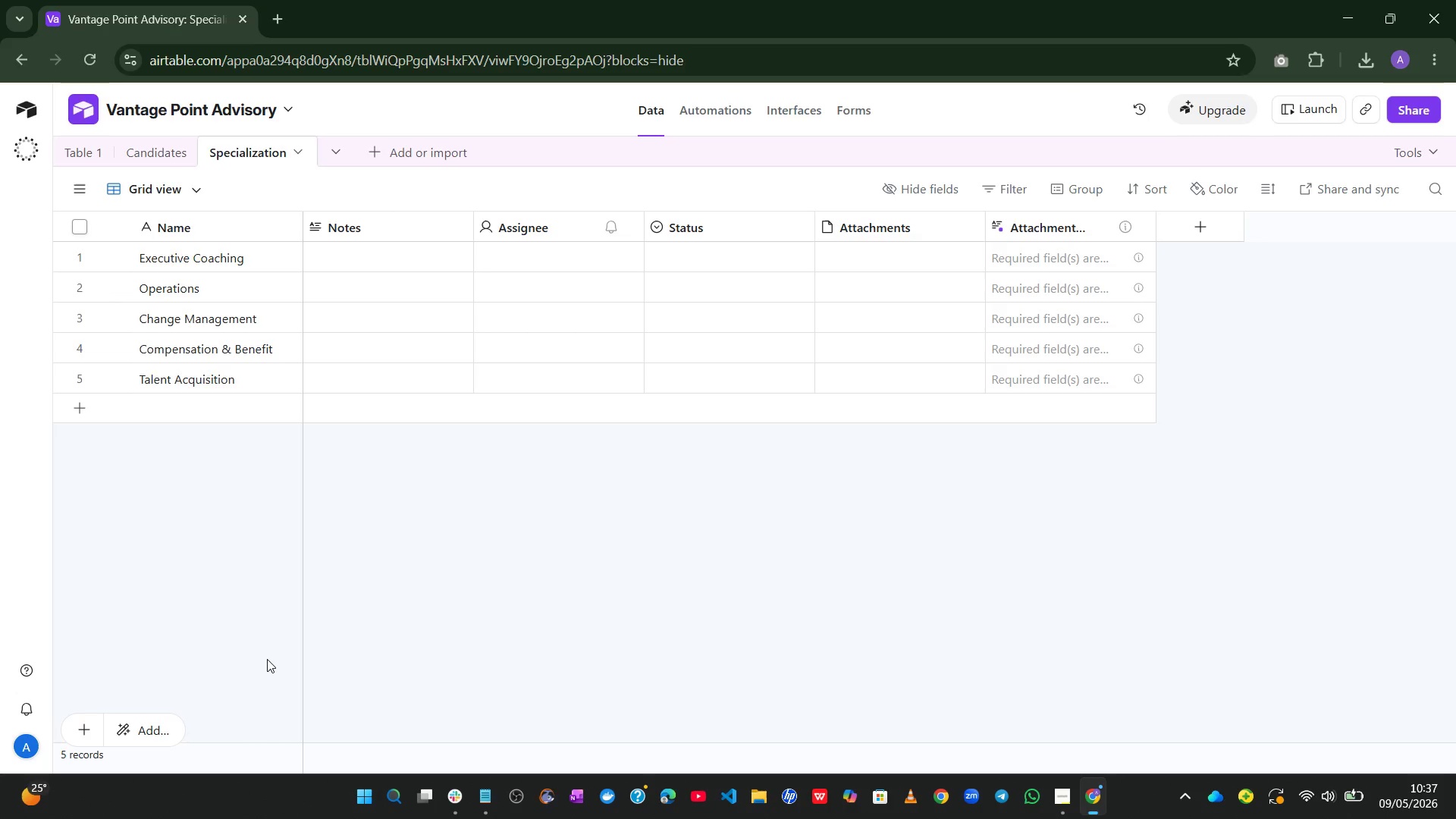 
wait(29.42)
 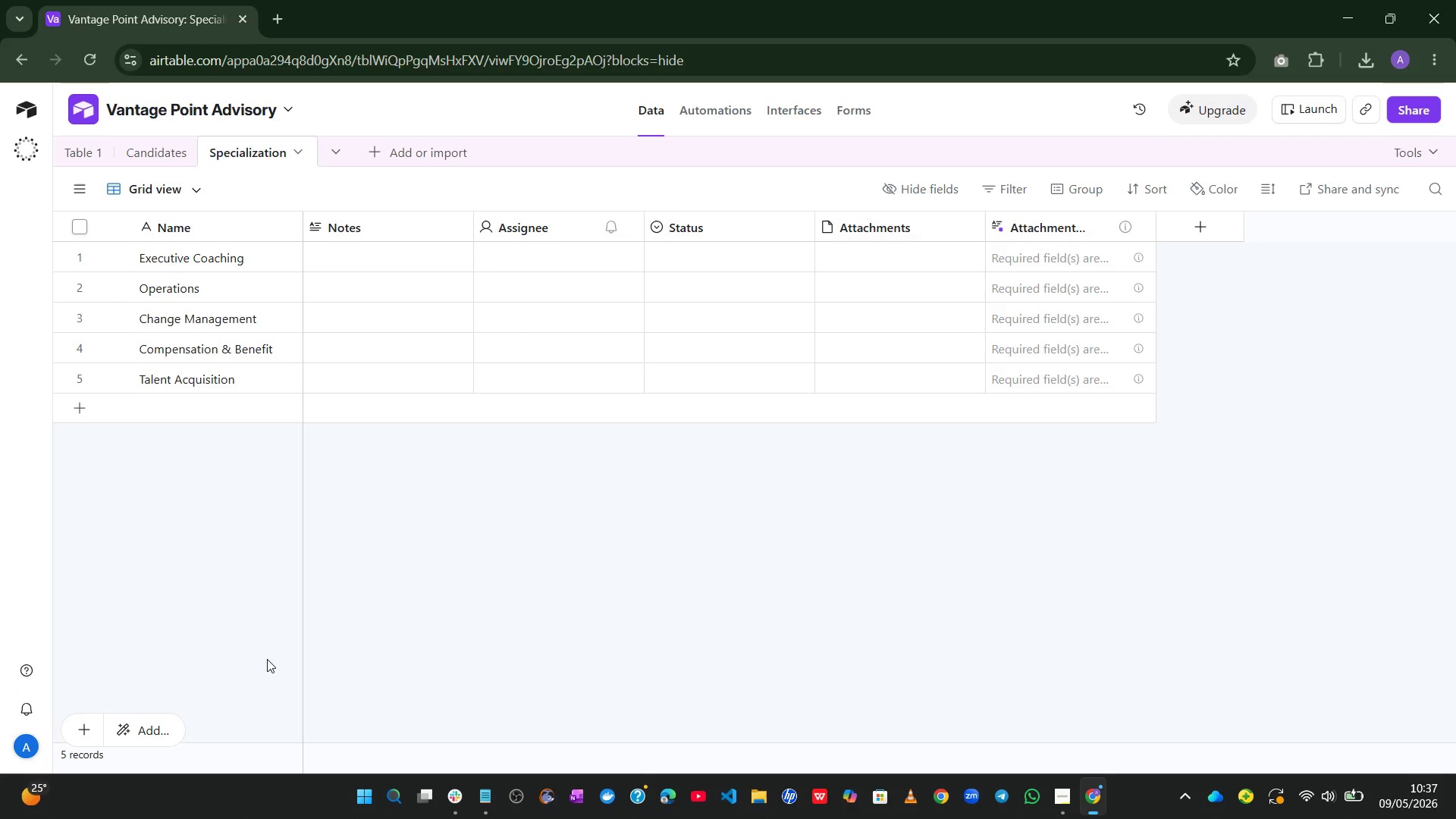 
double_click([399, 221])
 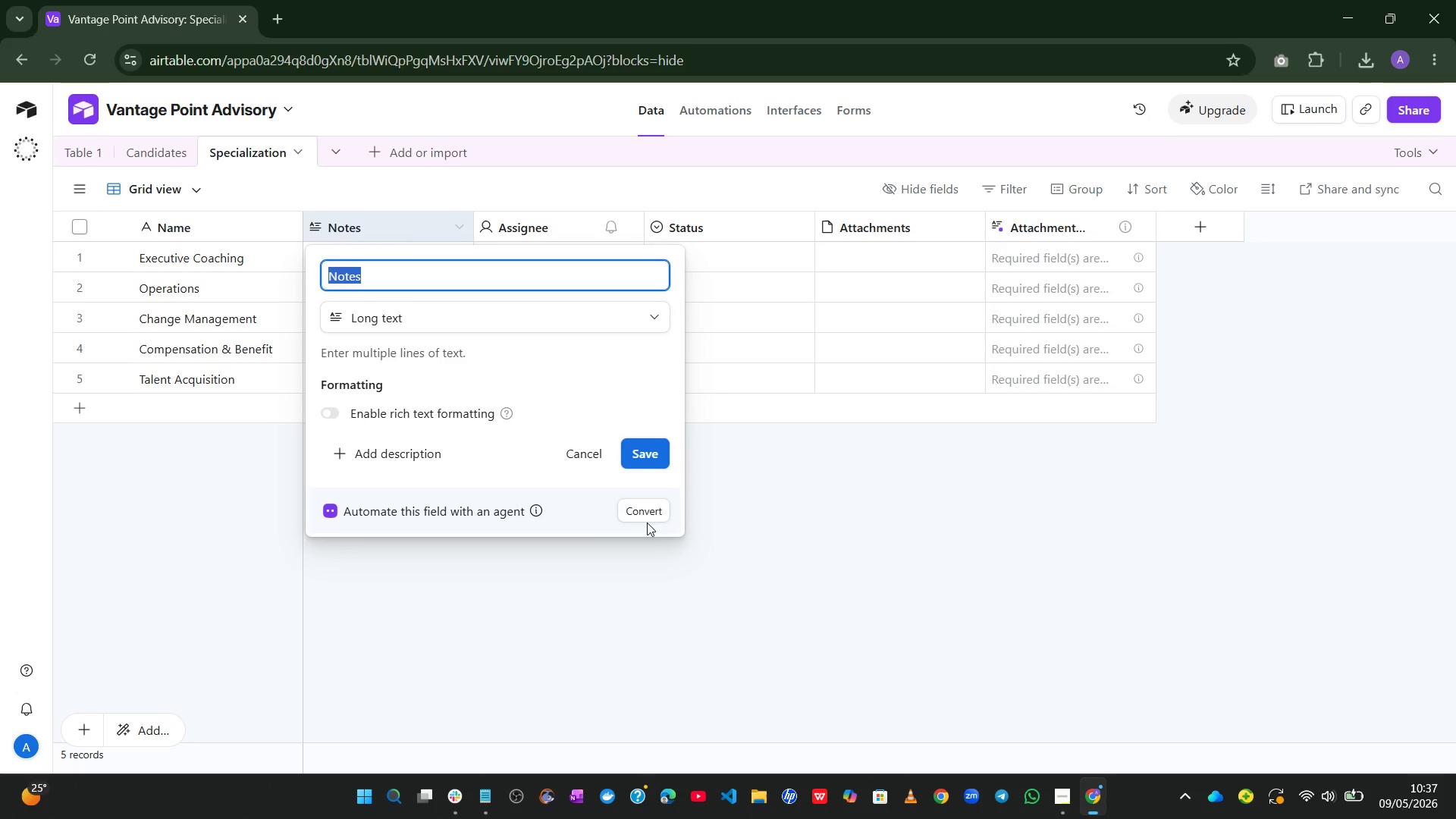 
left_click([746, 436])
 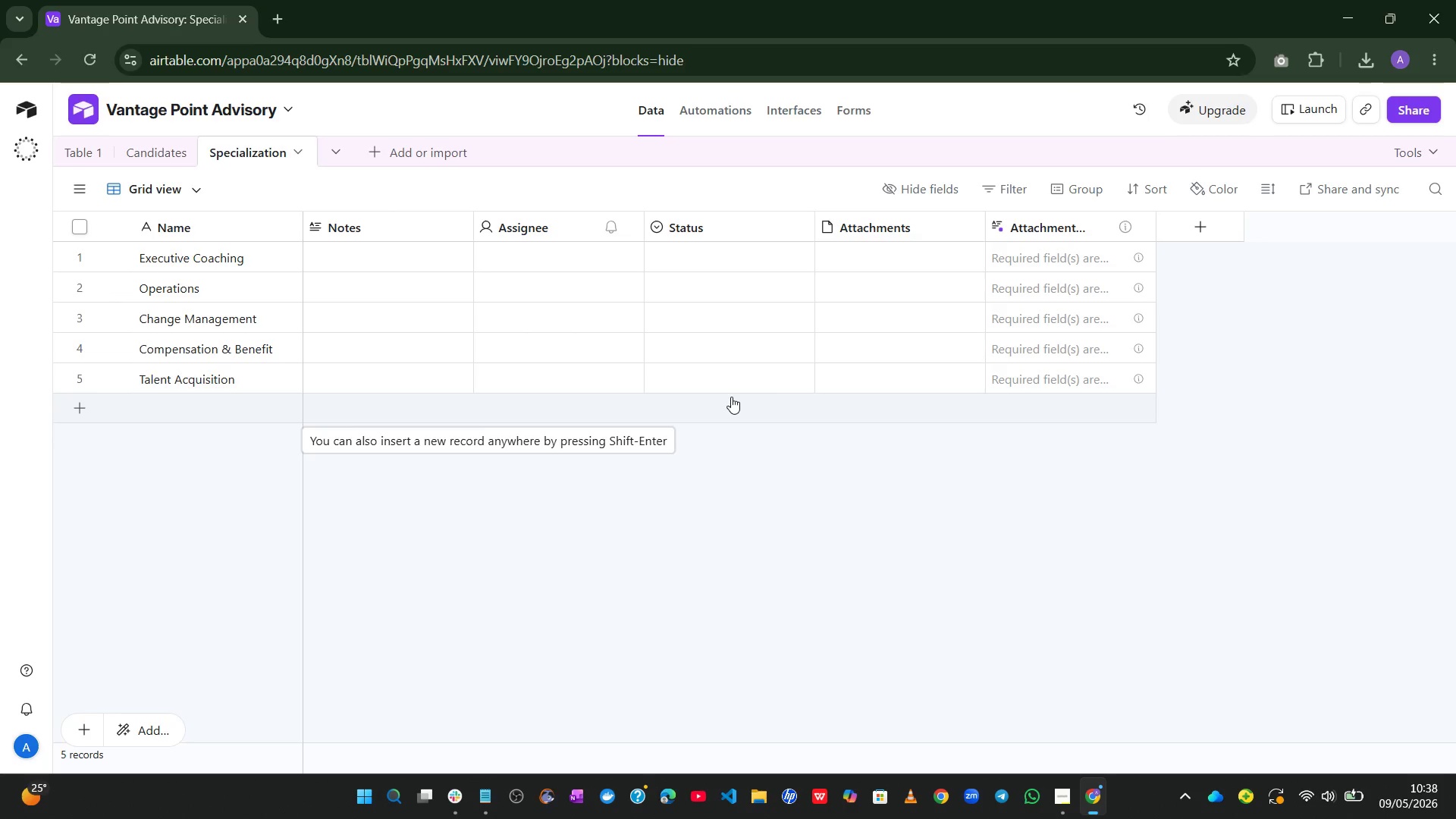 
wait(61.23)
 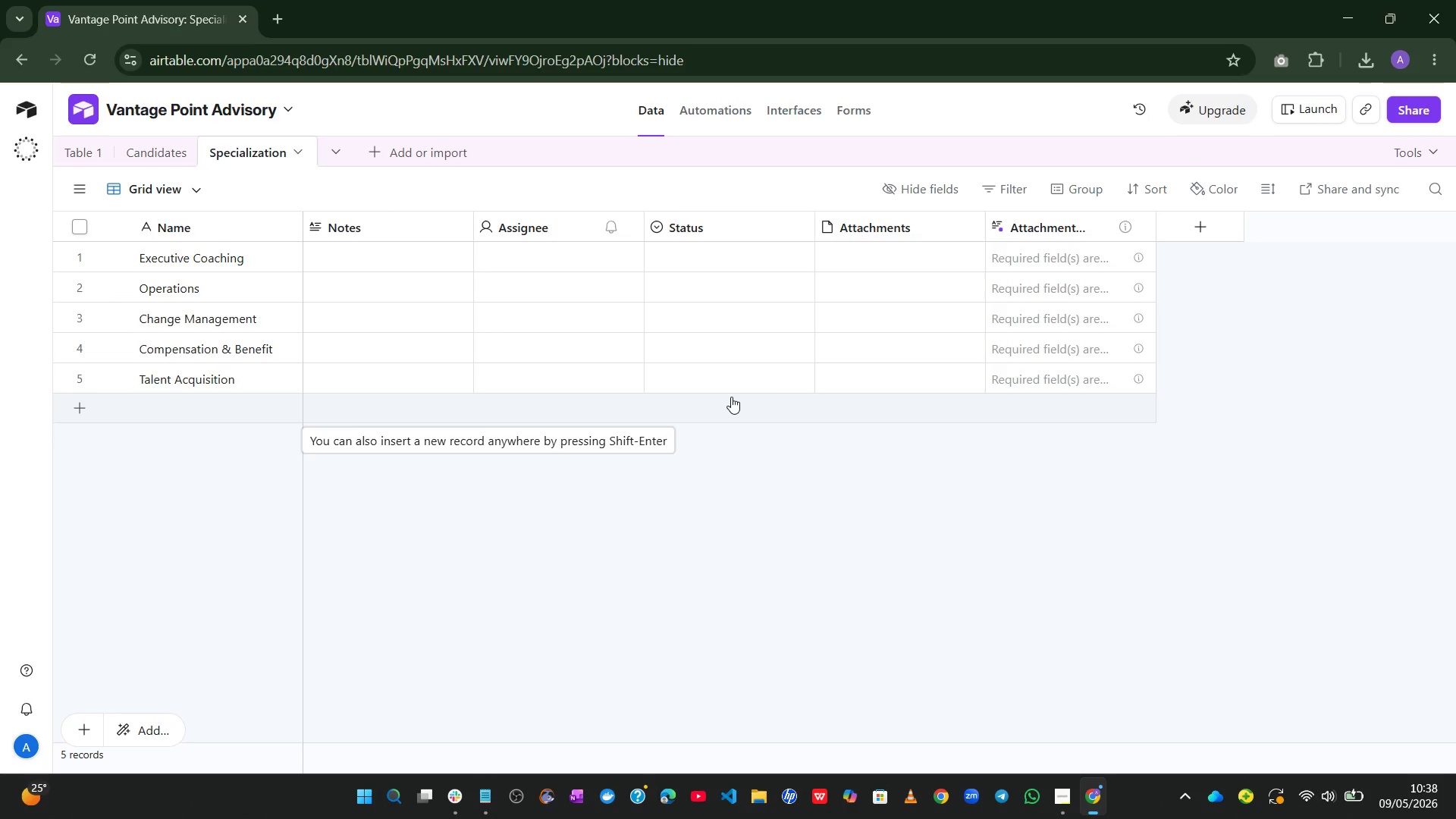 
left_click([167, 154])
 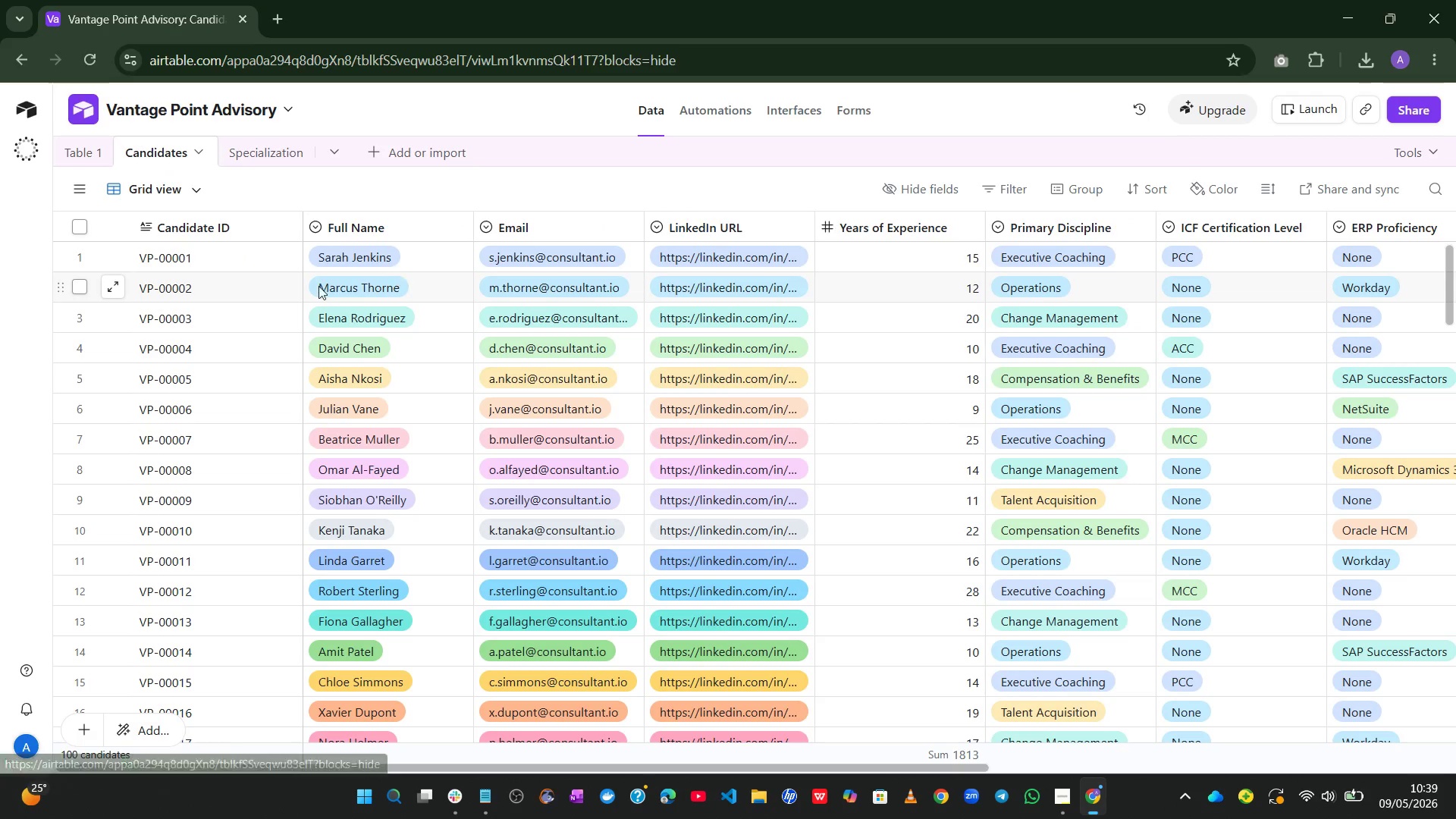 
wait(11.02)
 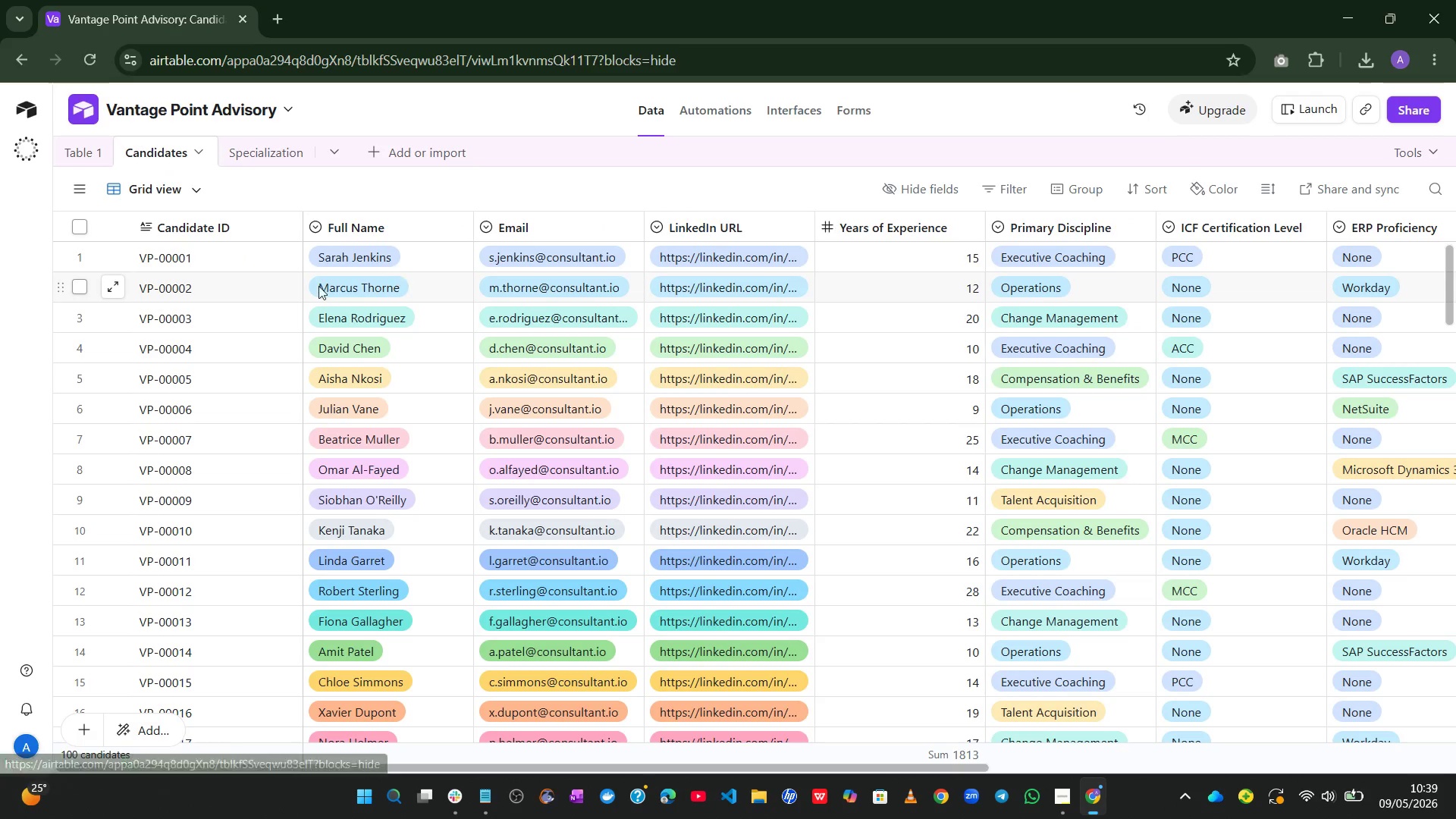 
mouse_move([788, 215])
 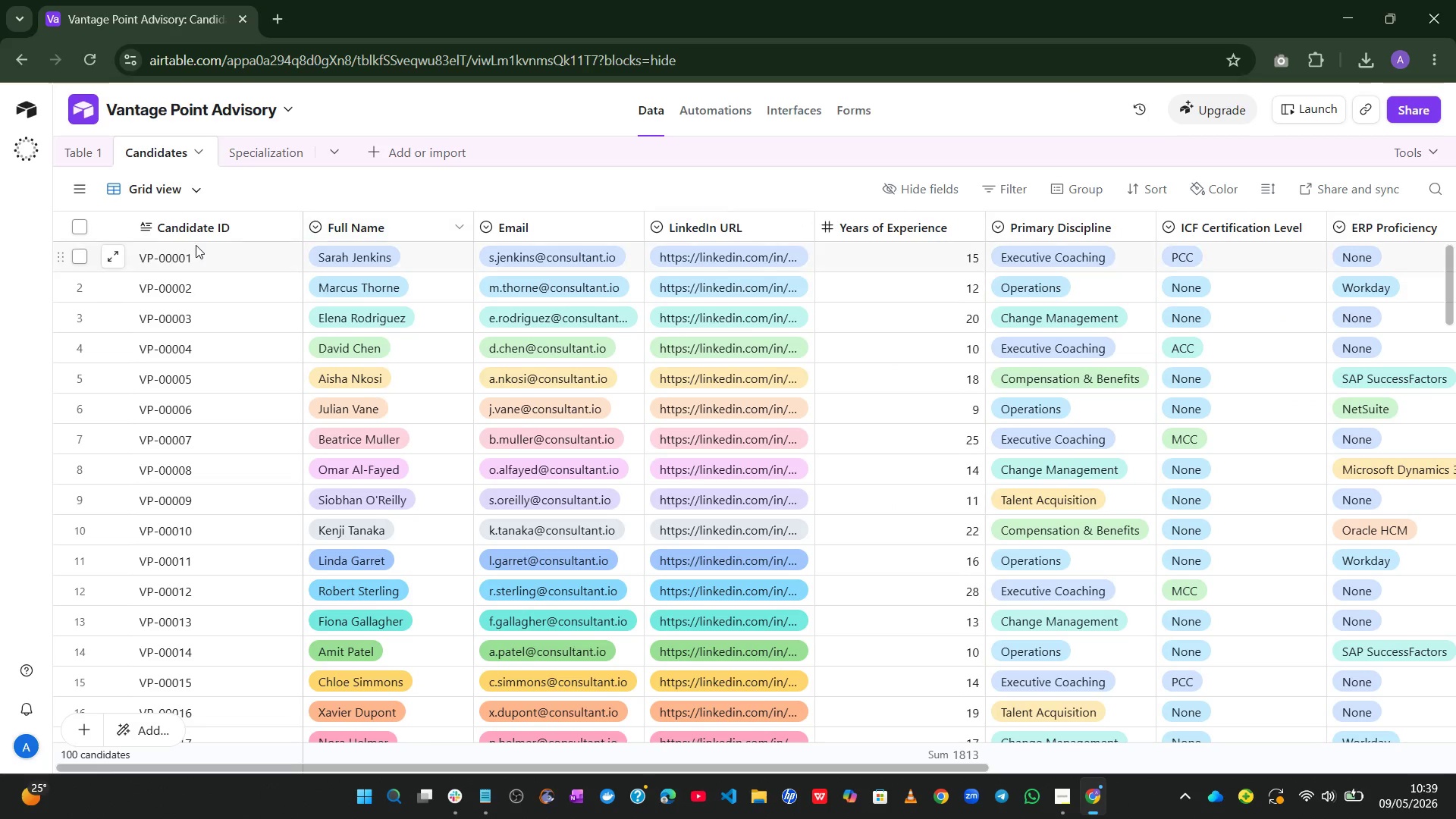 
left_click([195, 222])
 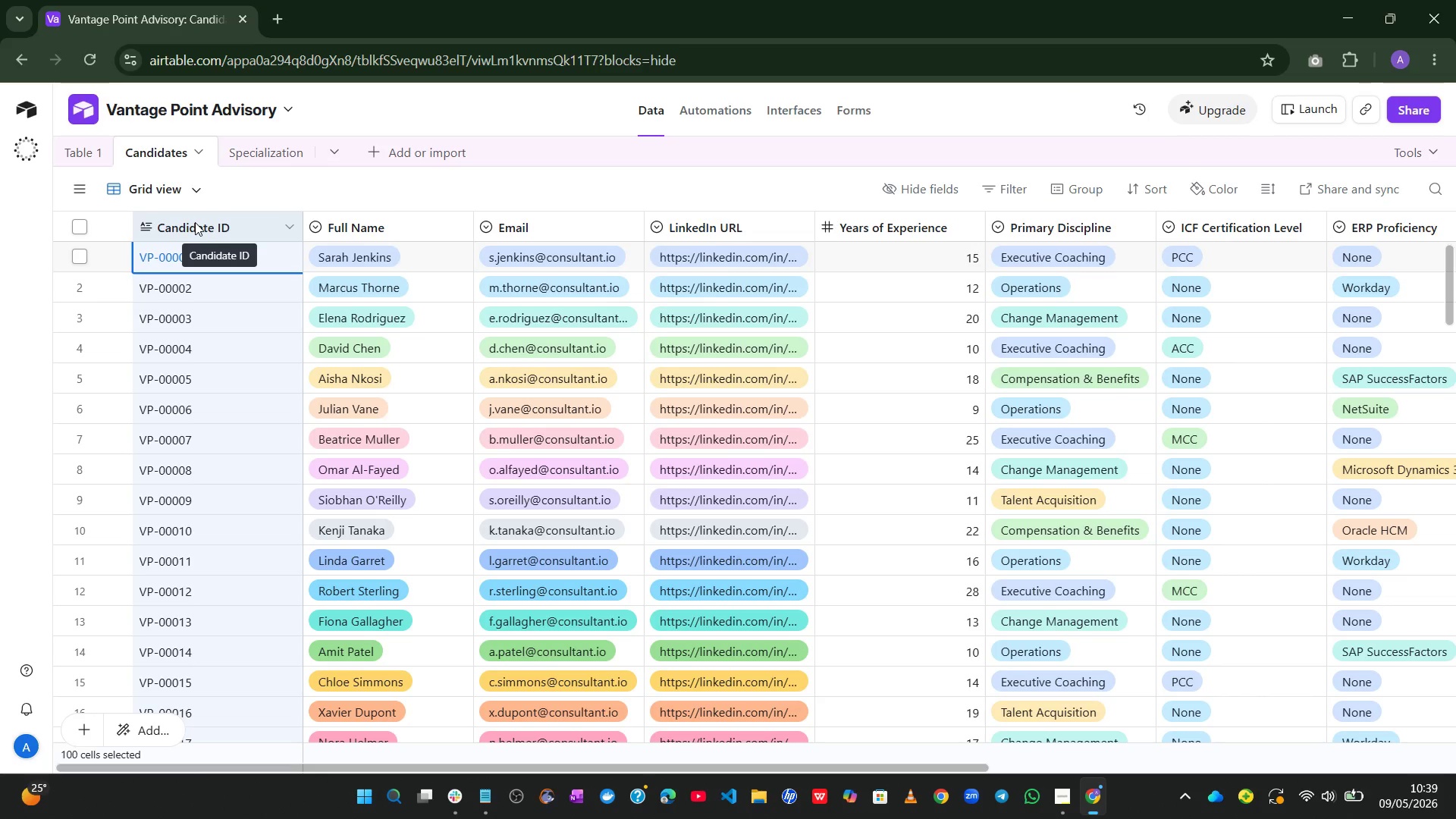 
wait(21.74)
 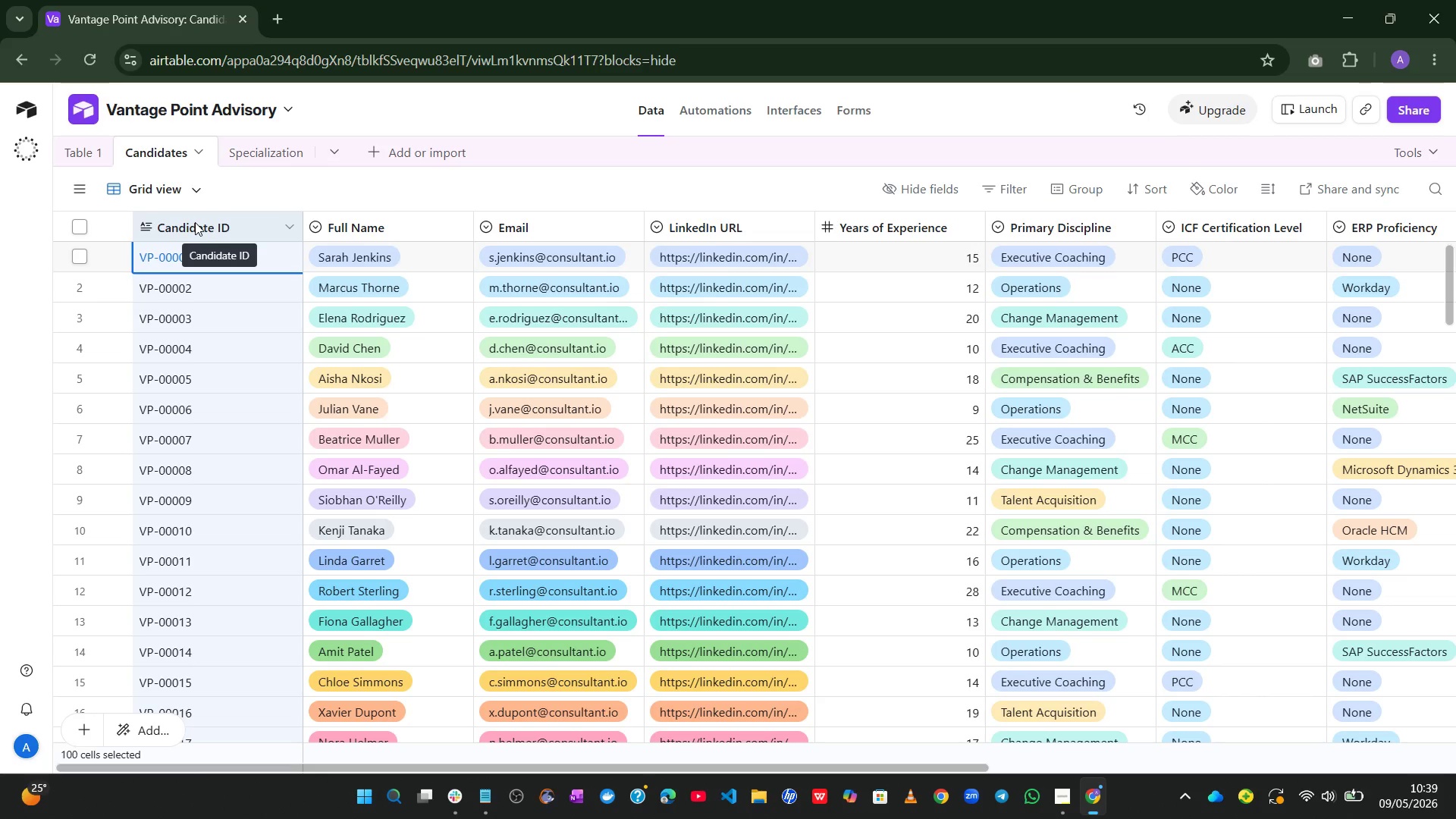 
left_click([248, 161])
 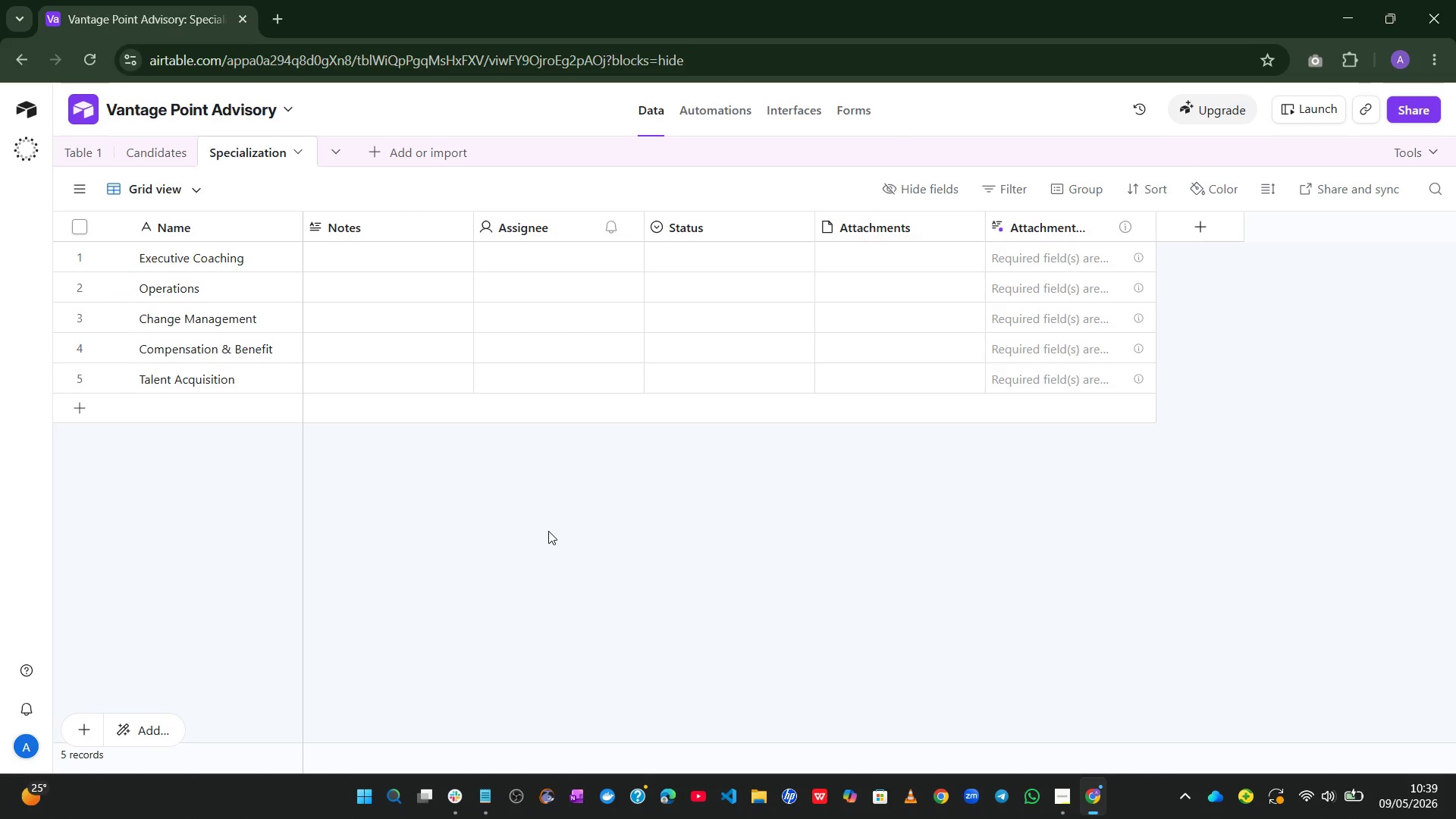 
wait(20.31)
 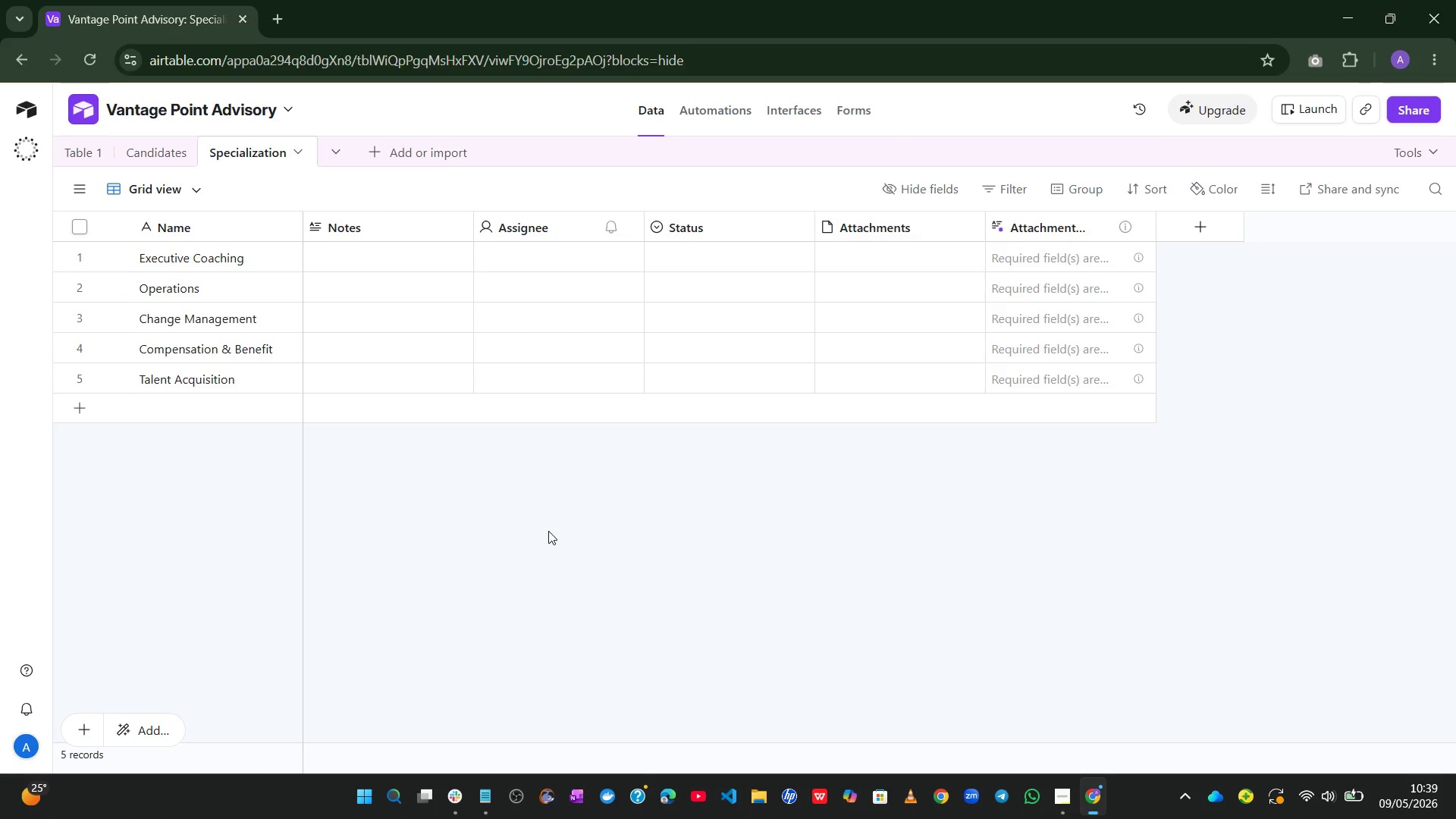 
left_click([156, 143])
 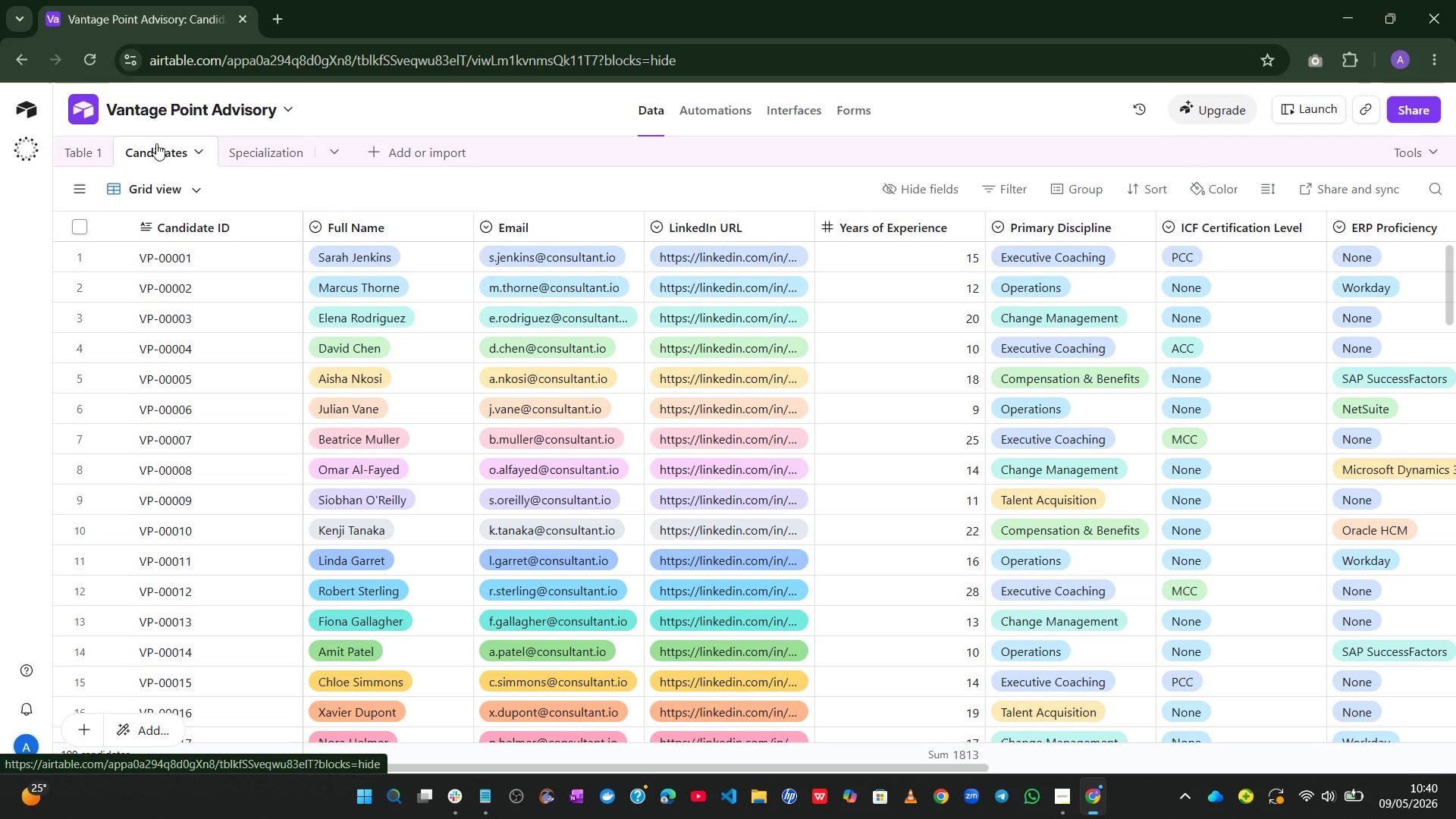 
wait(29.46)
 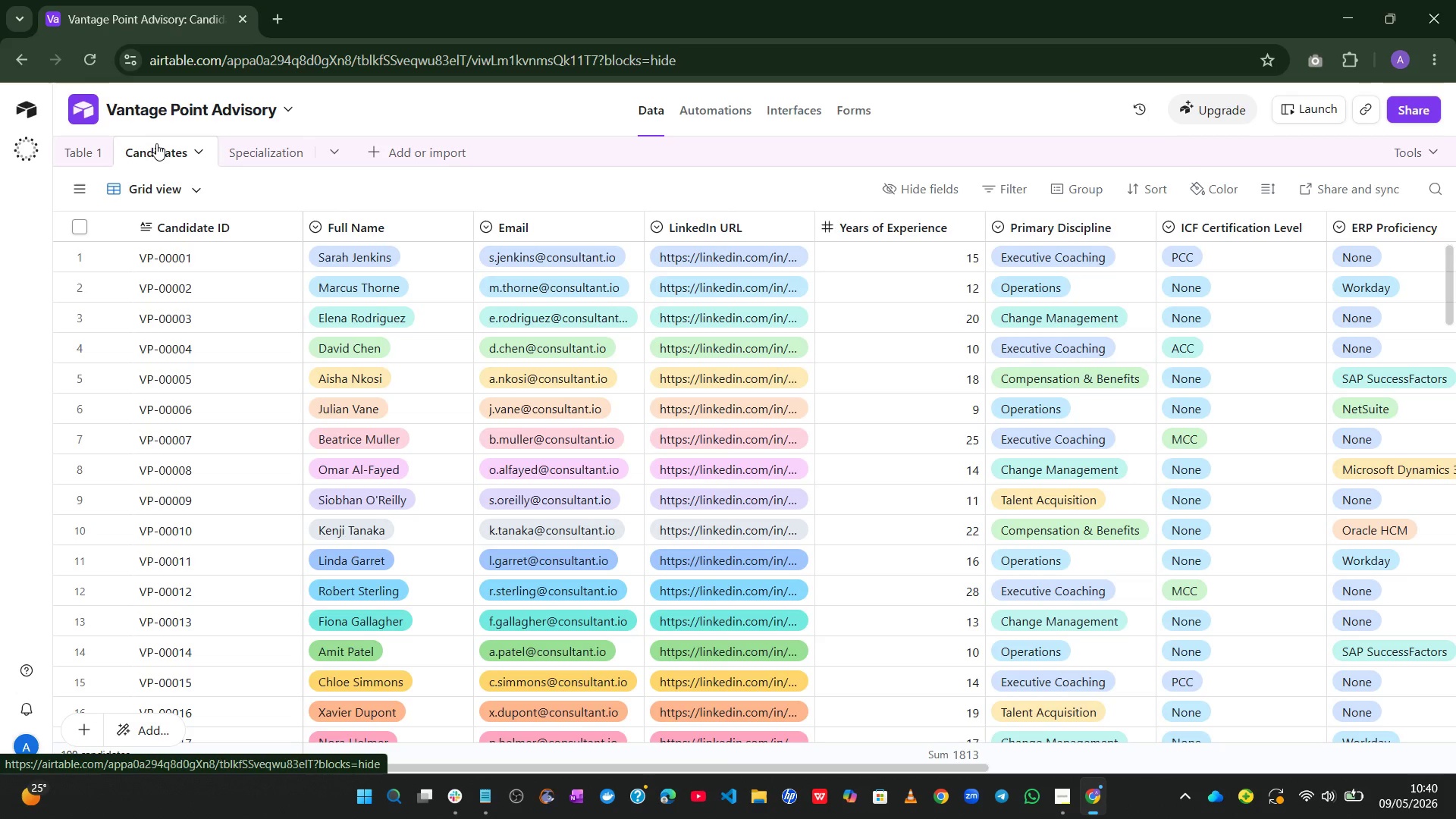 
mouse_move([1050, 219])
 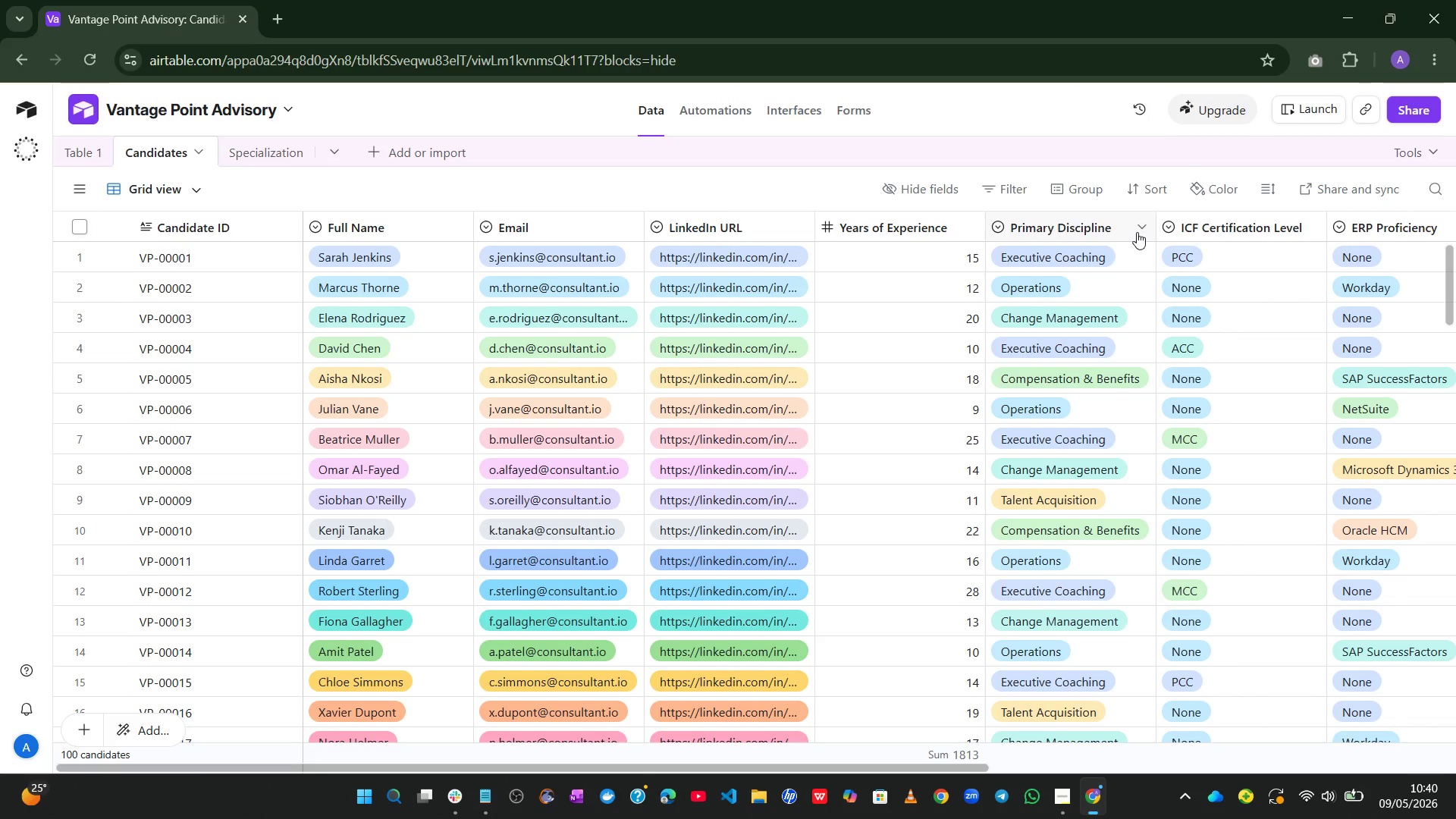 
wait(7.24)
 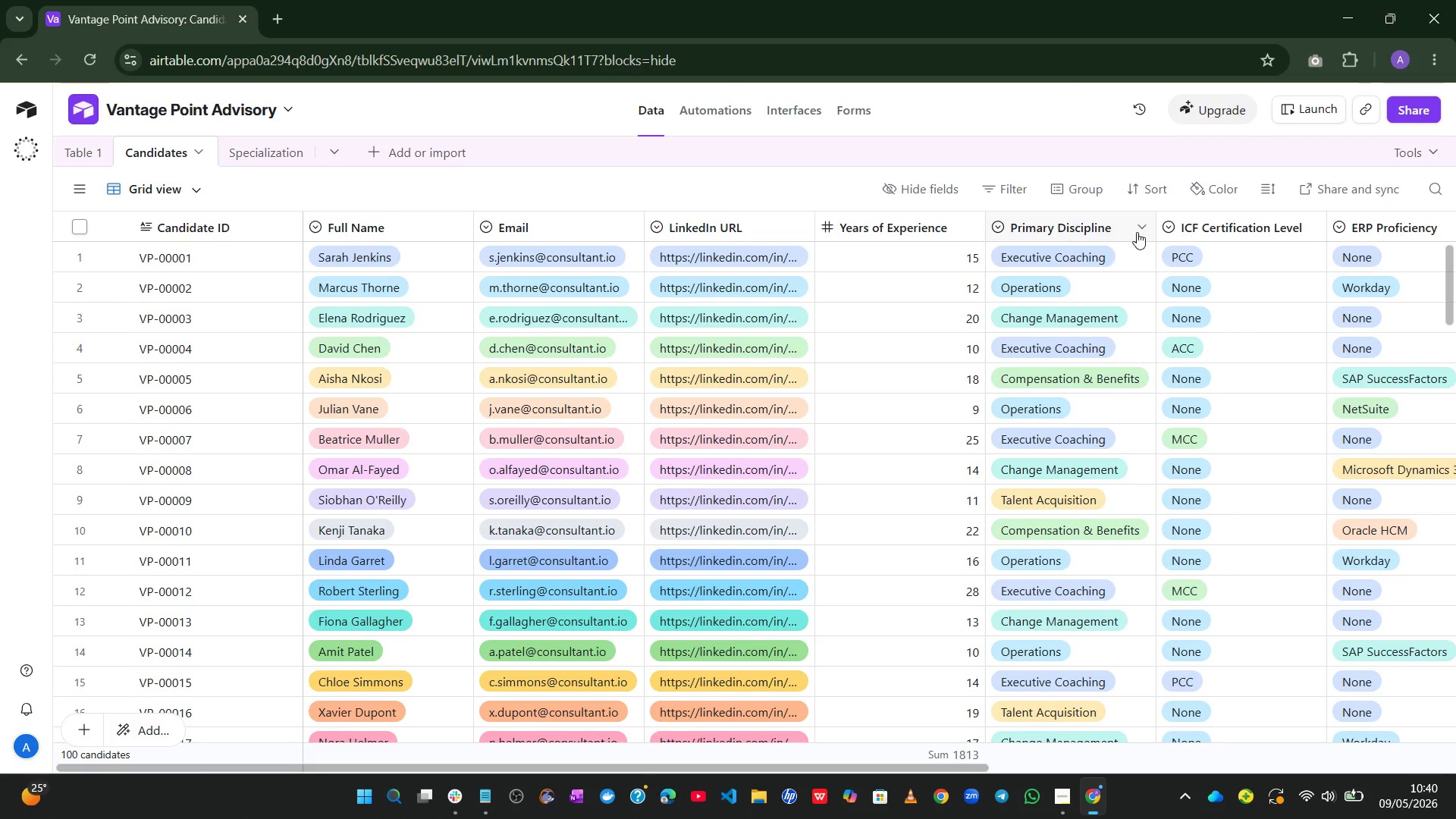 
left_click([1141, 229])
 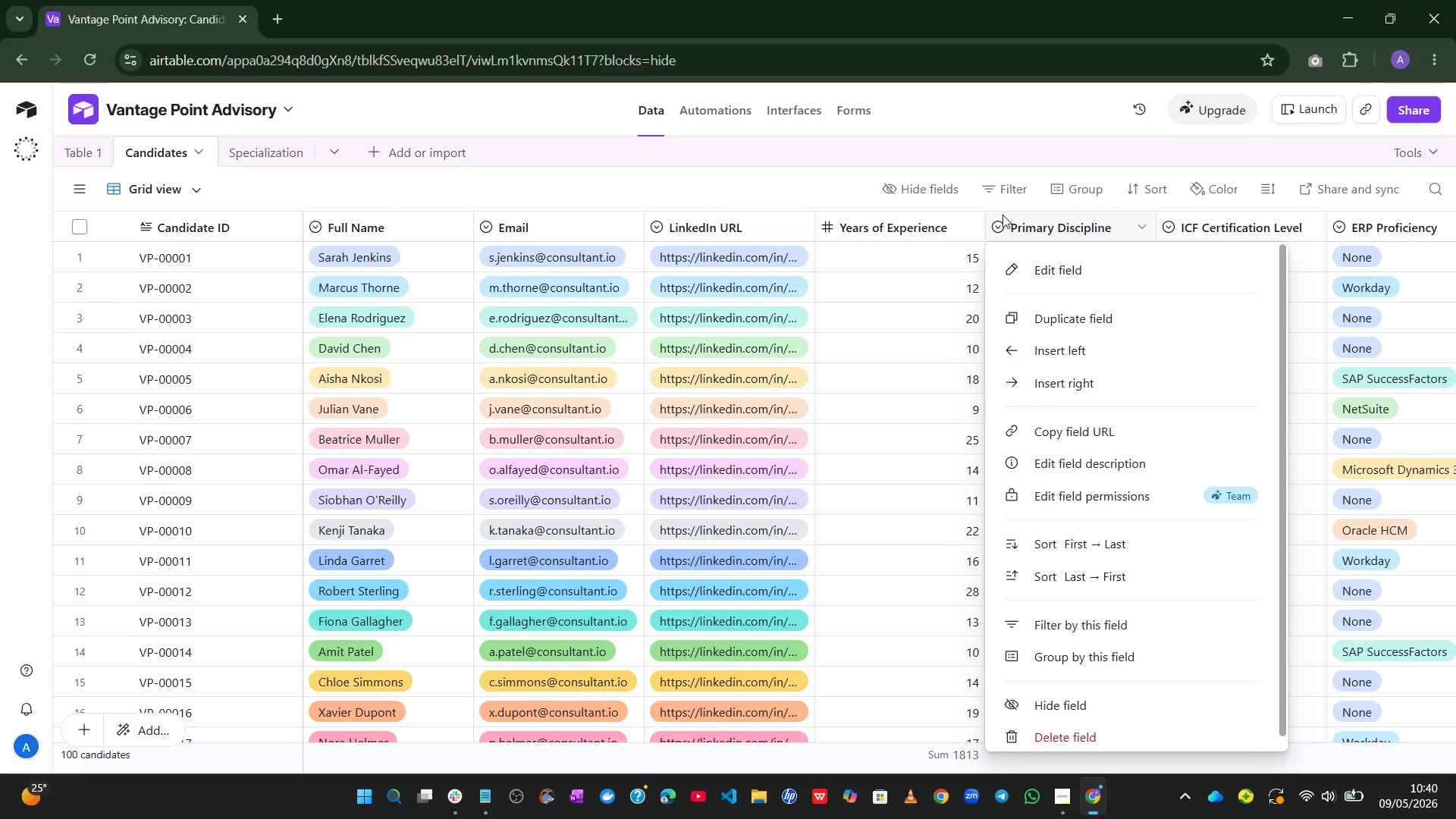 
wait(6.03)
 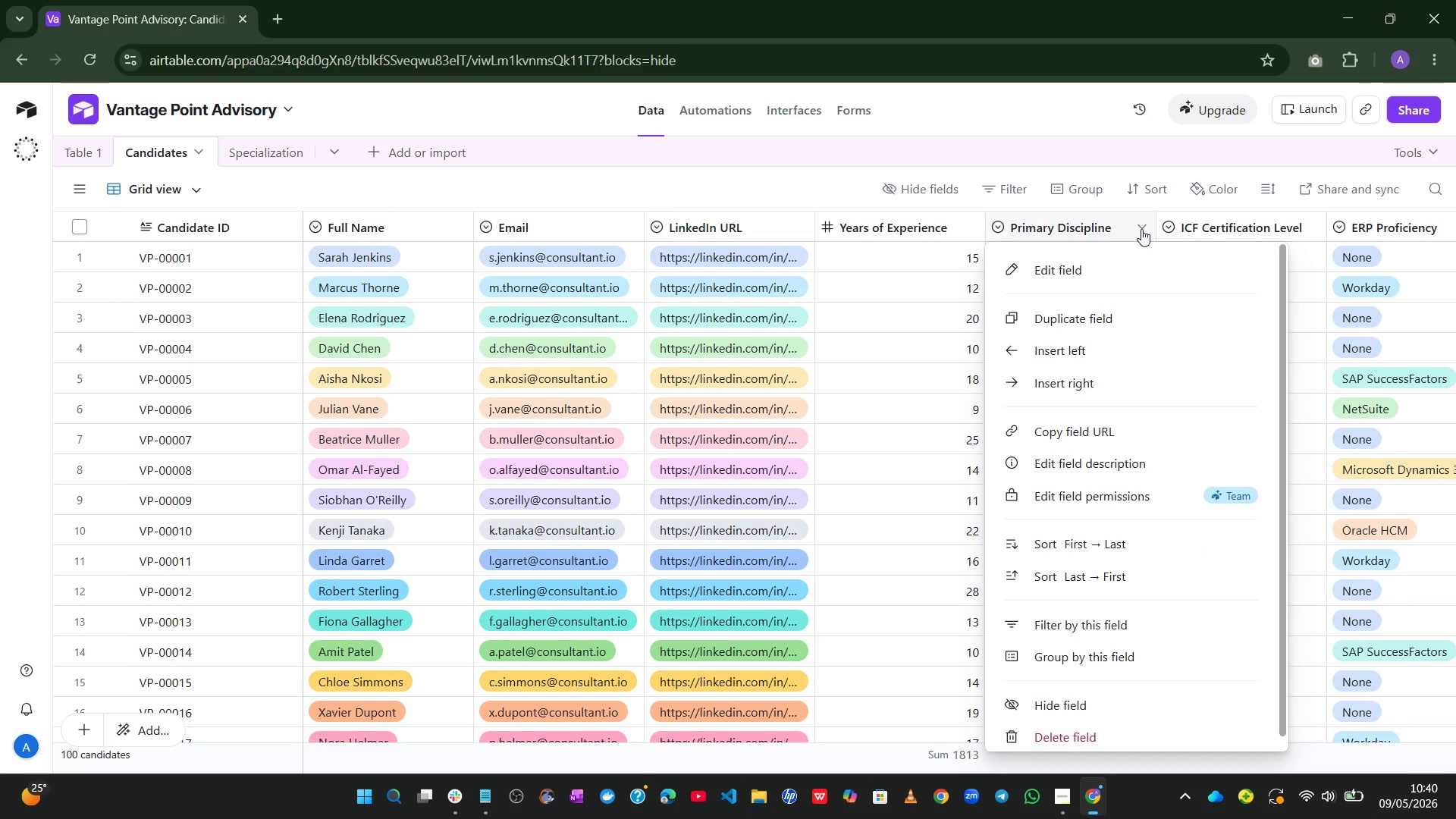 
left_click([964, 101])
 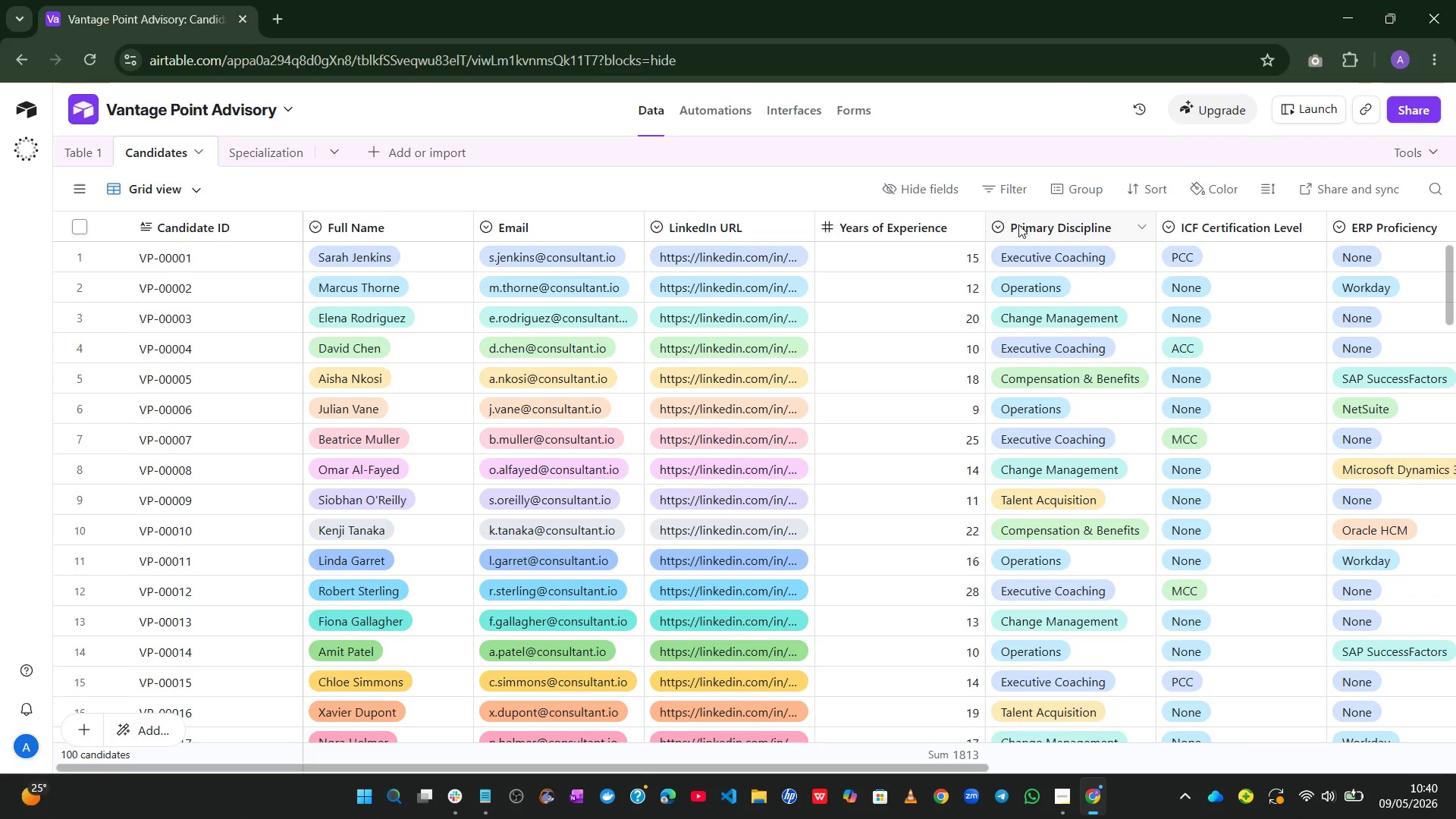 
double_click([1019, 225])
 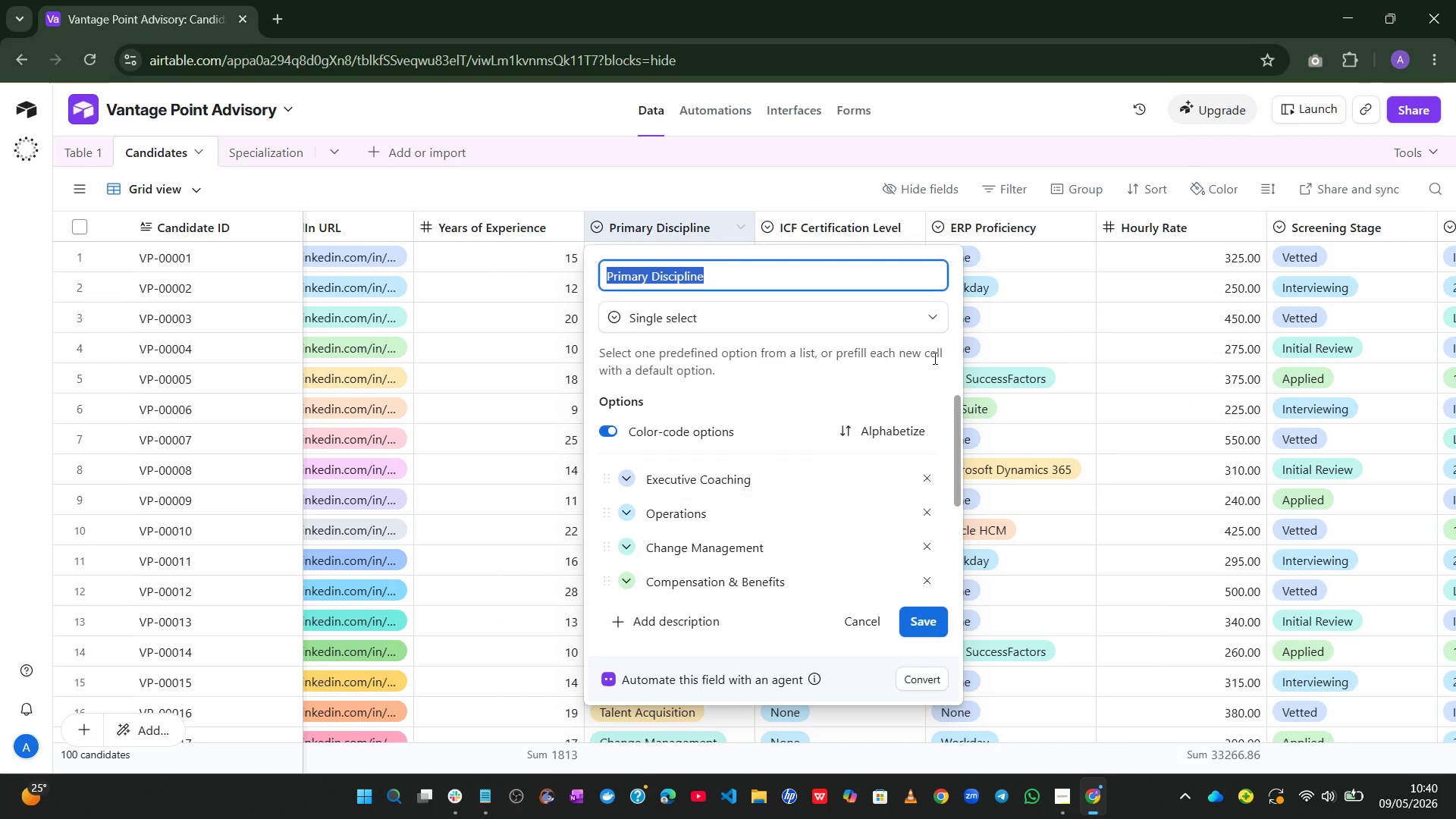 
left_click([1051, 100])
 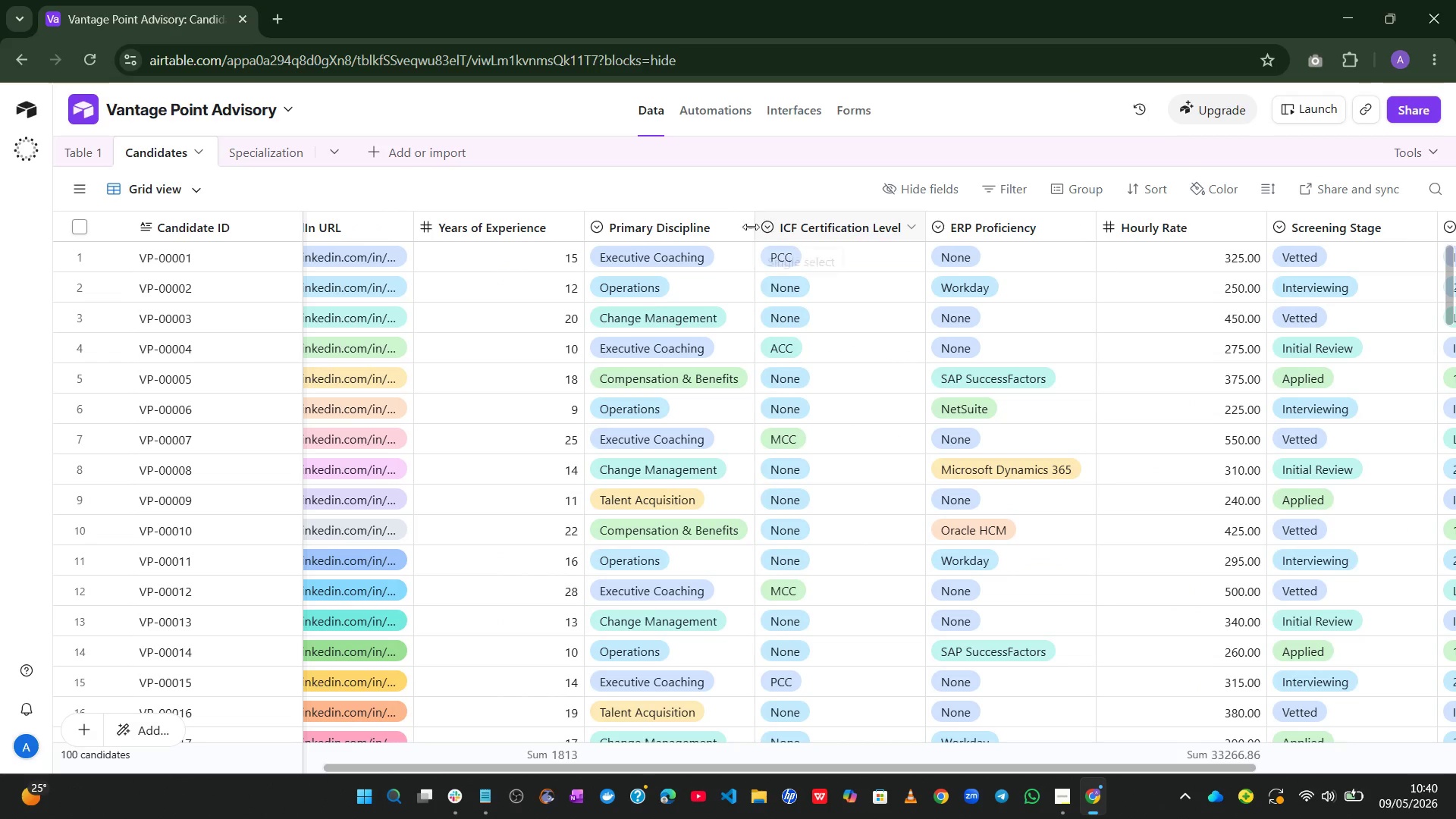 
left_click([732, 225])
 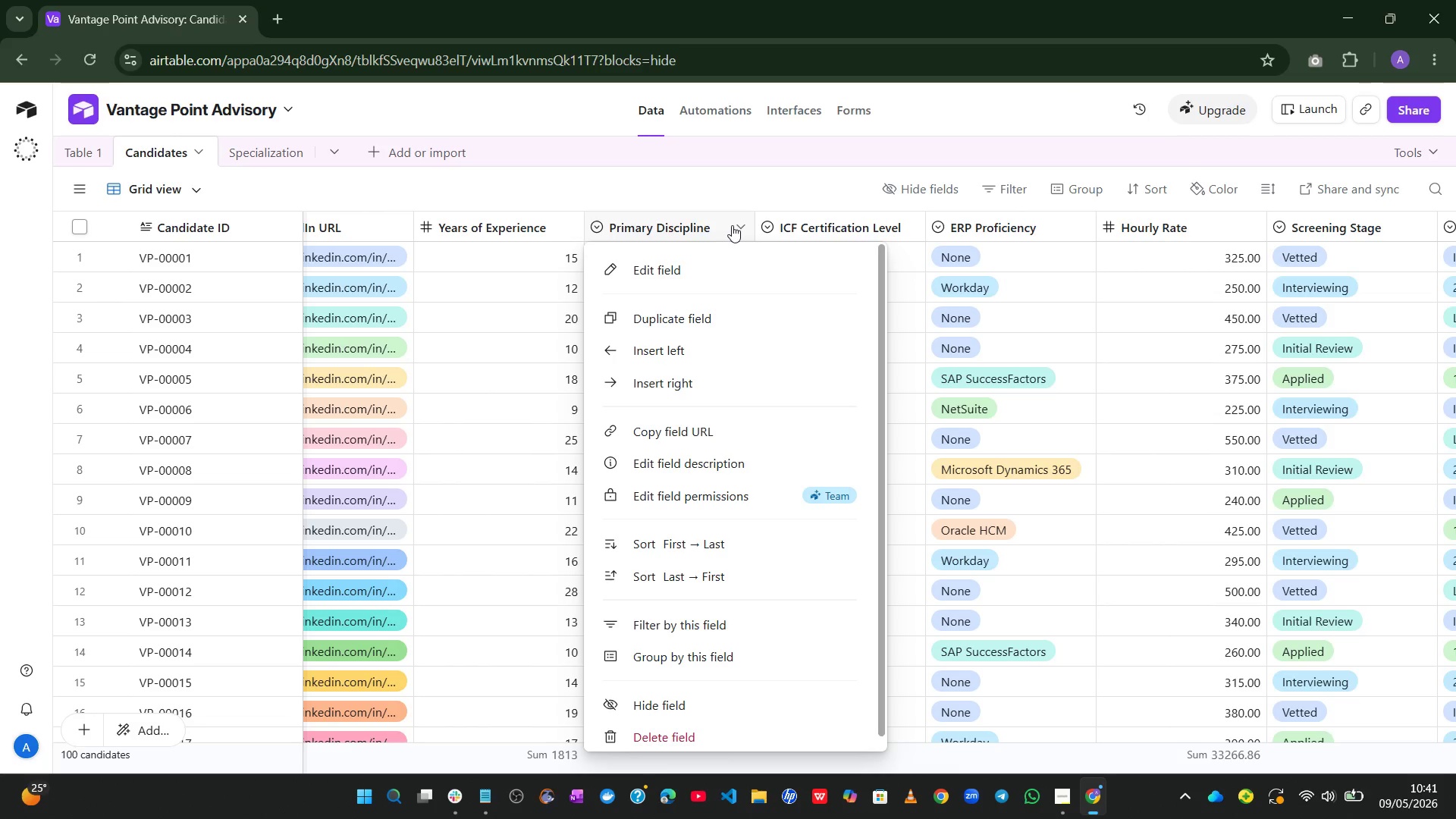 
wait(34.64)
 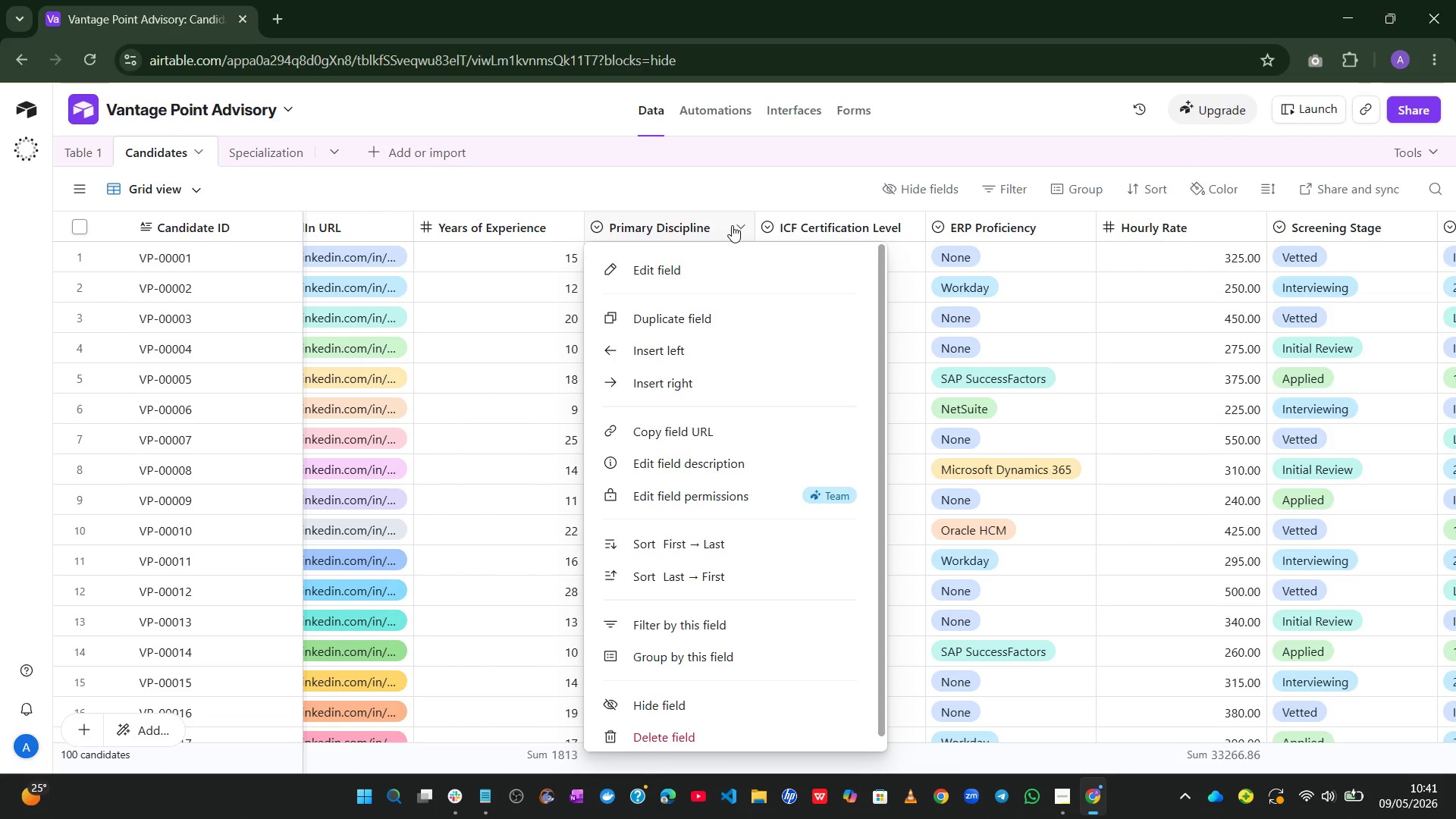 
left_click([717, 180])
 